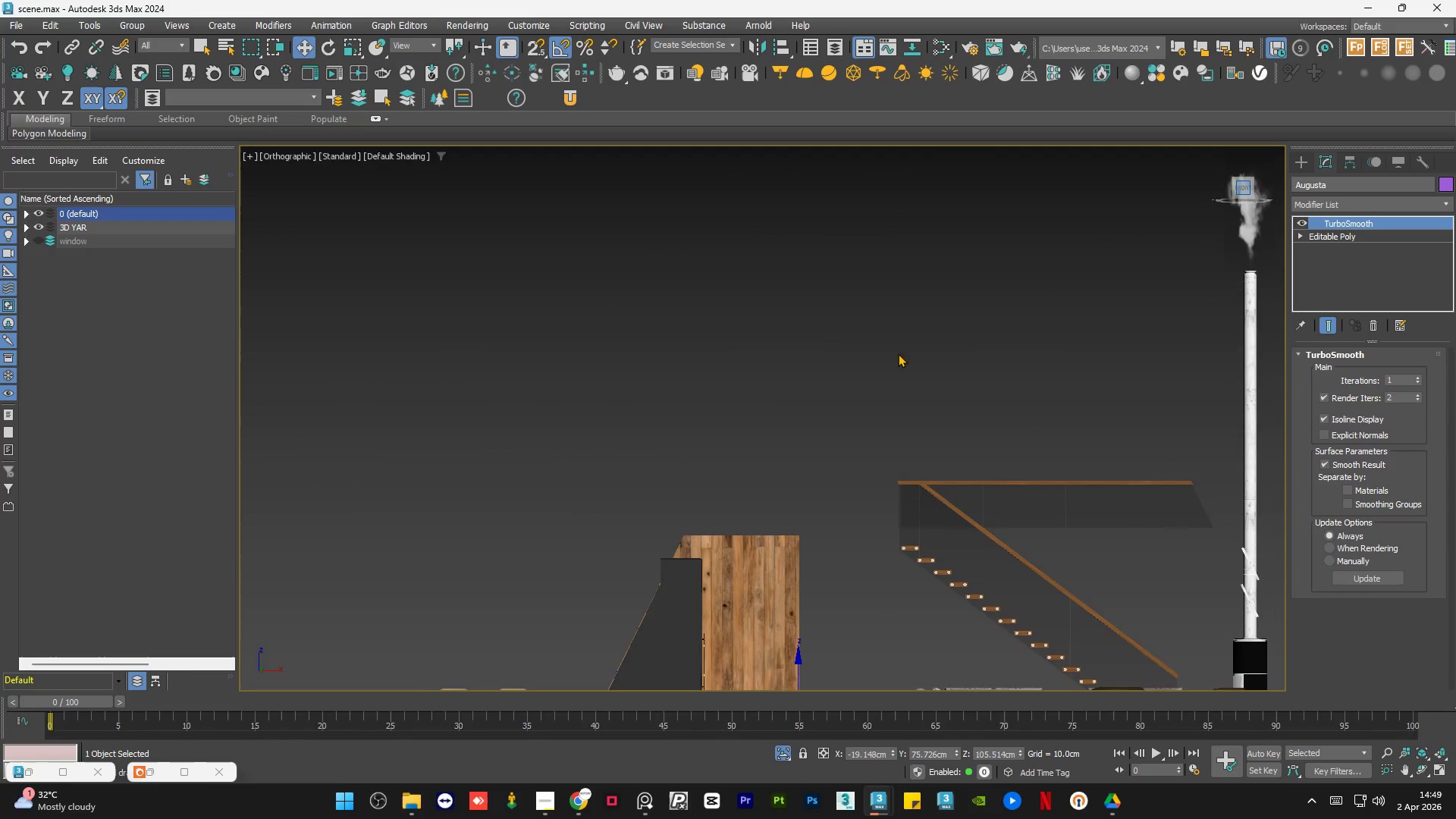 
scroll: coordinate [890, 506], scroll_direction: up, amount: 4.0
 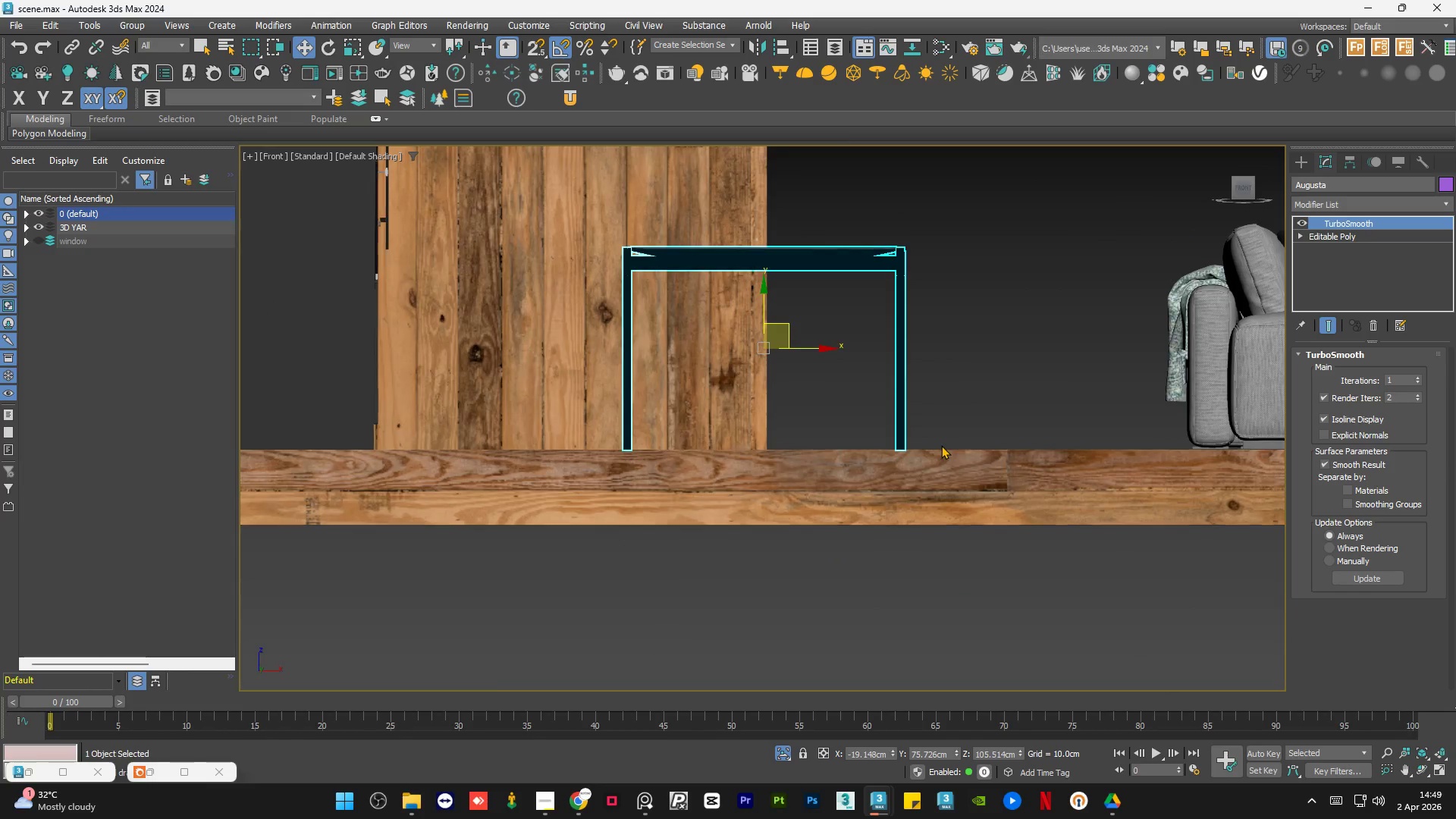 
left_click([936, 381])
 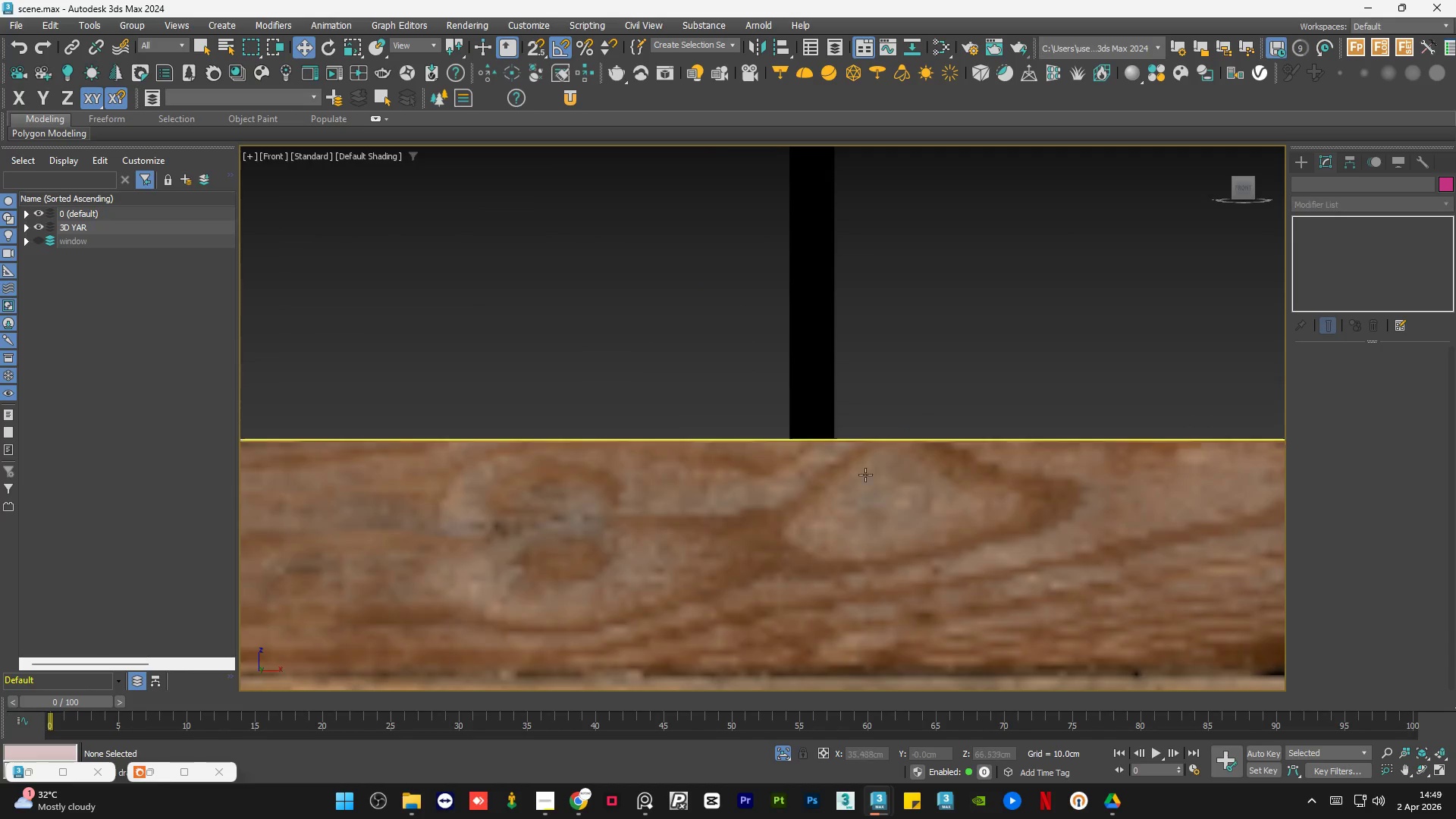 
scroll: coordinate [883, 452], scroll_direction: up, amount: 5.0
 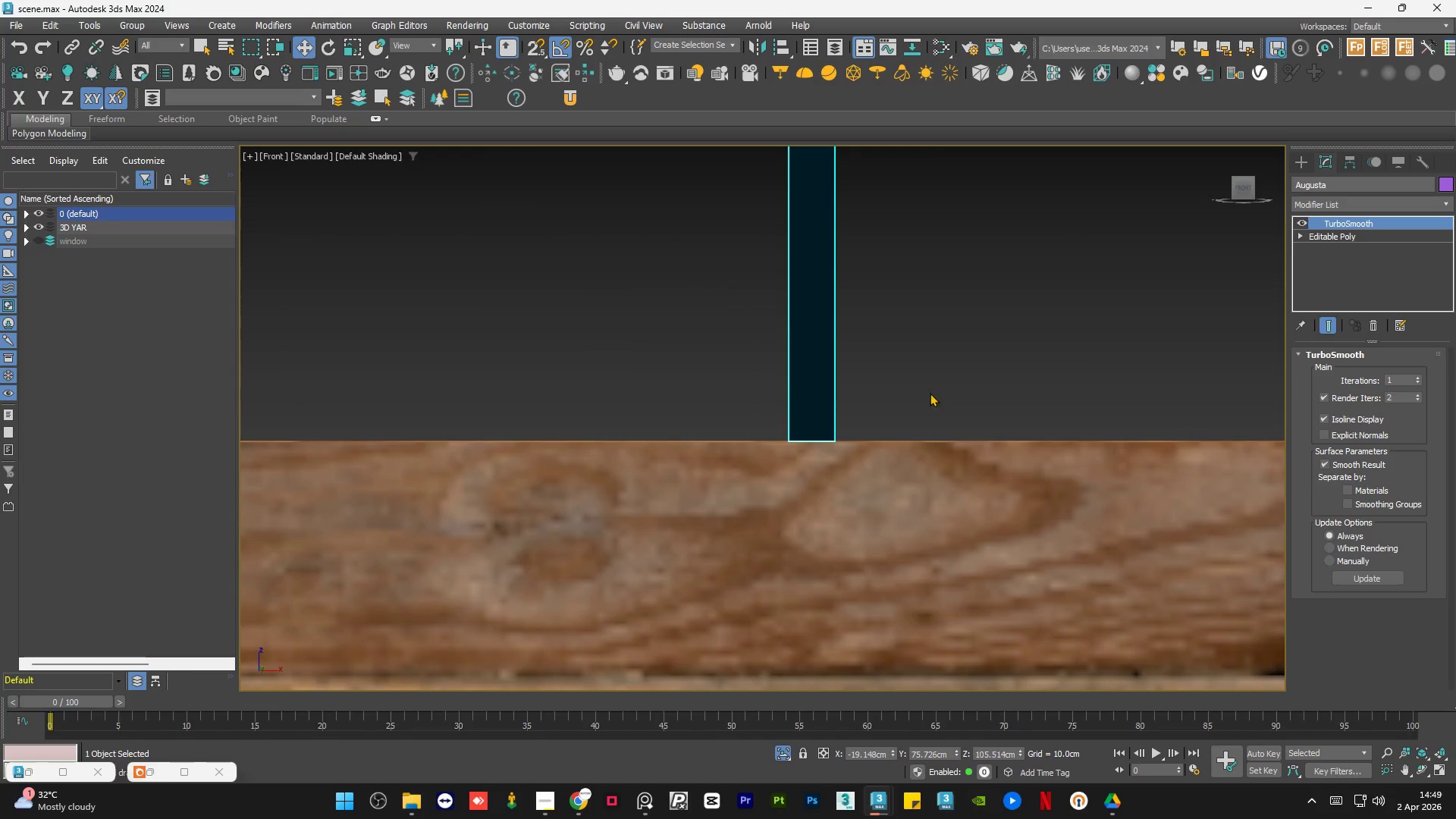 
hold_key(key=AltLeft, duration=1.33)
 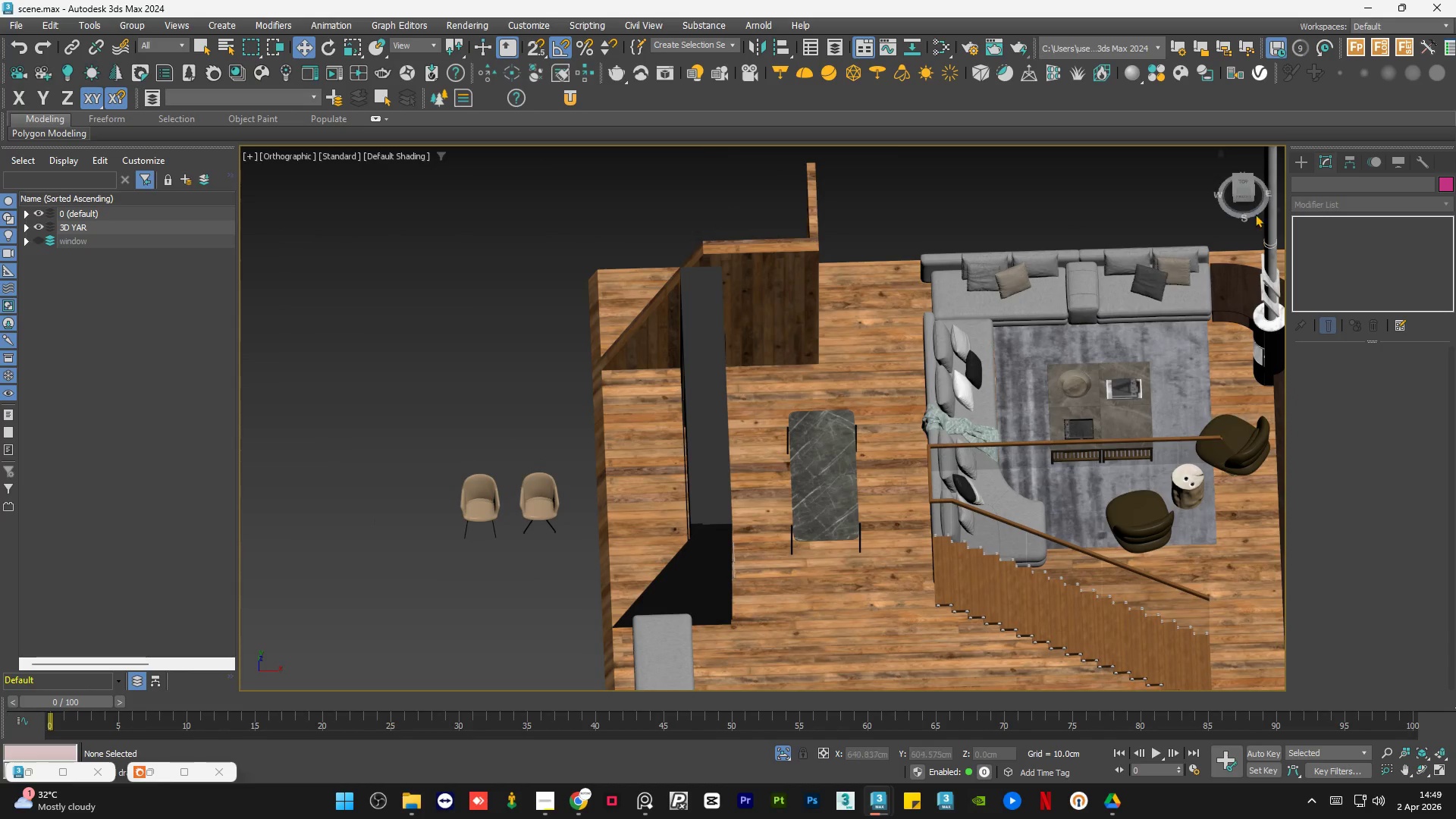 
scroll: coordinate [860, 488], scroll_direction: down, amount: 9.0
 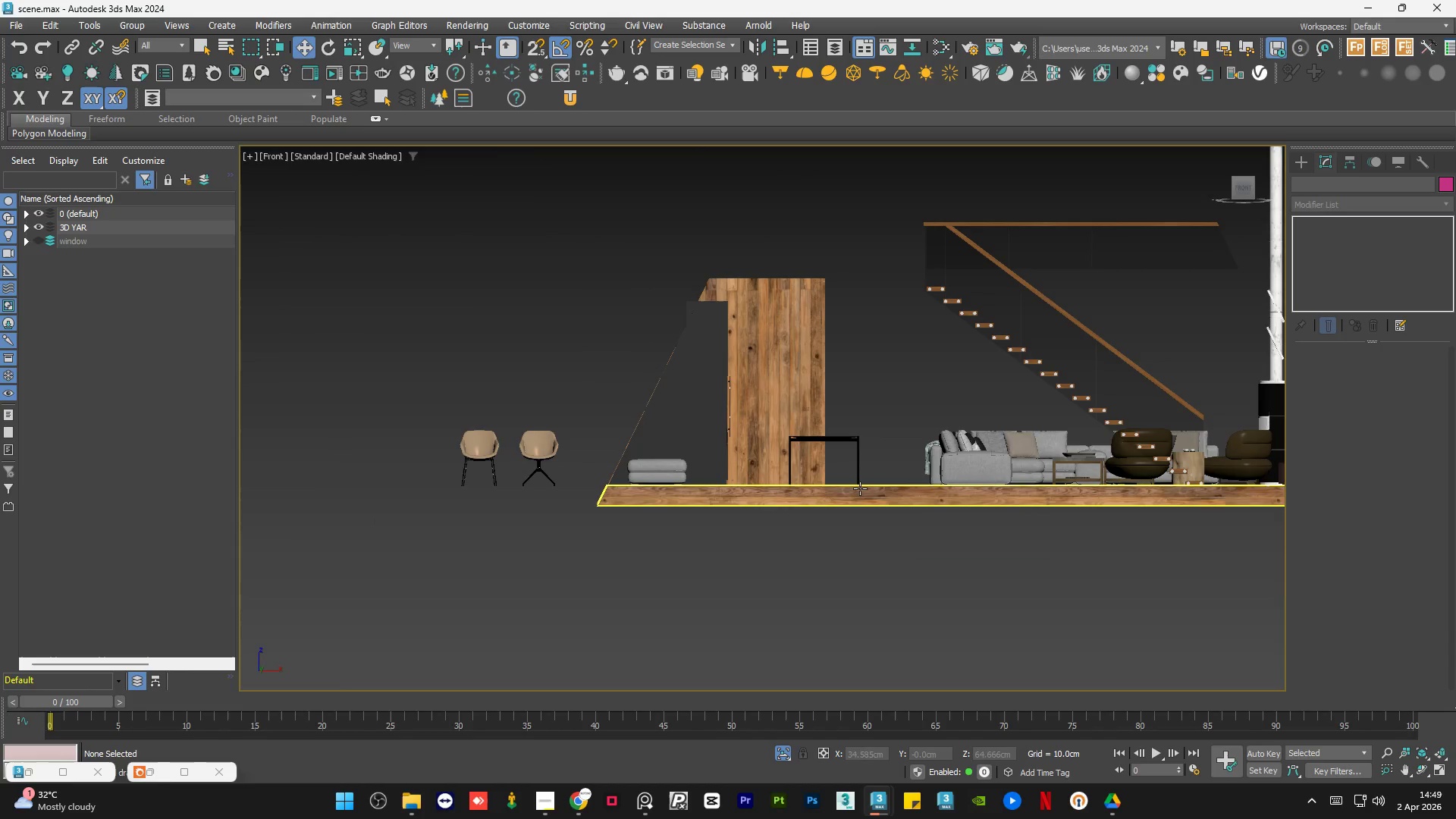 
left_click([1244, 179])
 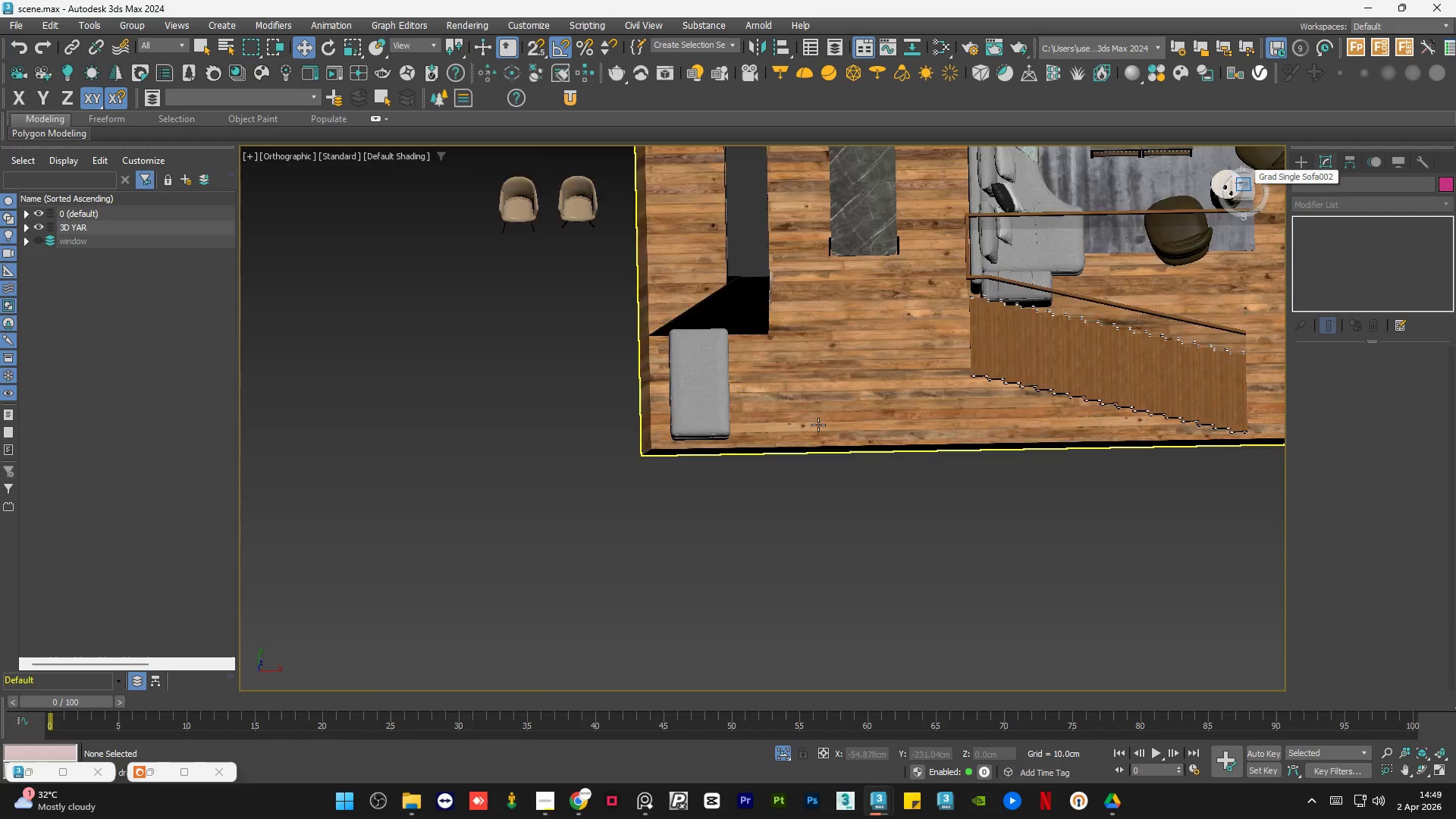 
scroll: coordinate [783, 469], scroll_direction: down, amount: 4.0
 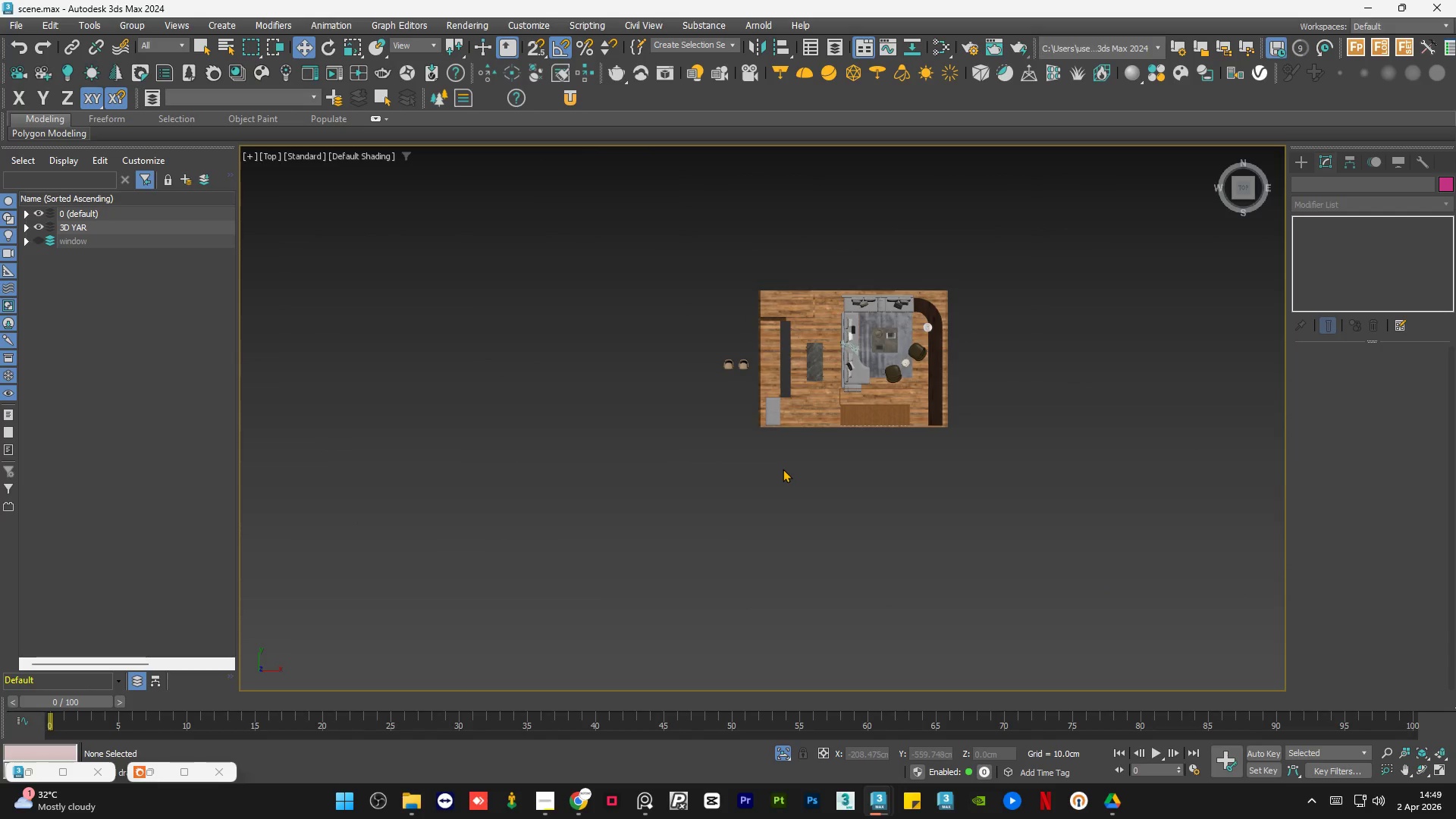 
key(F4)
 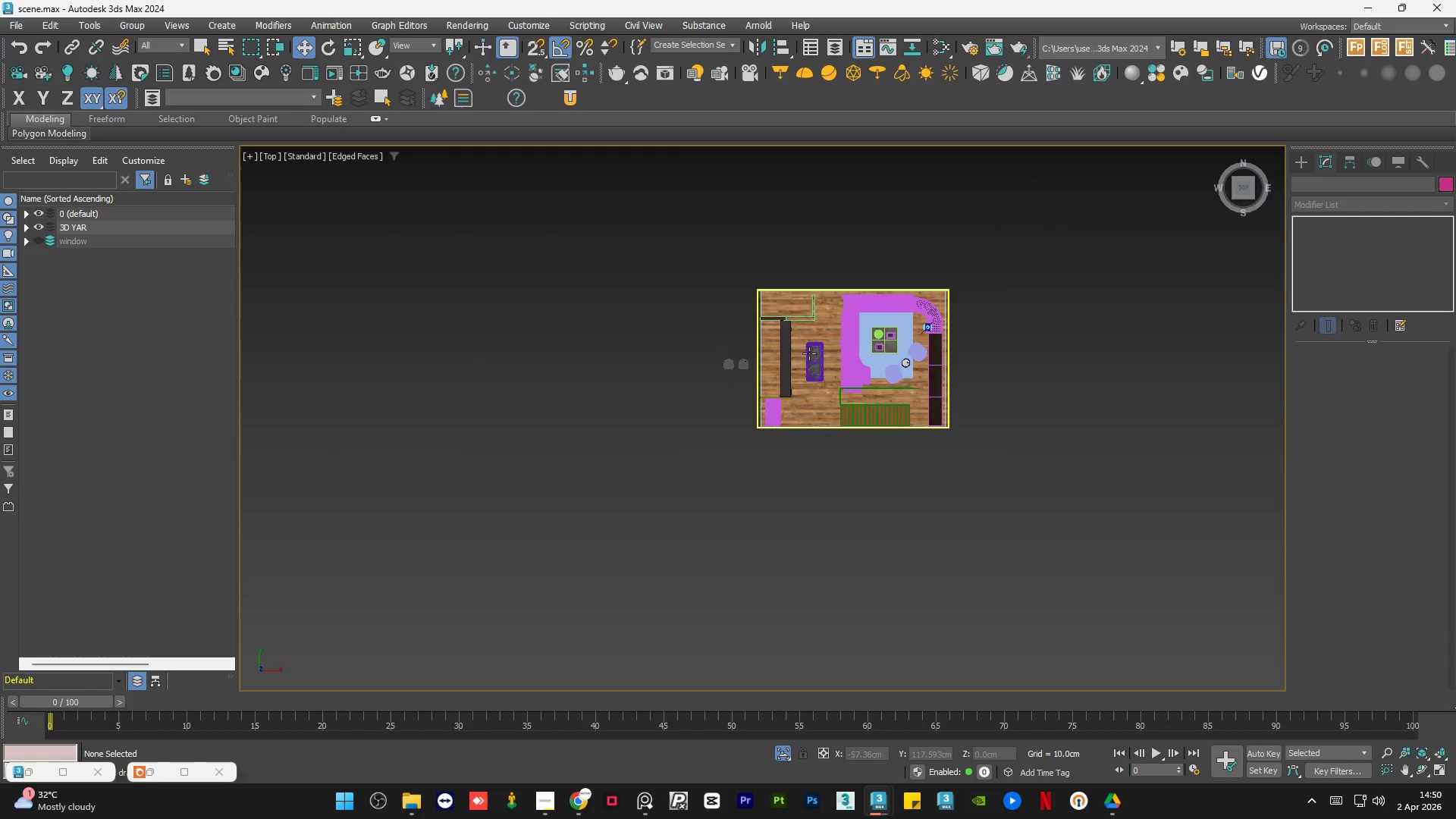 
left_click([828, 441])
 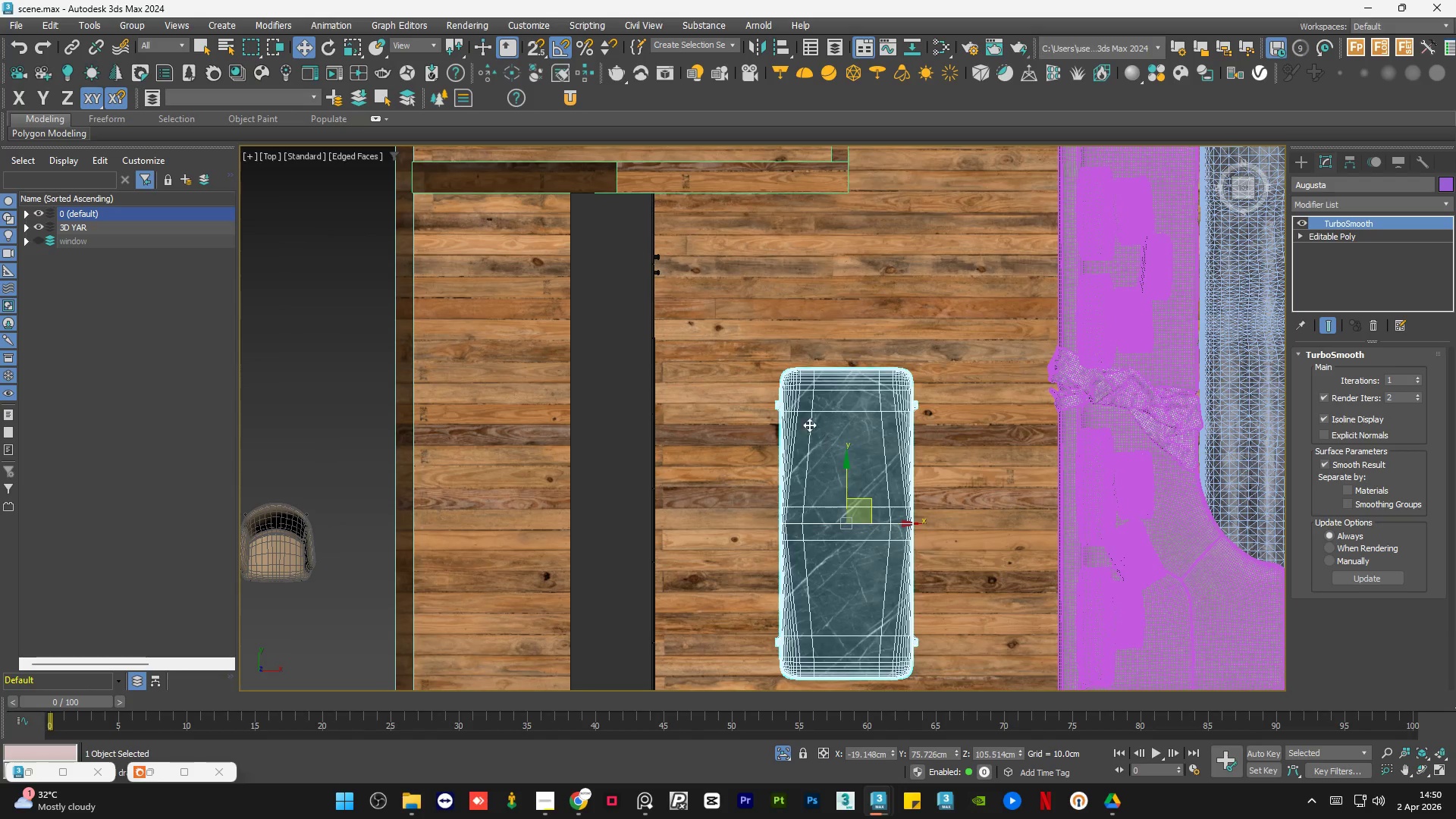 
scroll: coordinate [810, 337], scroll_direction: up, amount: 6.0
 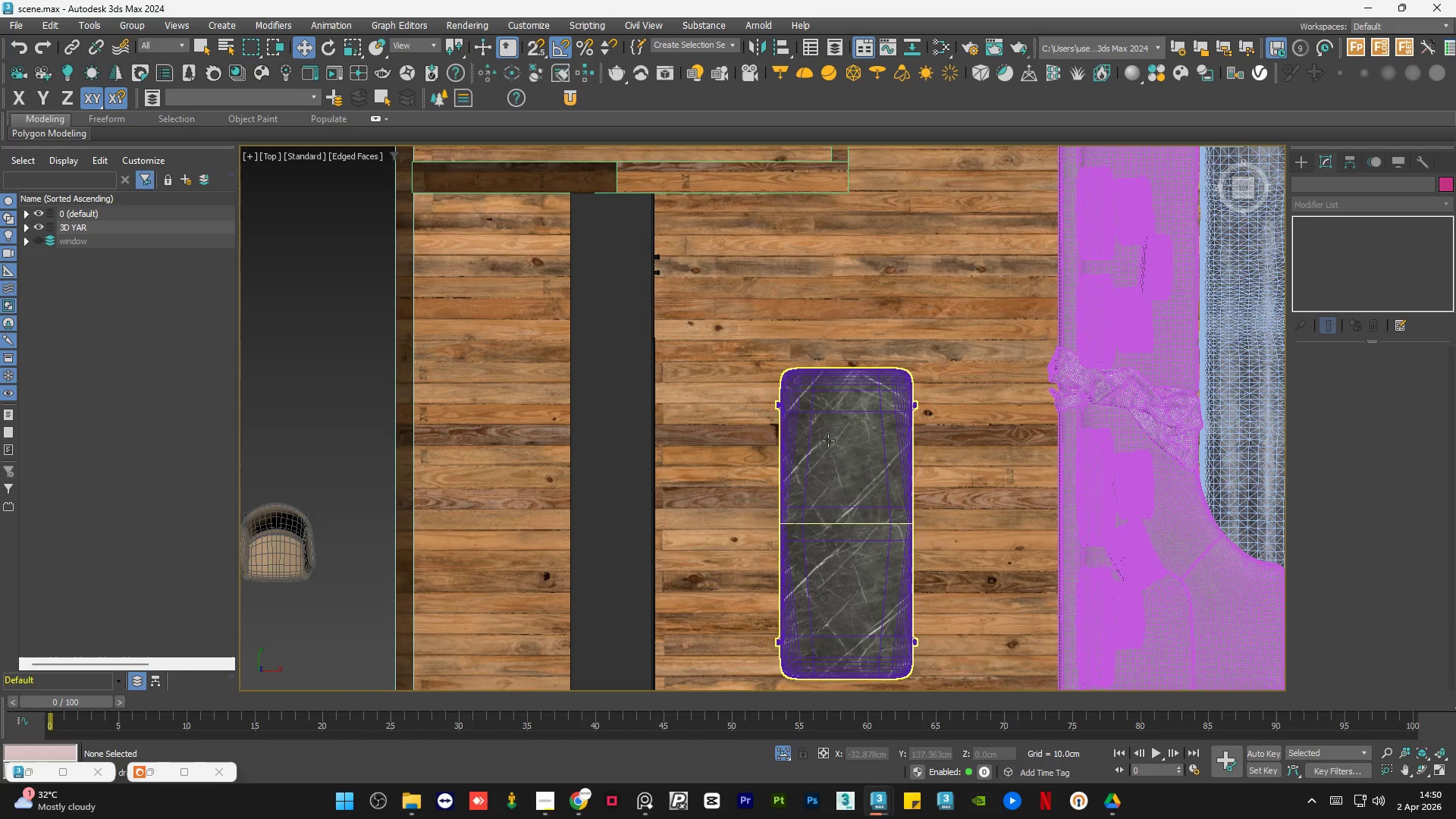 
scroll: coordinate [804, 479], scroll_direction: down, amount: 1.0
 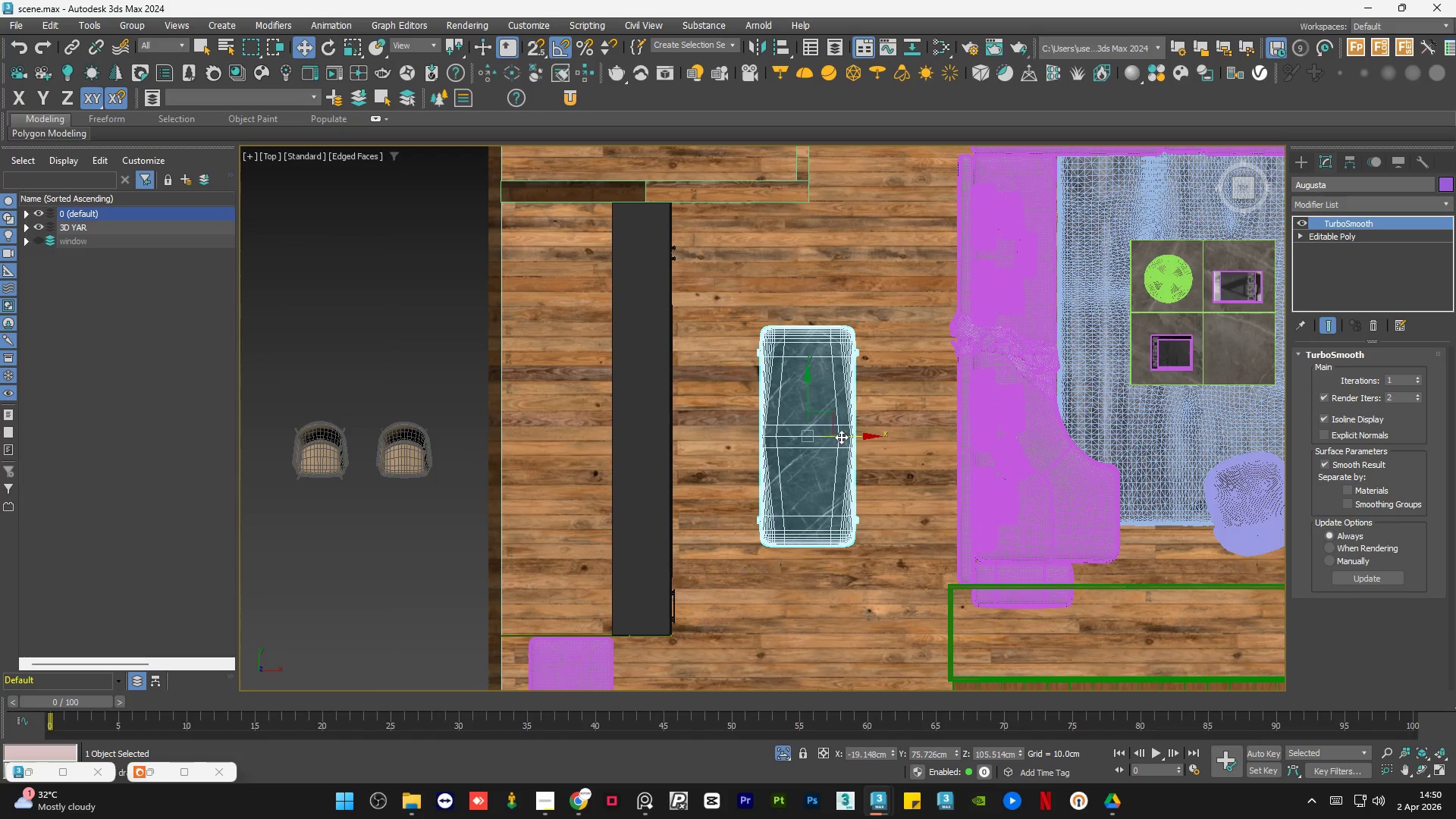 
left_click_drag(start_coordinate=[843, 435], to_coordinate=[848, 435])
 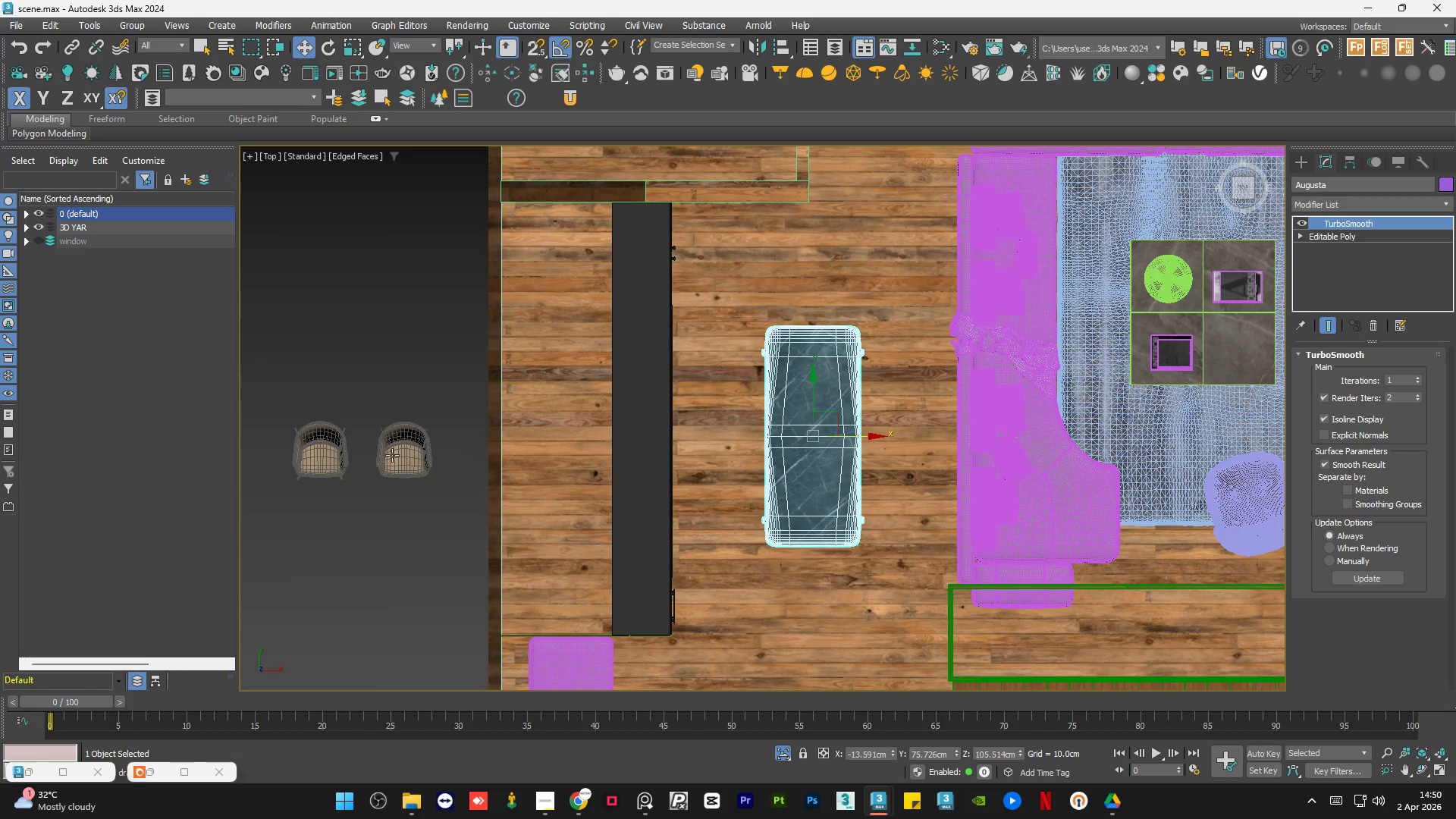 
left_click([392, 455])
 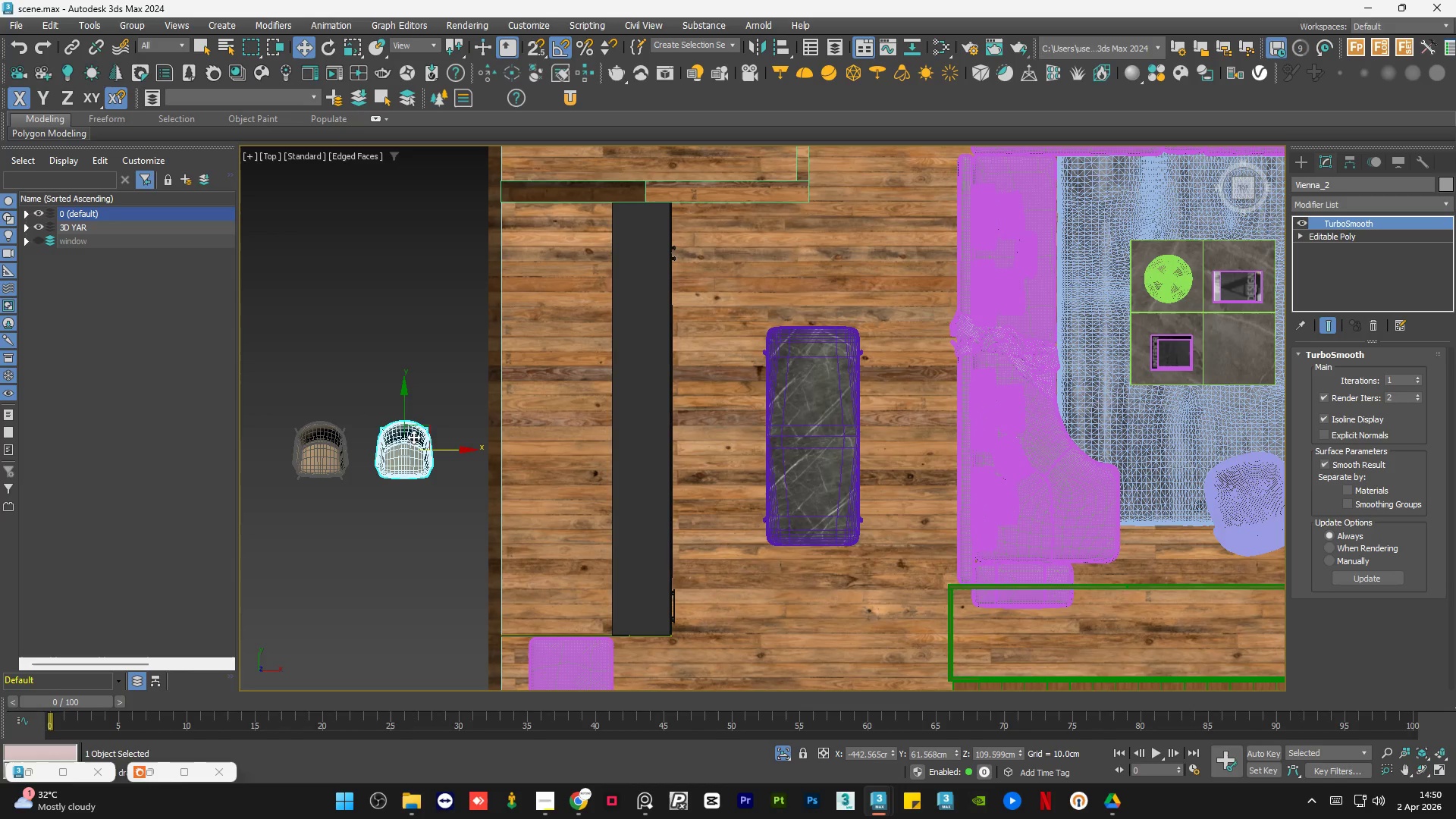 
left_click_drag(start_coordinate=[426, 428], to_coordinate=[832, 293])
 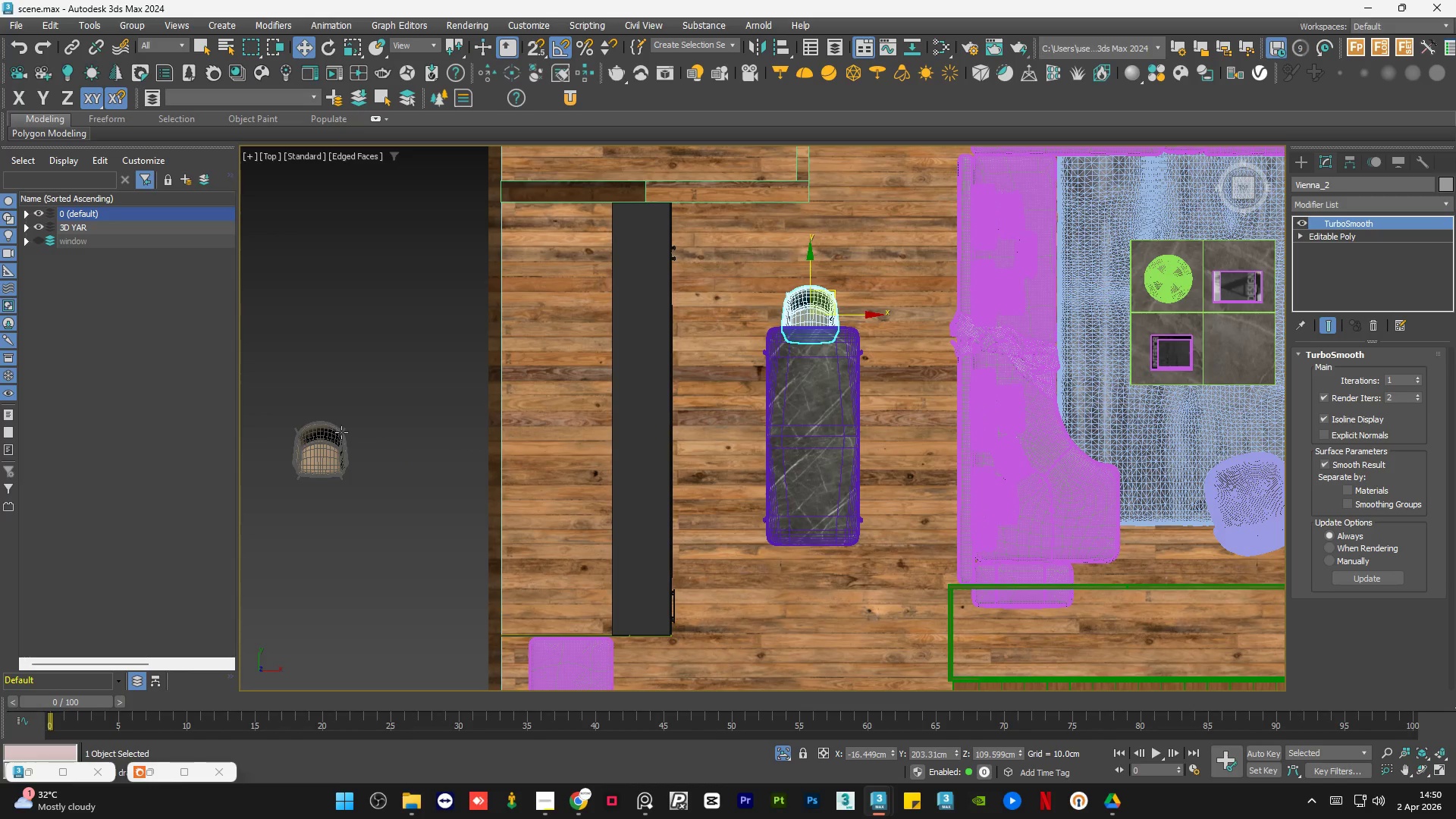 
left_click([332, 438])
 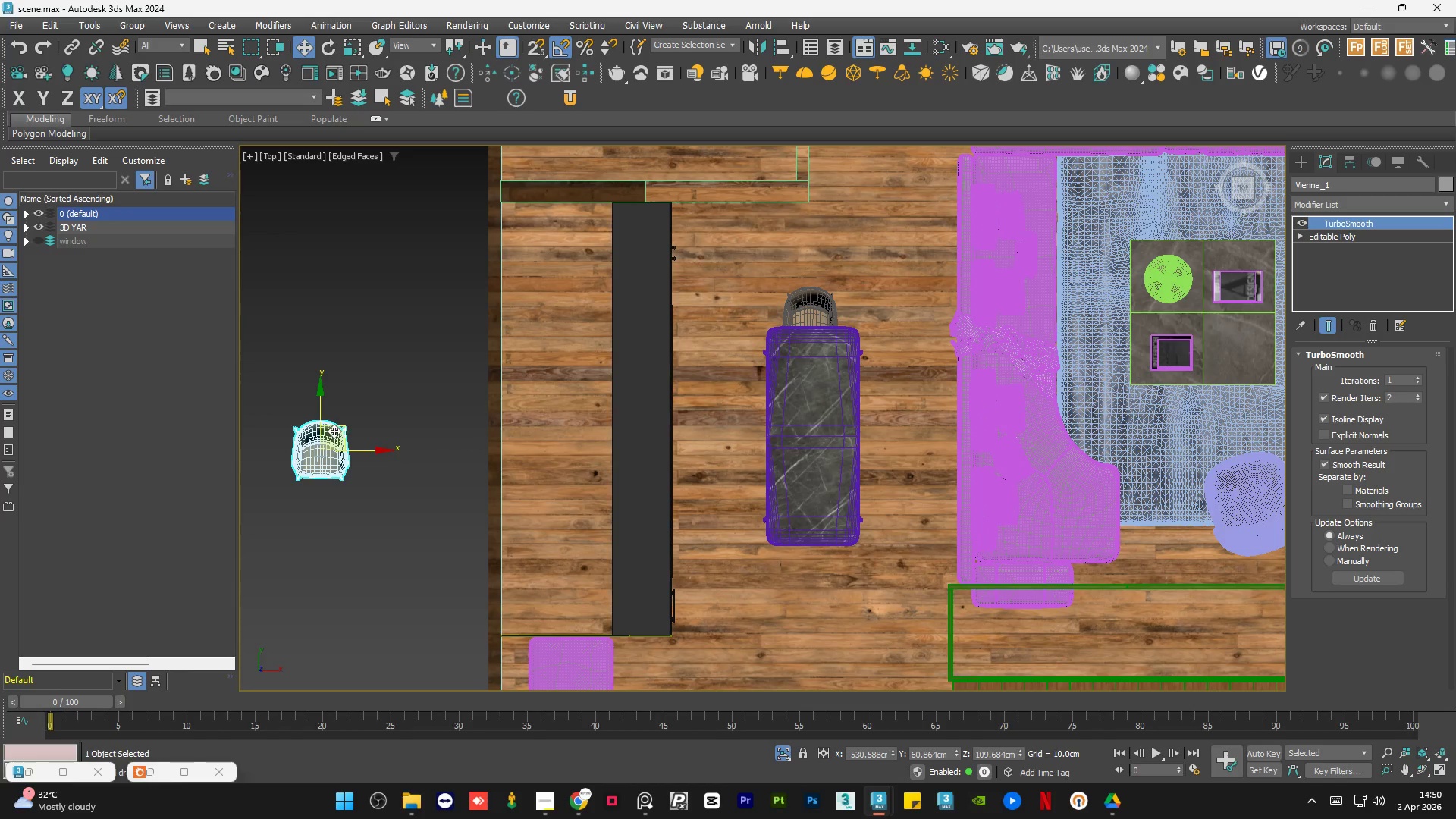 
left_click_drag(start_coordinate=[341, 425], to_coordinate=[833, 530])
 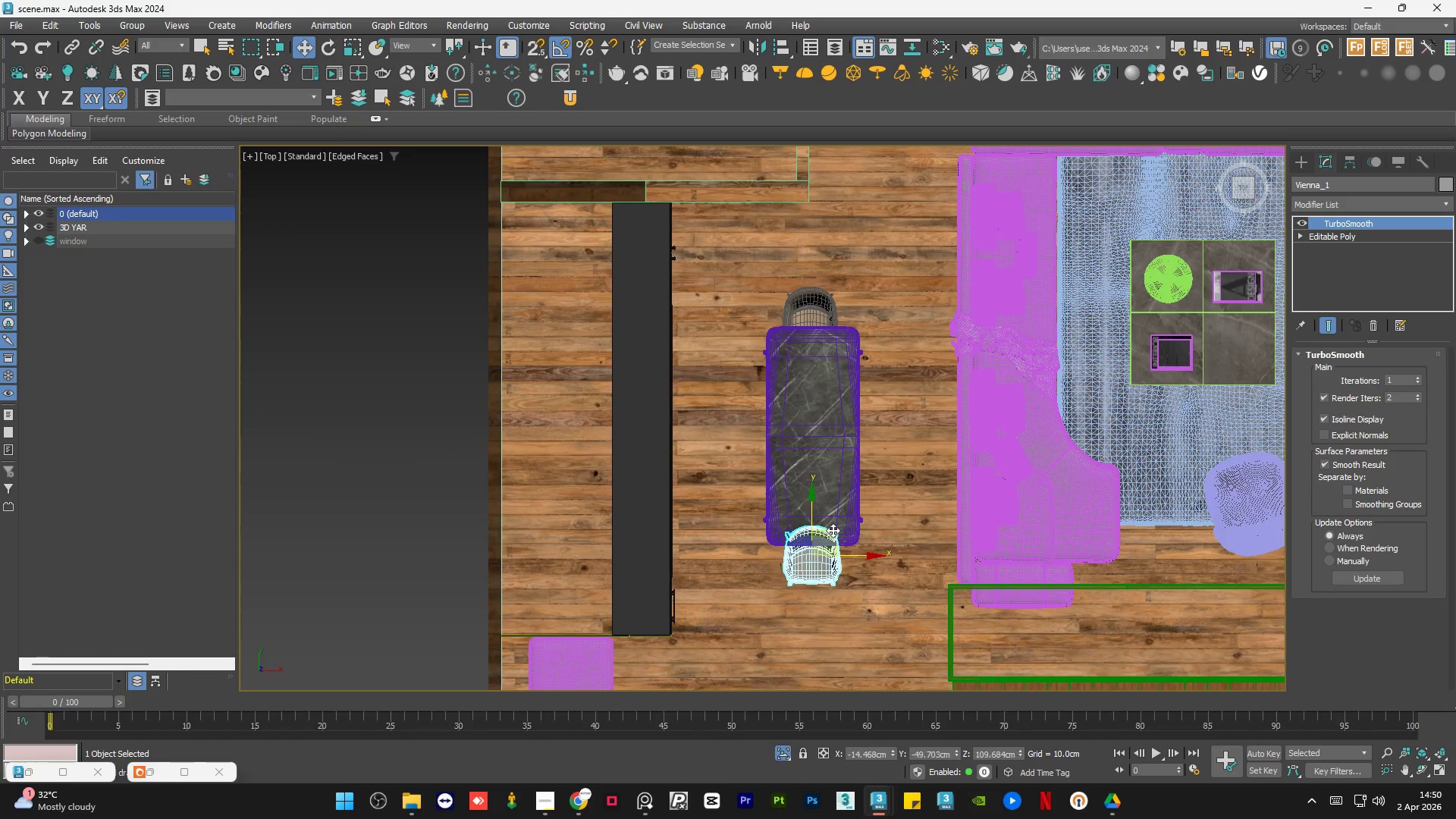 
key(E)
 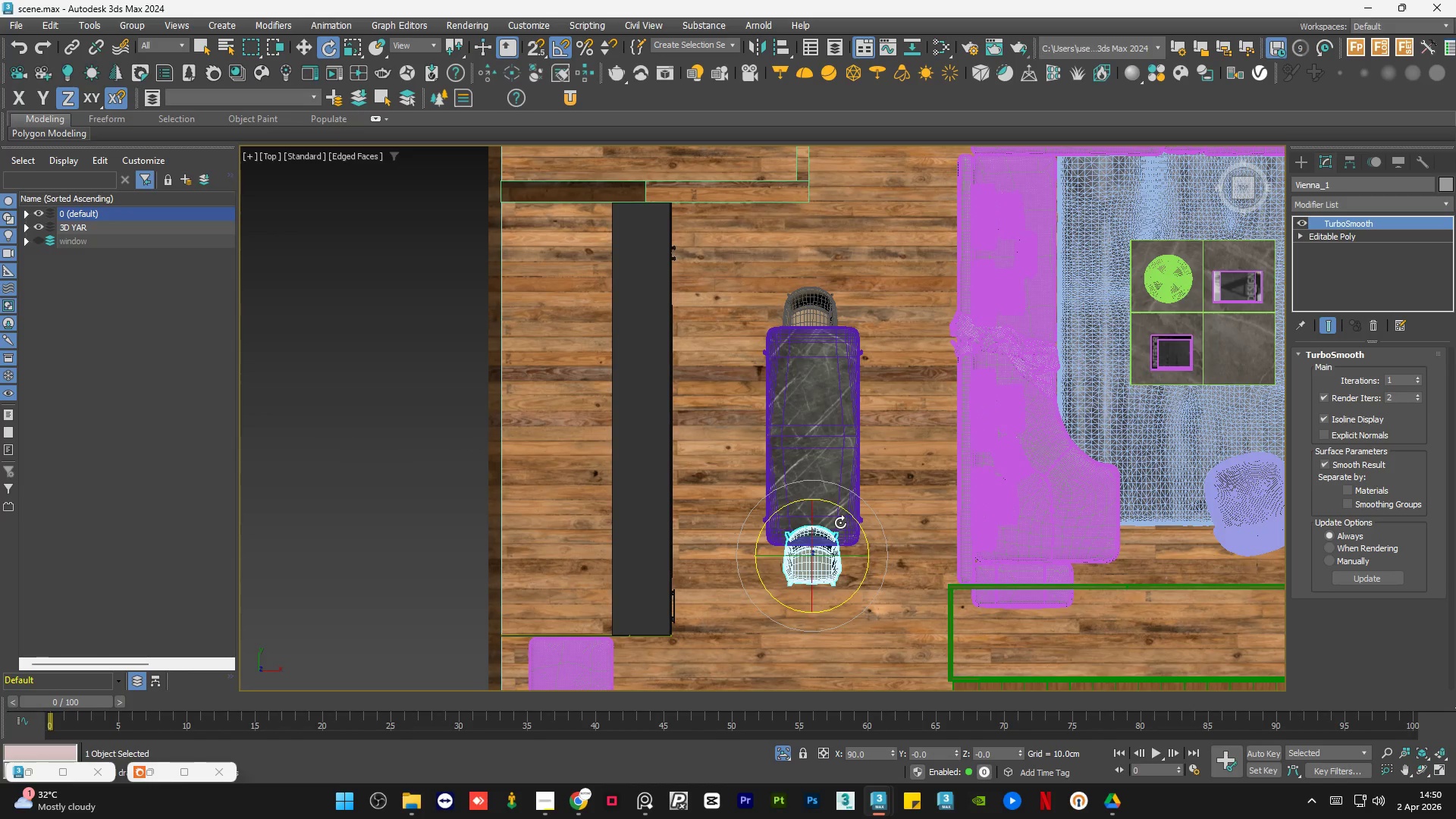 
key(Delete)
 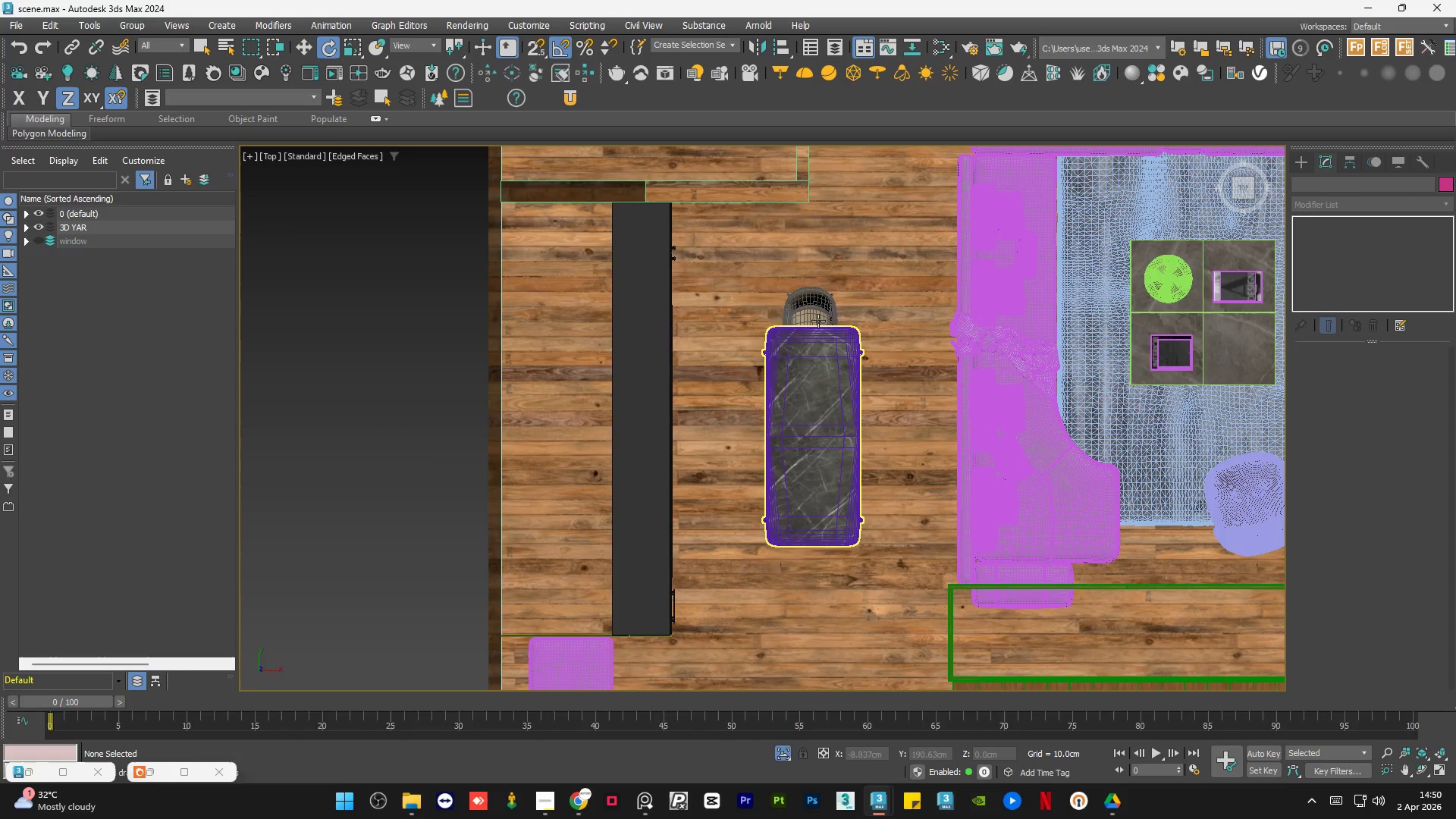 
left_click([819, 314])
 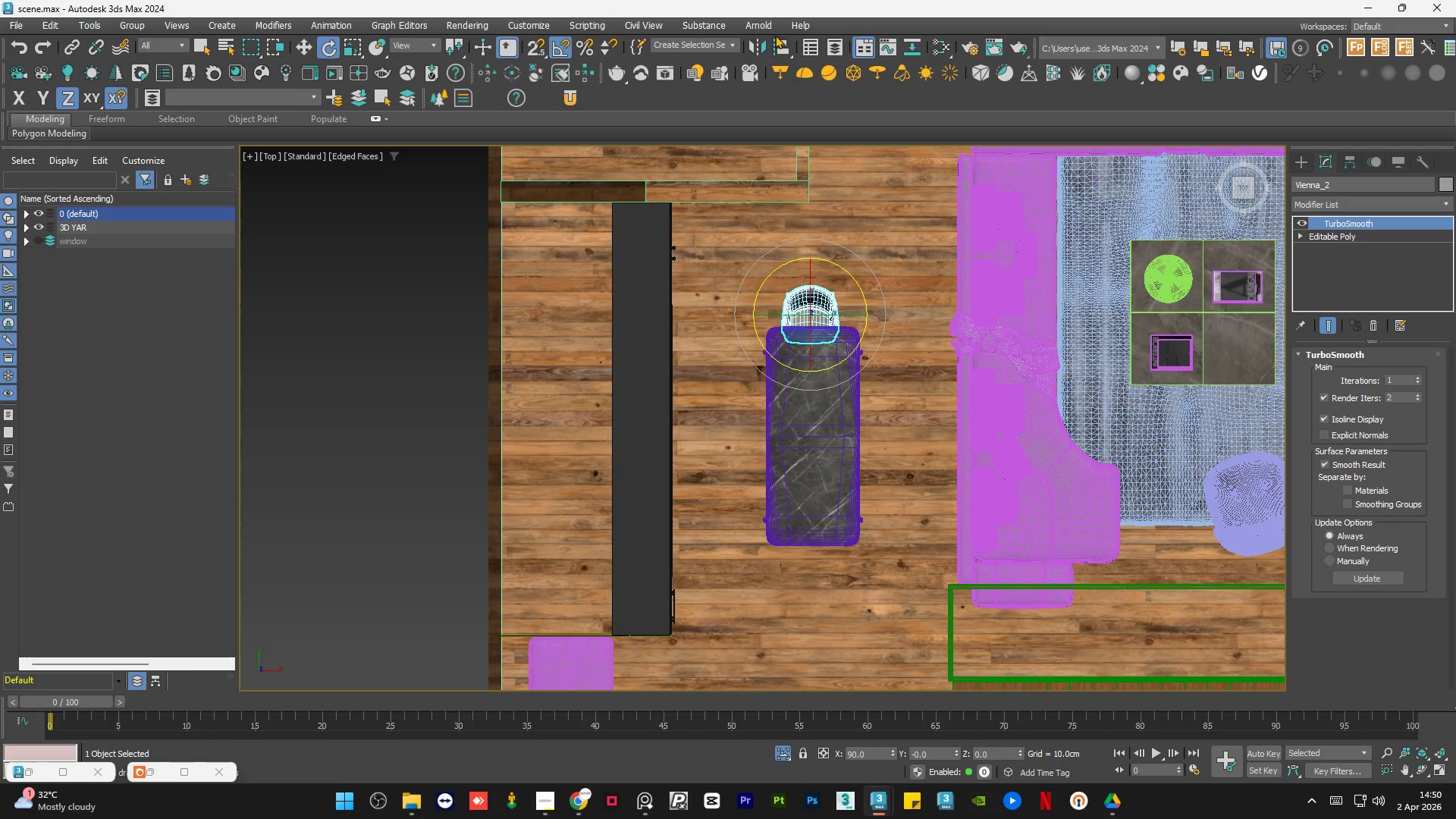 
left_click([777, 42])
 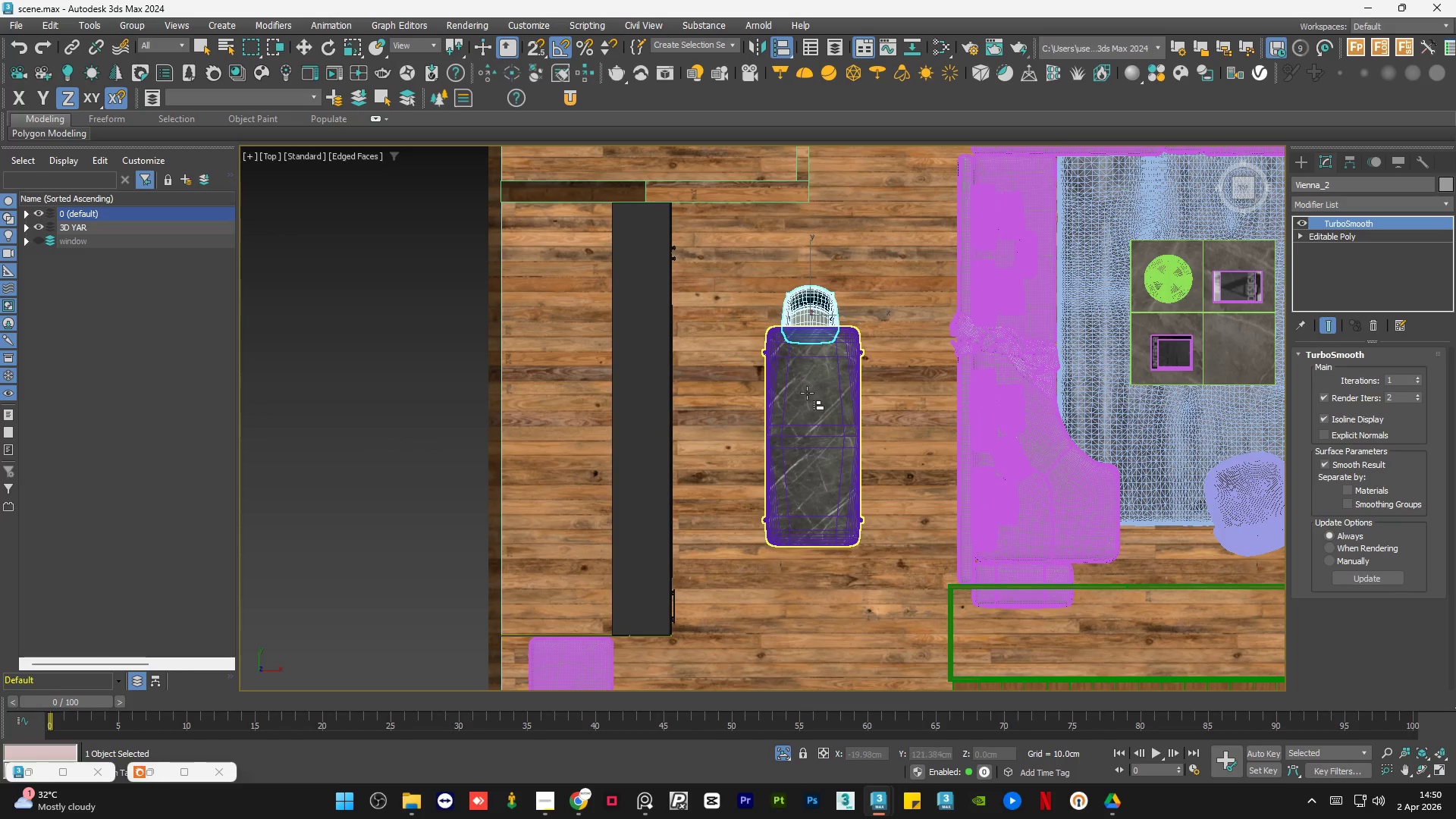 
left_click([807, 394])
 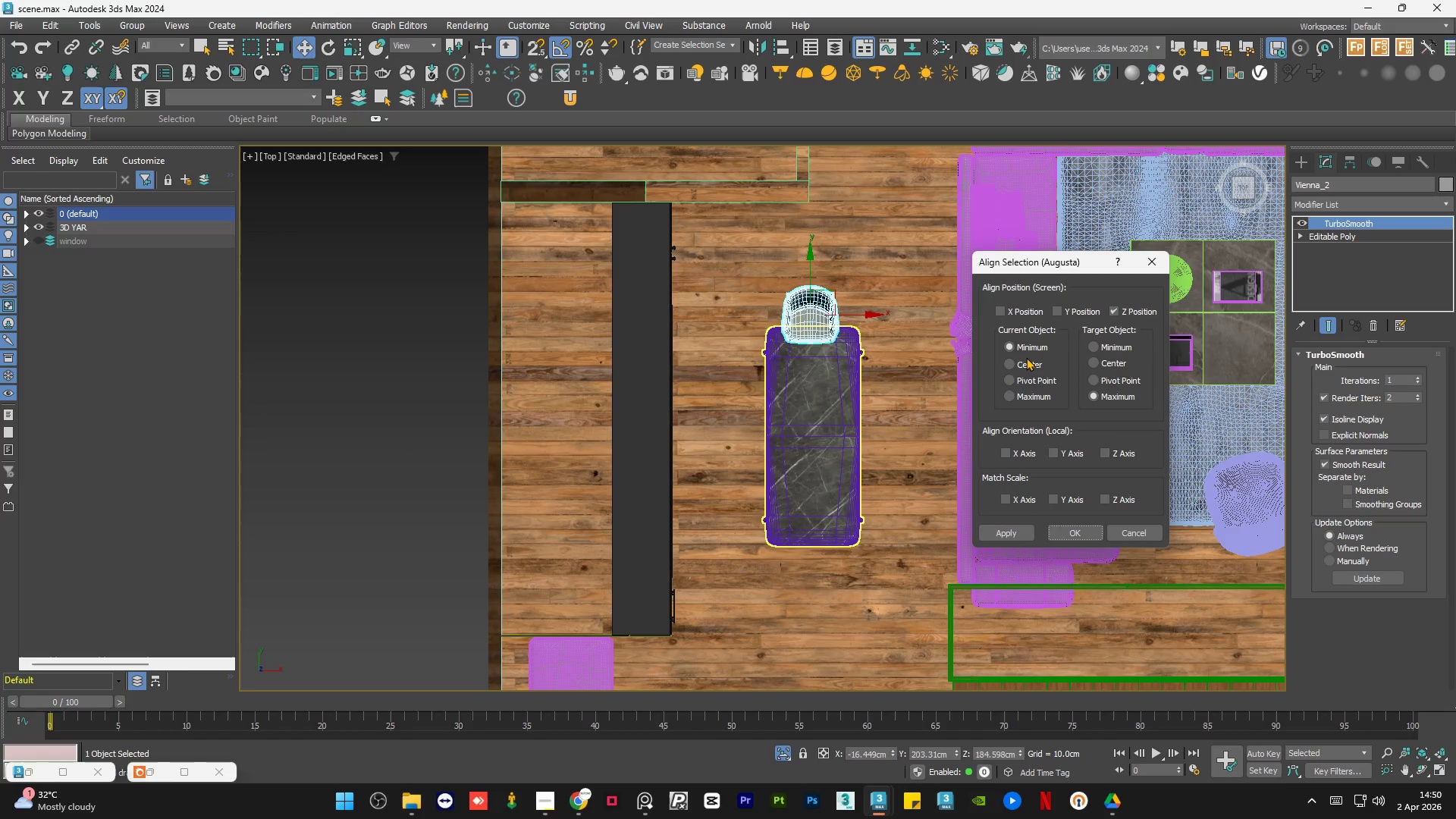 
left_click([1025, 362])
 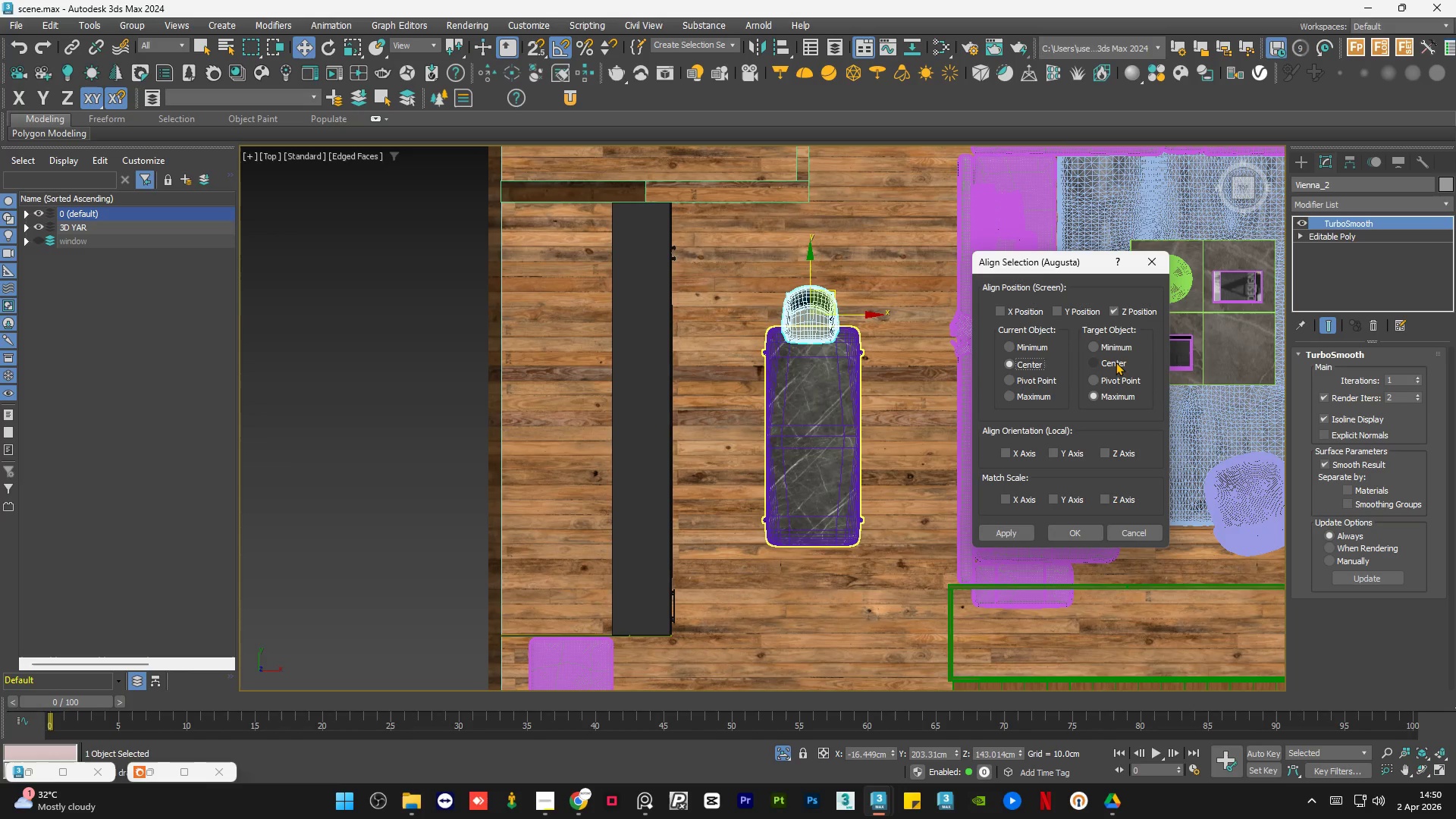 
left_click([1116, 362])
 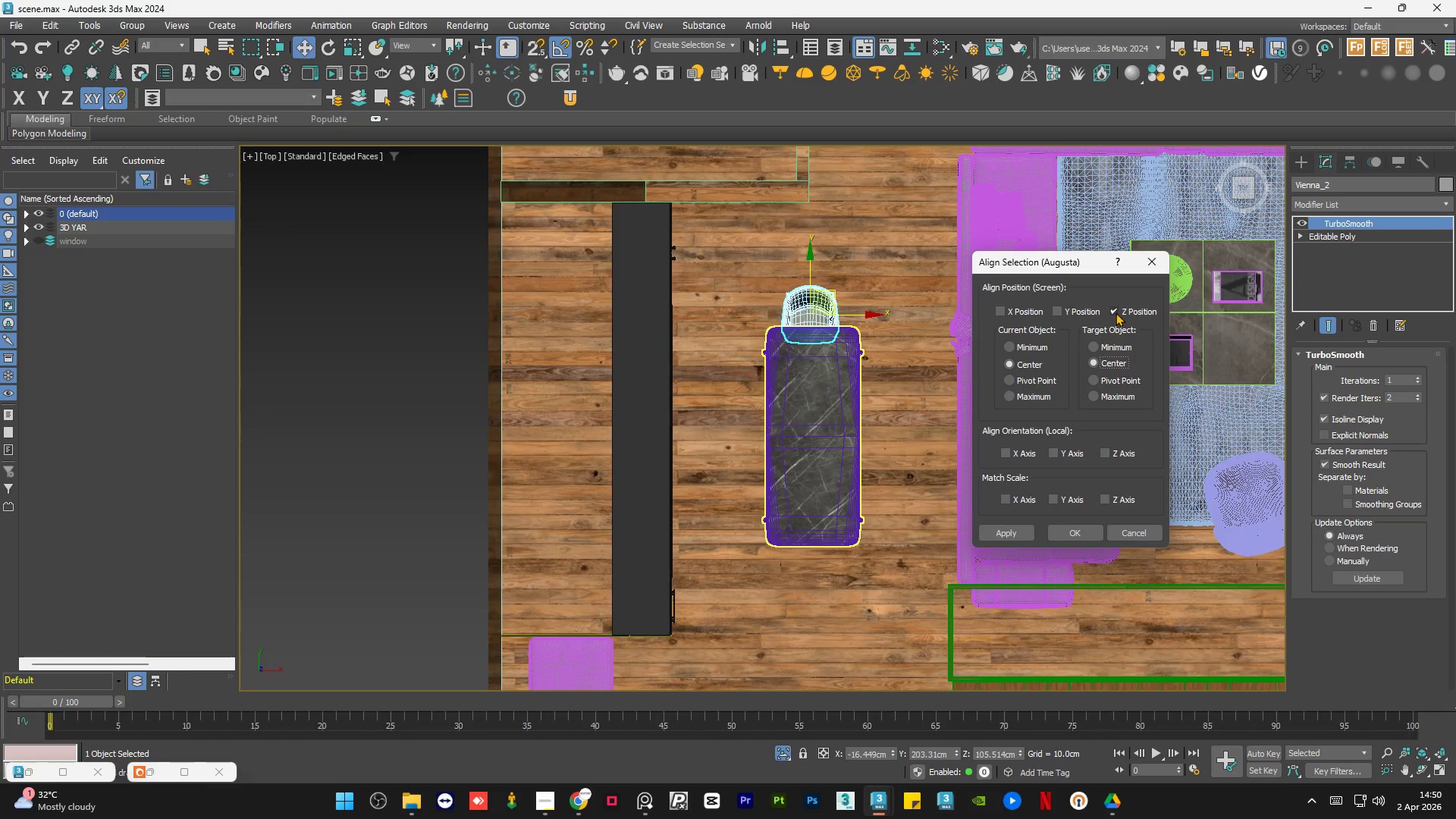 
left_click([1116, 312])
 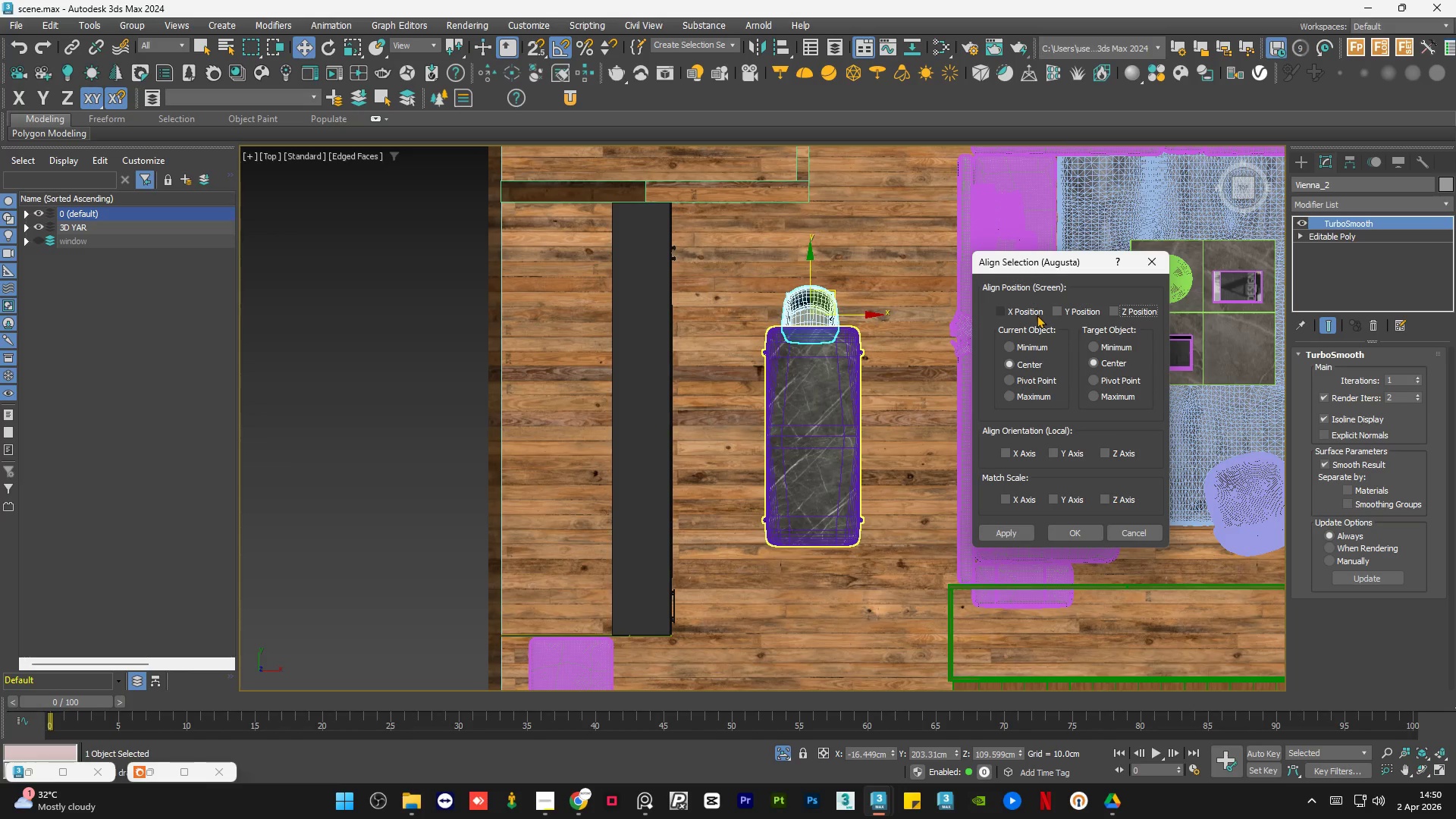 
left_click([1029, 312])
 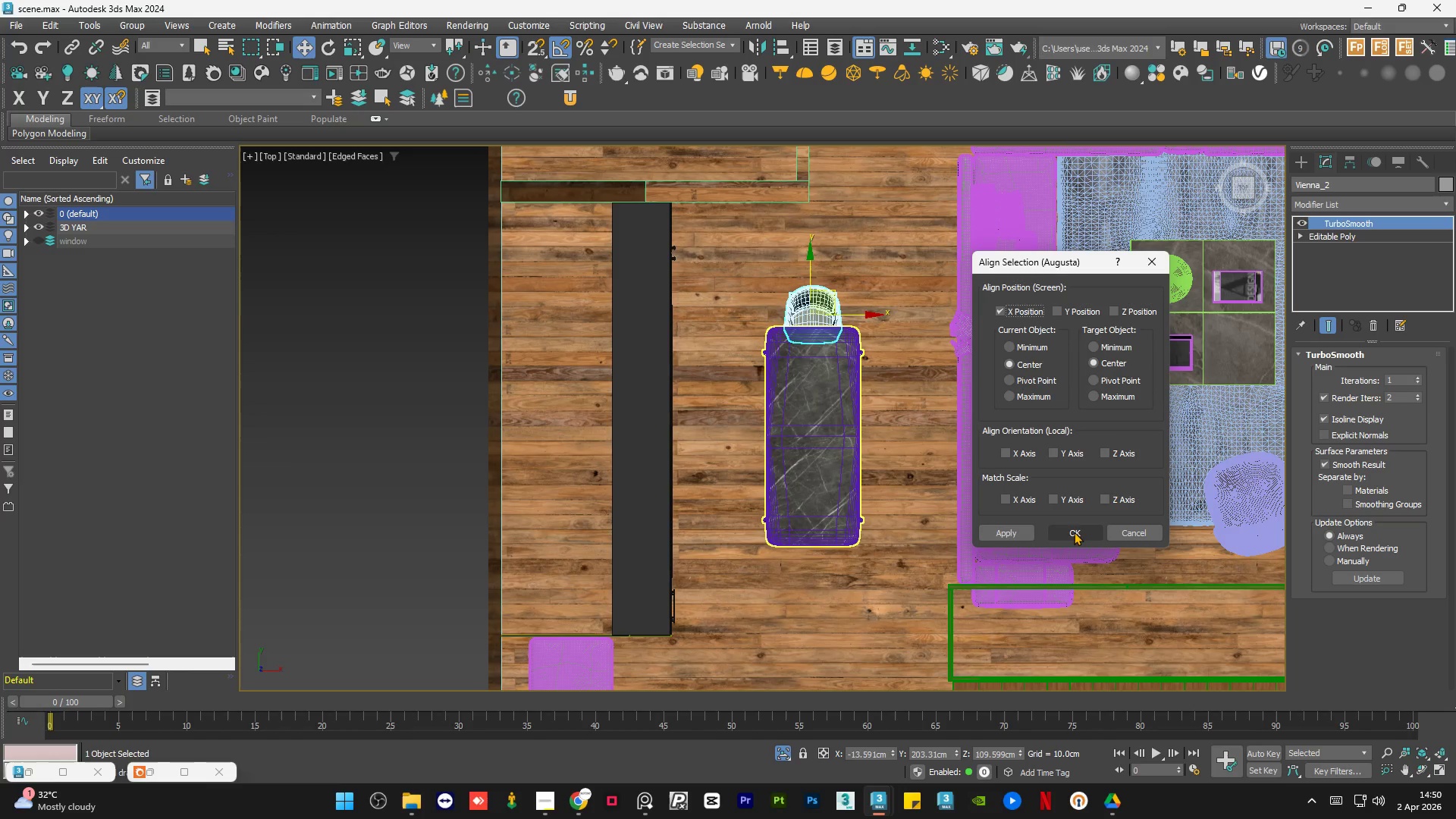 
left_click([1074, 528])
 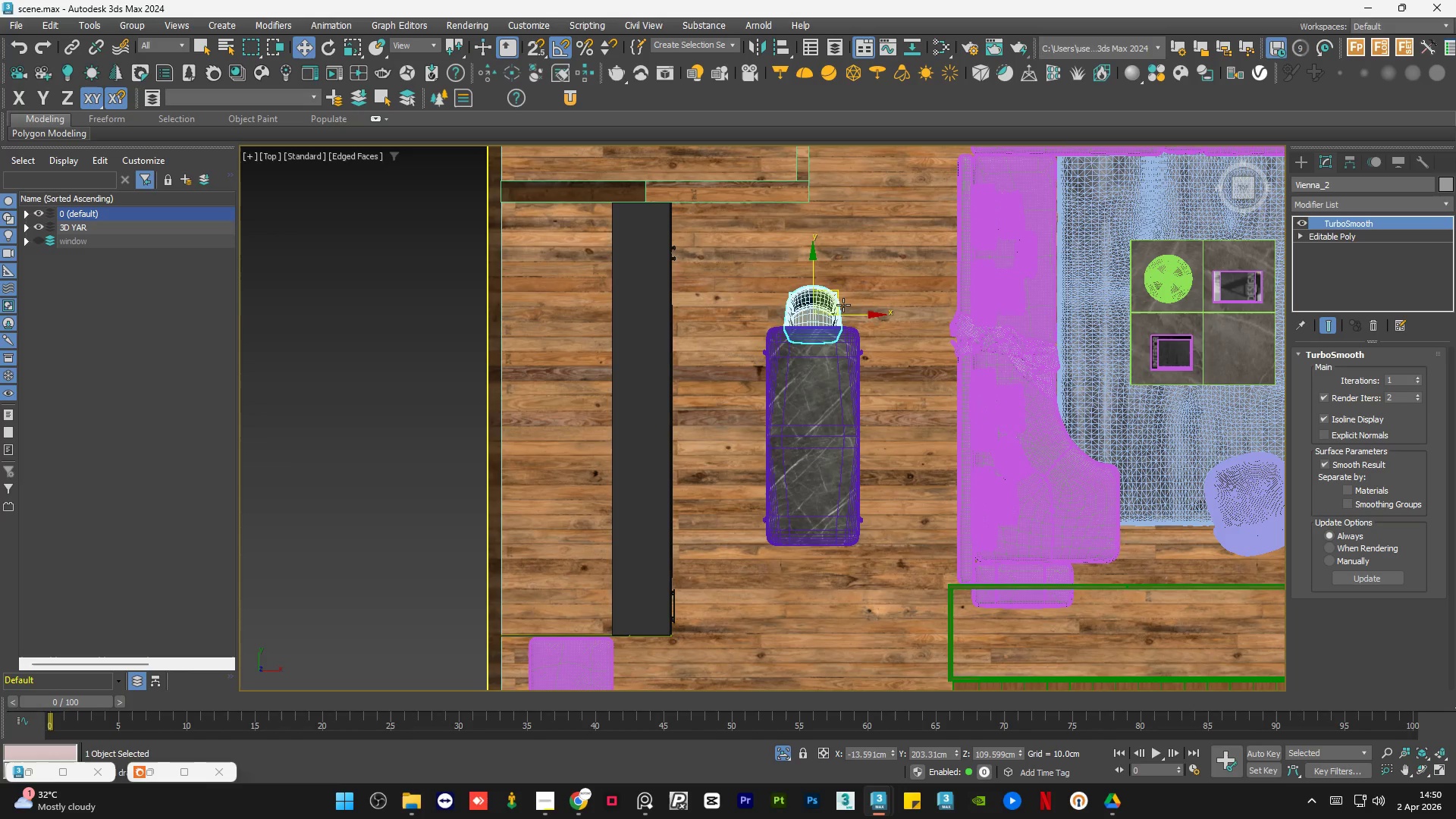 
hold_key(key=ShiftLeft, duration=1.5)
left_click_drag(start_coordinate=[809, 263], to_coordinate=[846, 495])
 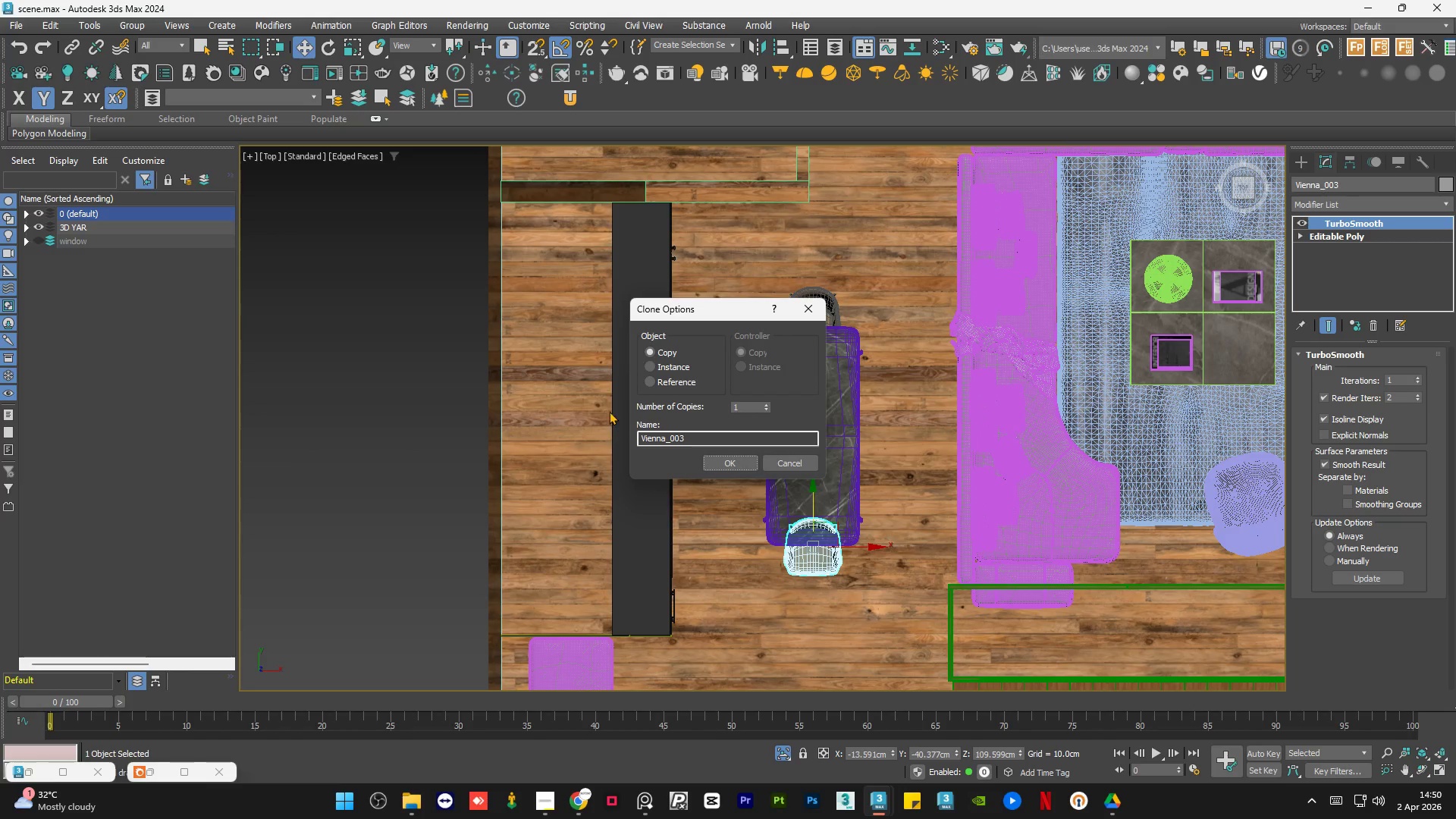 
hold_key(key=ShiftLeft, duration=0.53)
 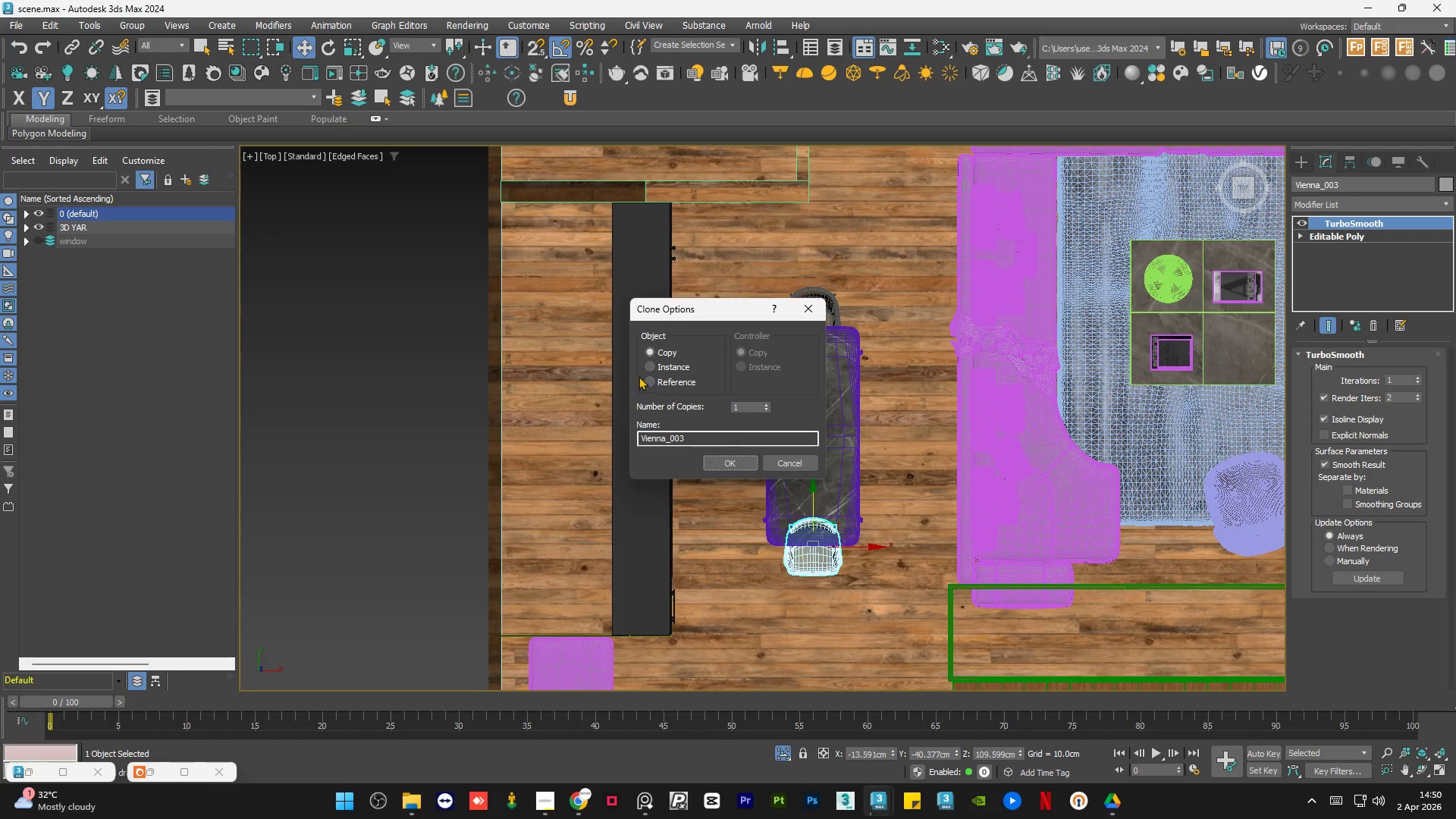 
left_click([651, 366])
 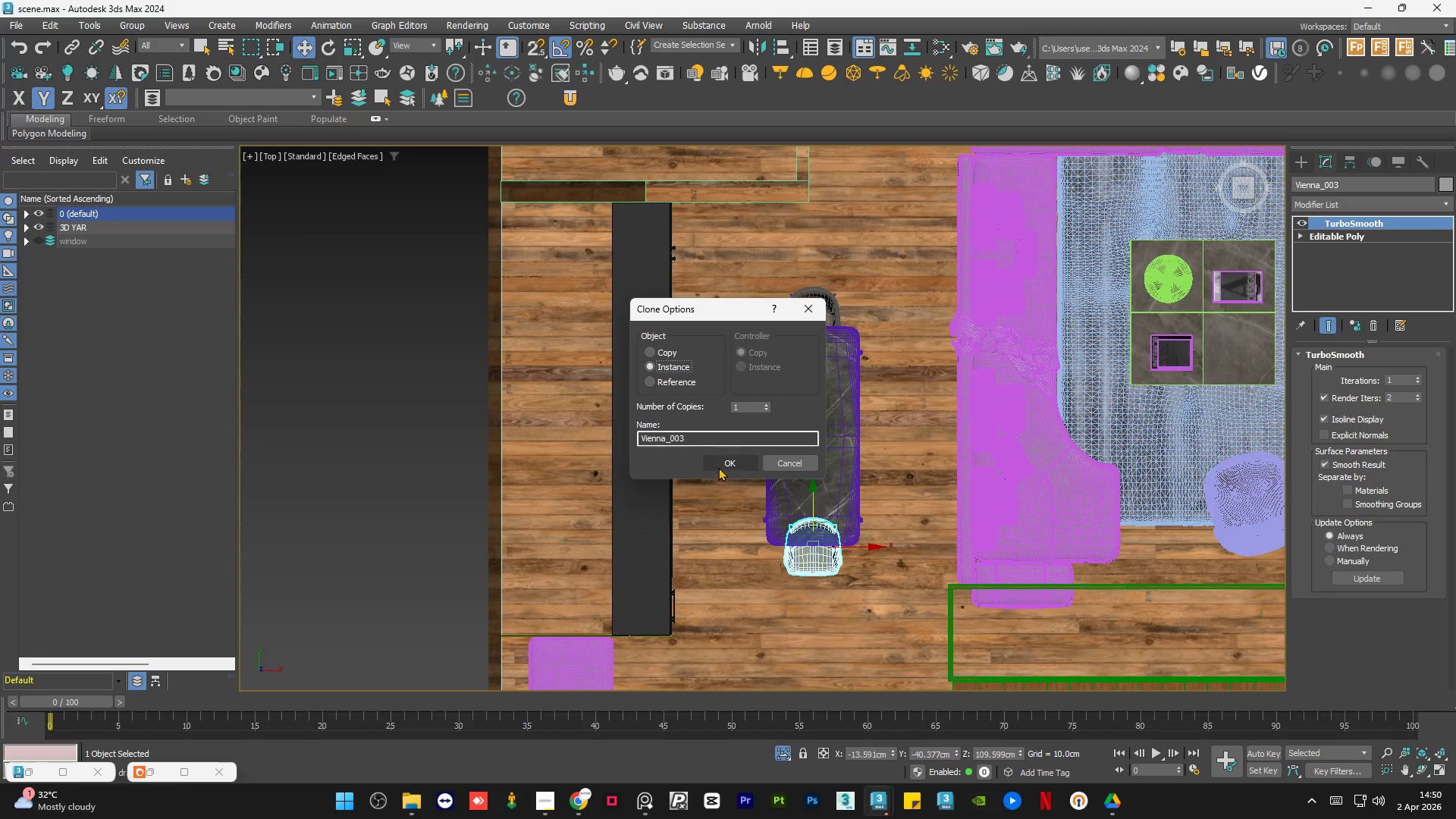 
left_click([717, 462])
 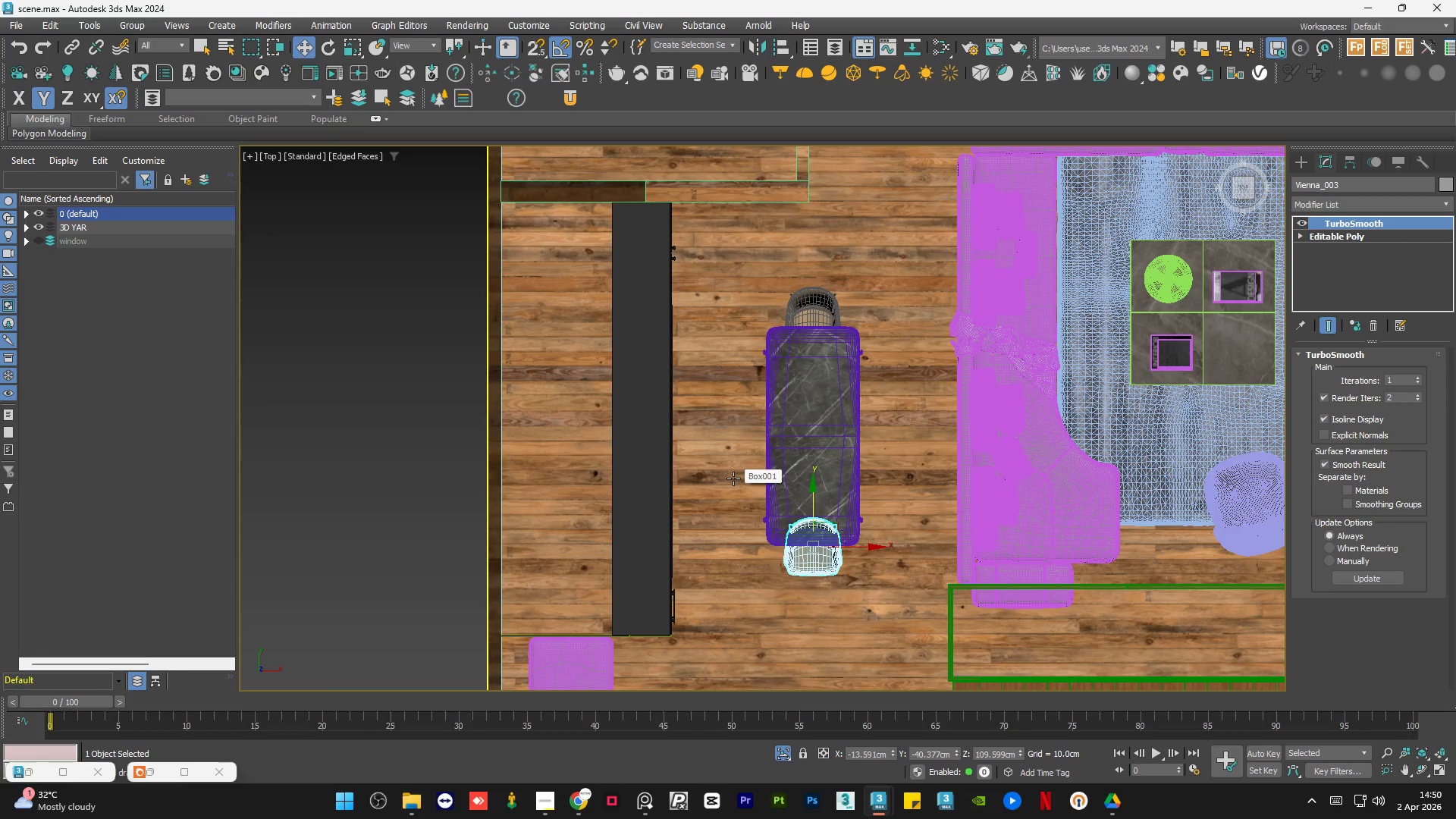 
key(E)
 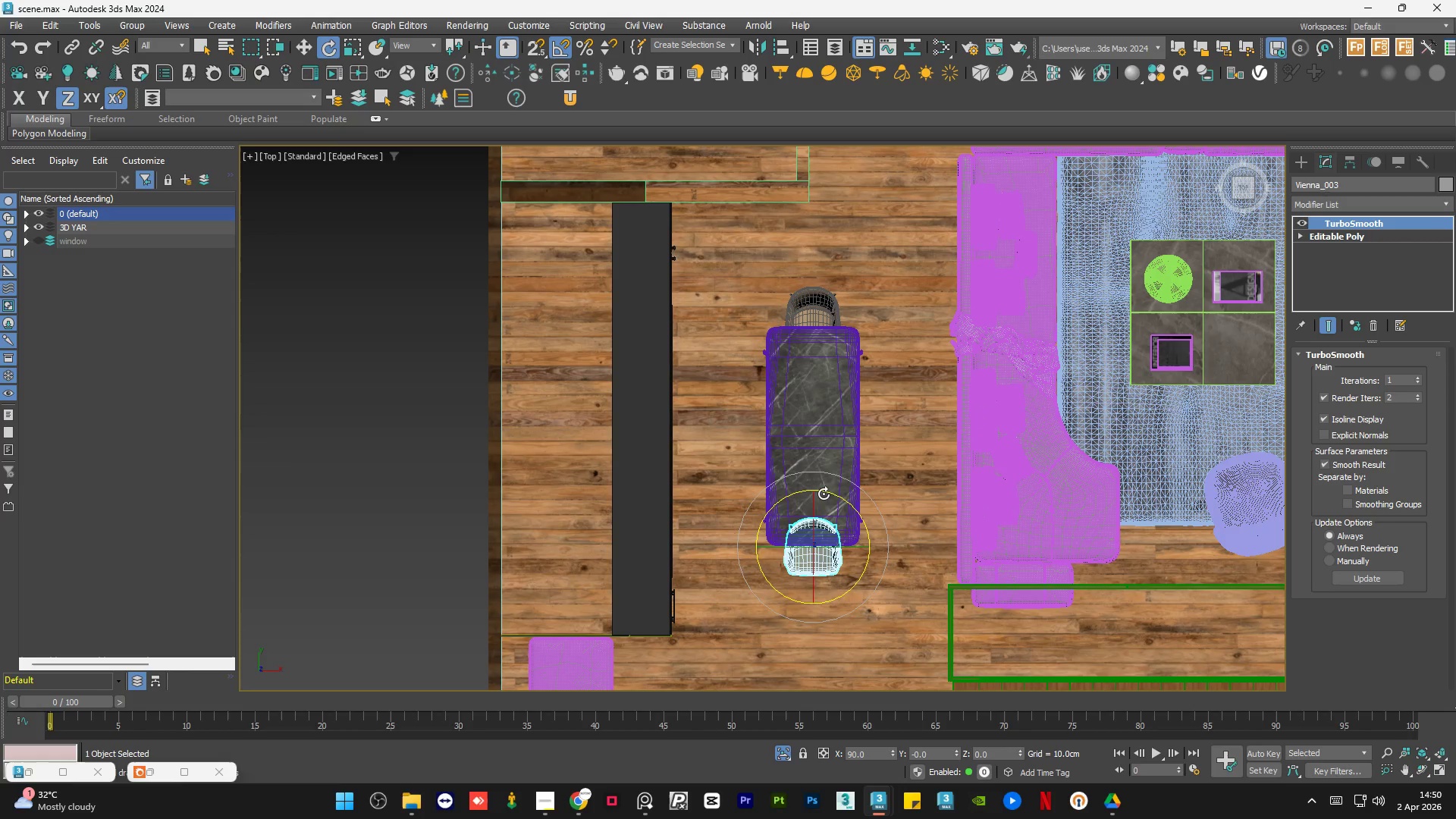 
left_click_drag(start_coordinate=[827, 492], to_coordinate=[944, 592])
 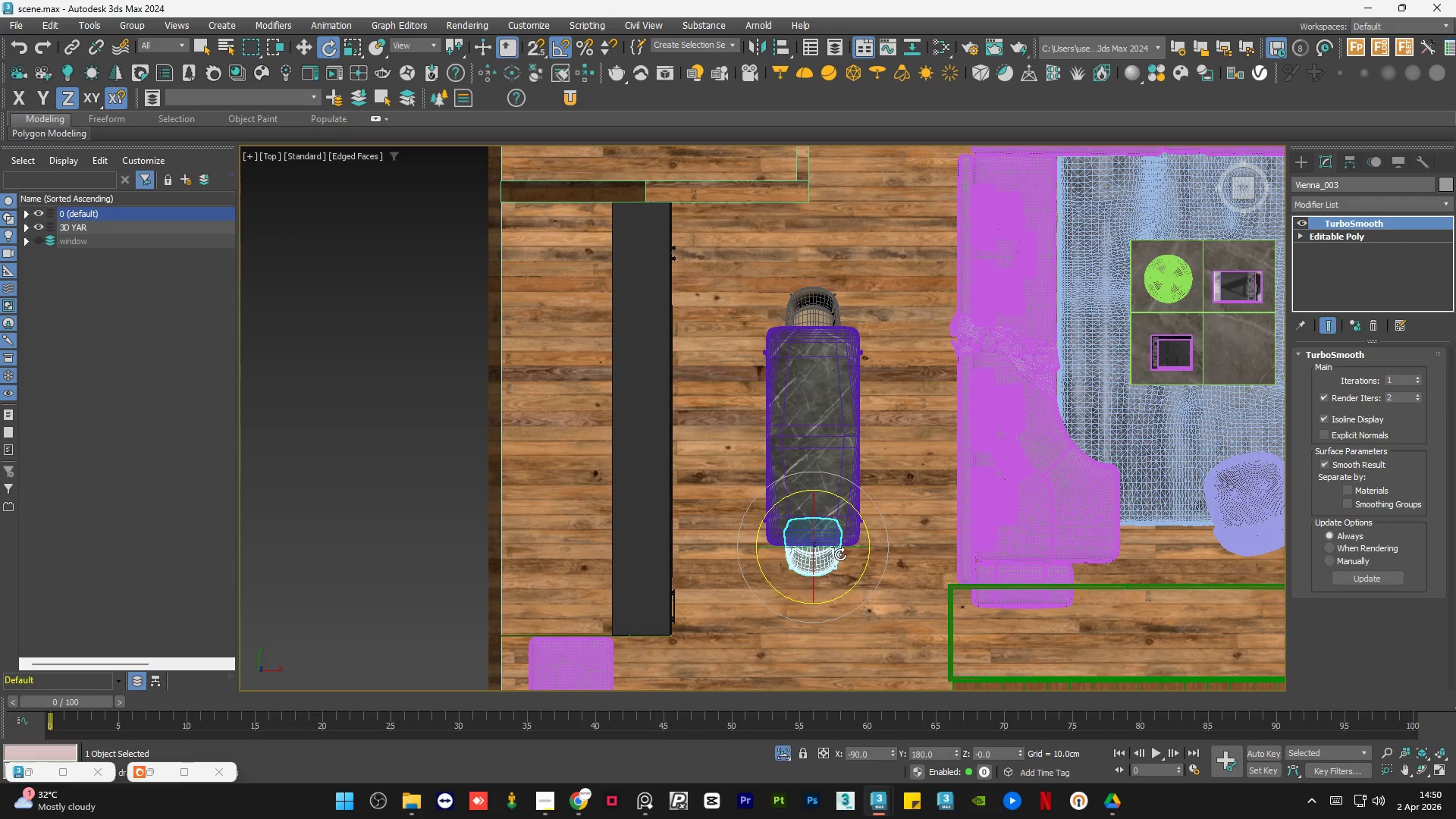 
key(W)
 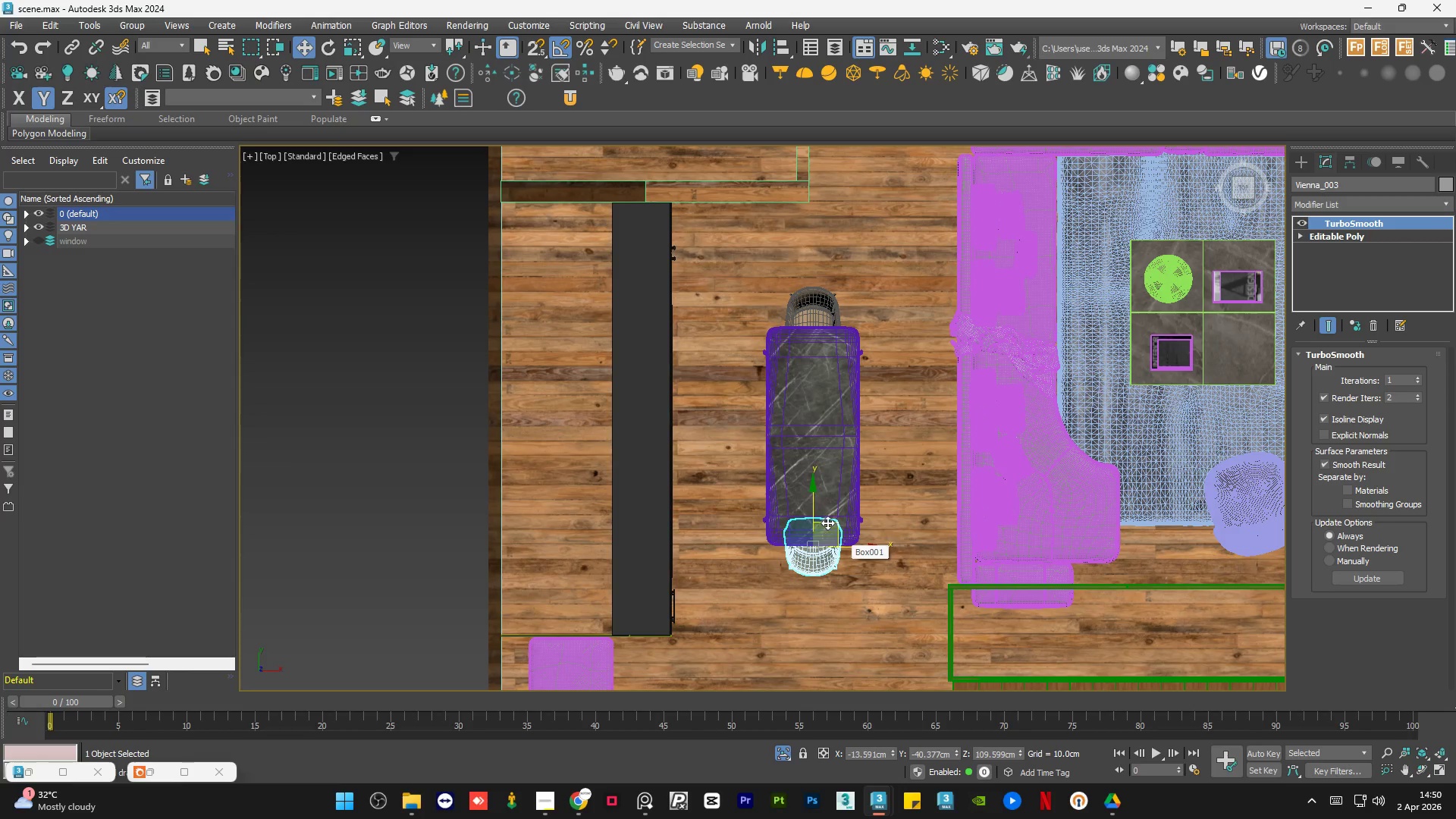 
hold_key(key=ShiftLeft, duration=1.08)
left_click_drag(start_coordinate=[831, 522], to_coordinate=[875, 456])
 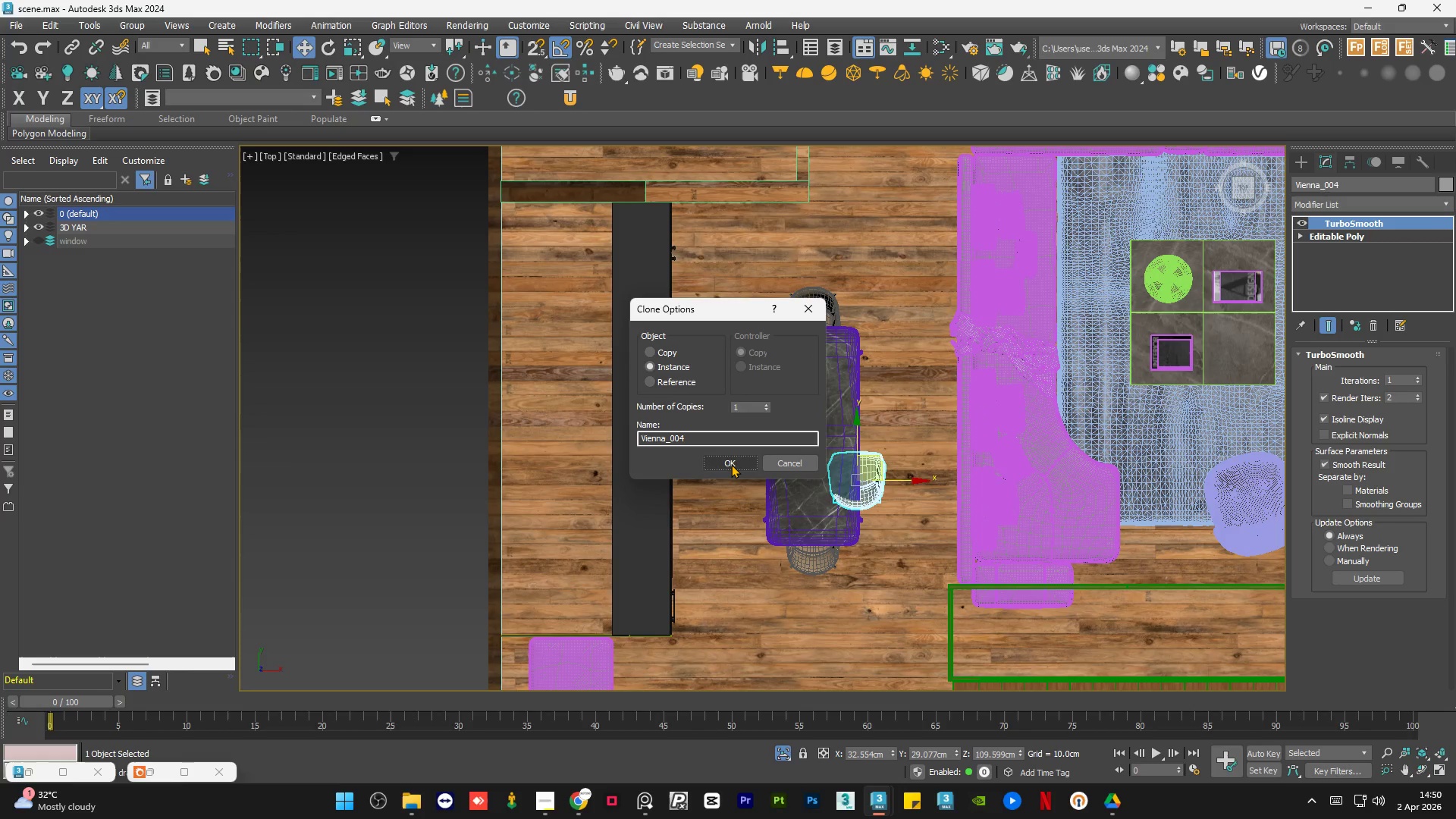 
left_click([731, 464])
 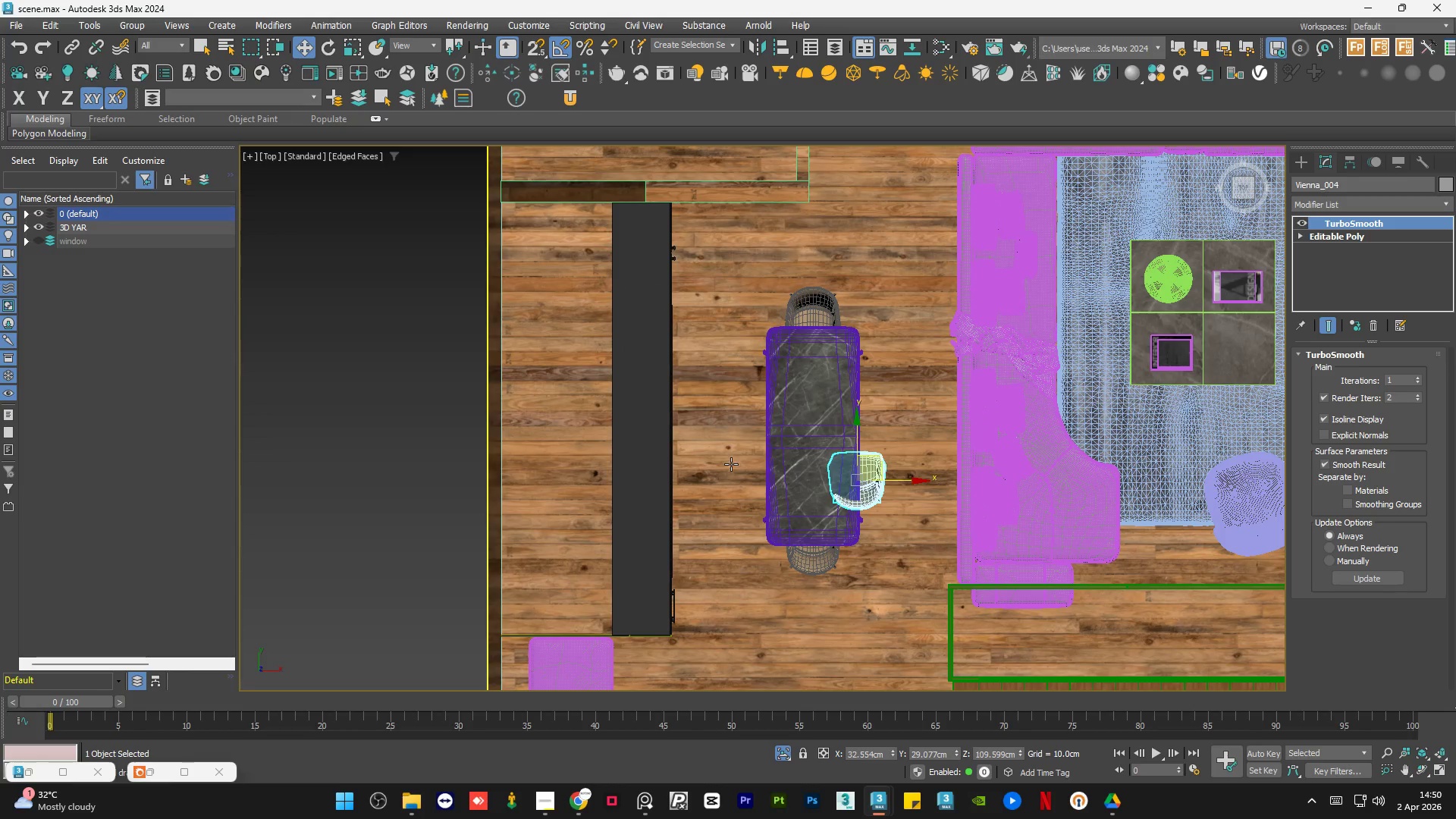 
key(E)
 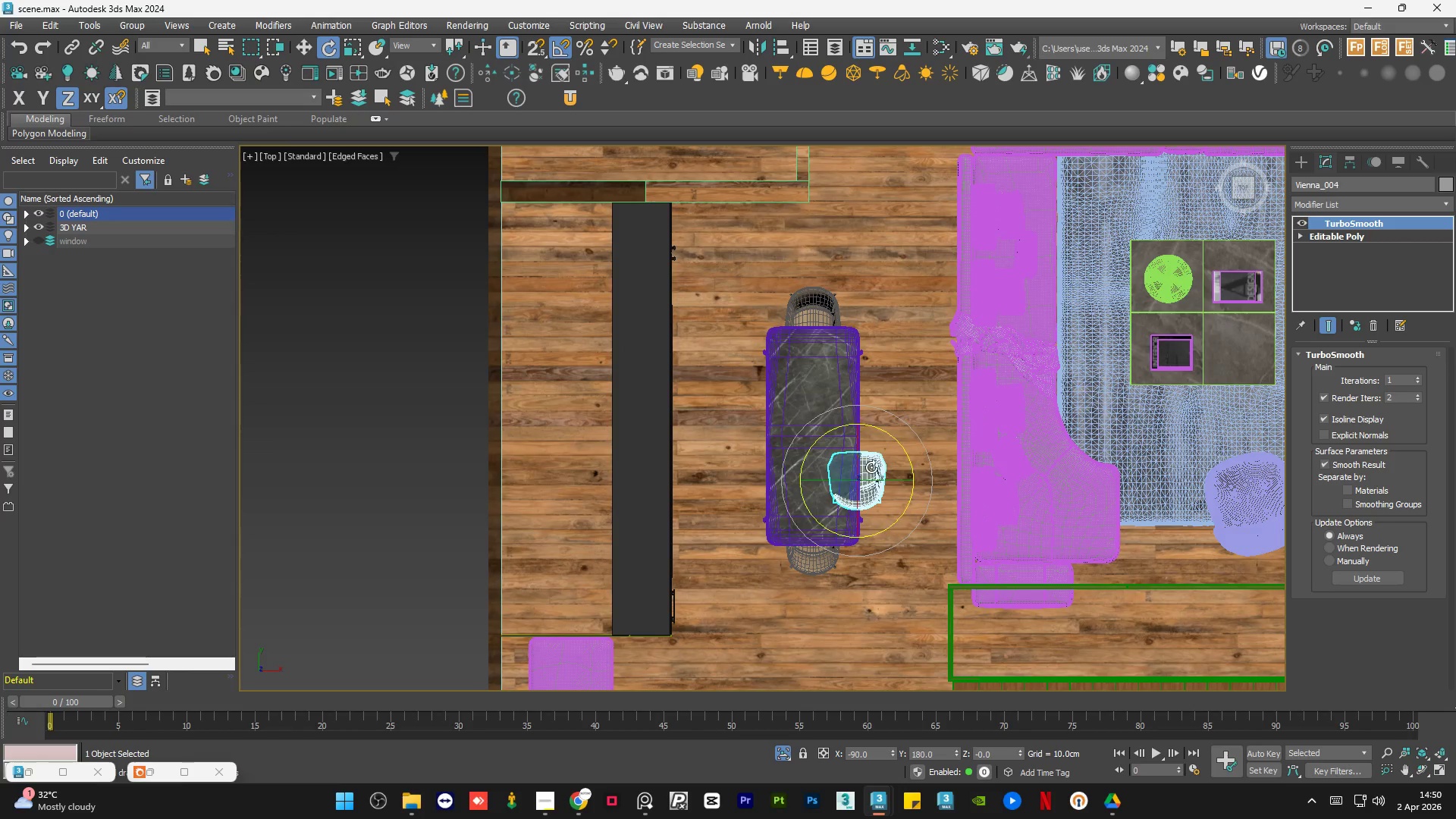 
scroll: coordinate [874, 461], scroll_direction: up, amount: 1.0
 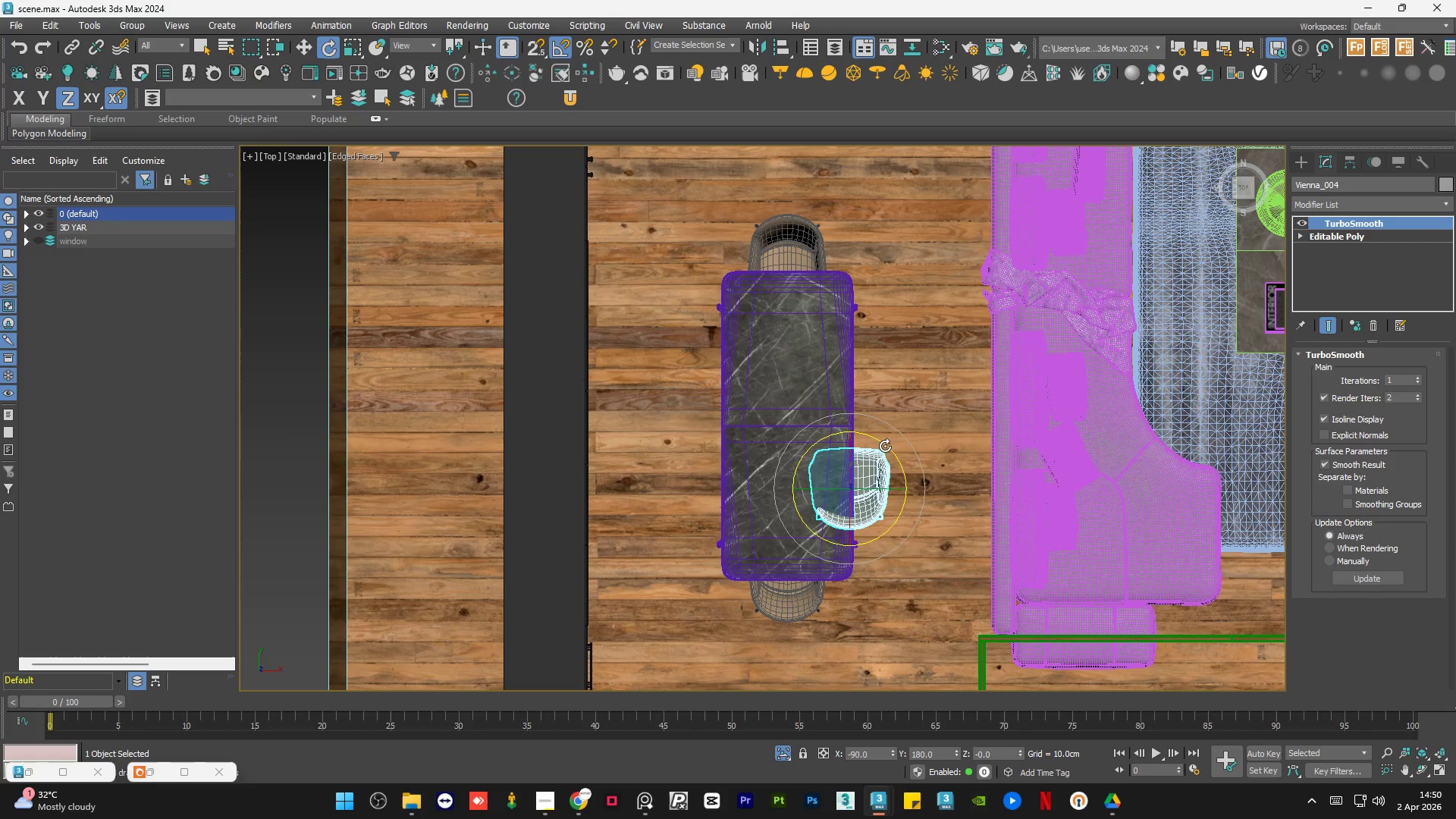 
left_click_drag(start_coordinate=[886, 443], to_coordinate=[827, 406])
 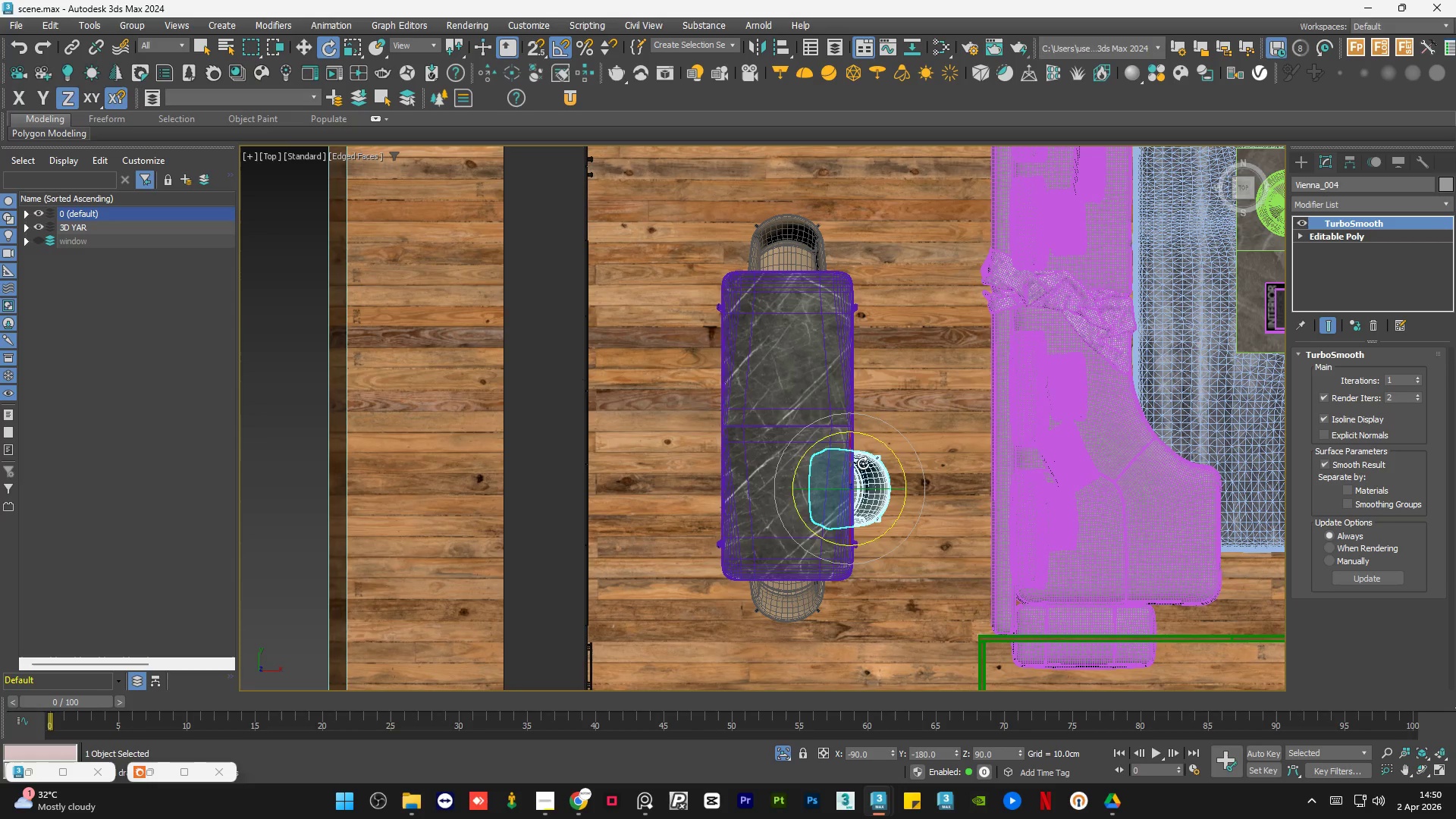 
key(W)
 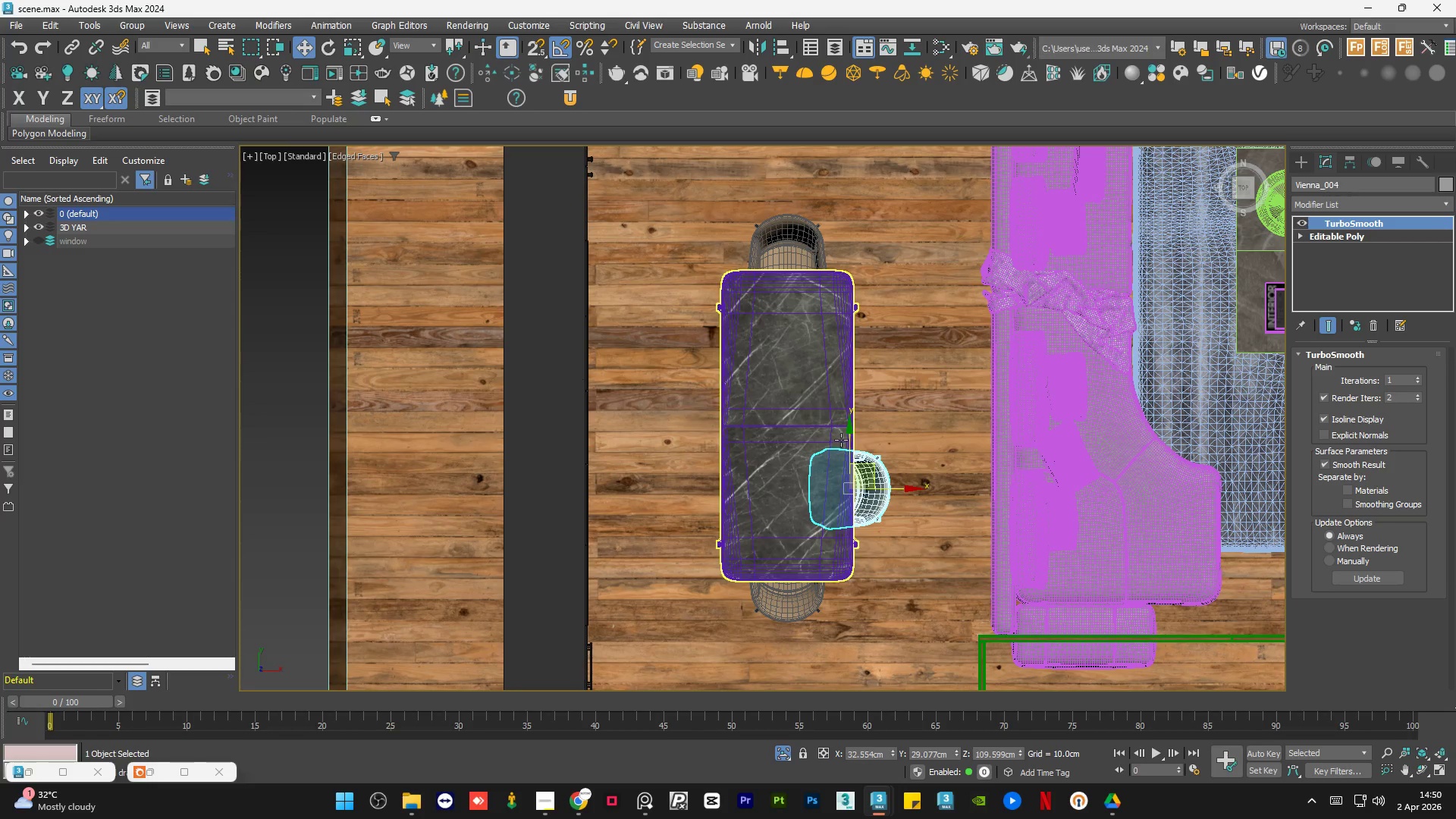 
left_click_drag(start_coordinate=[848, 444], to_coordinate=[855, 437])
 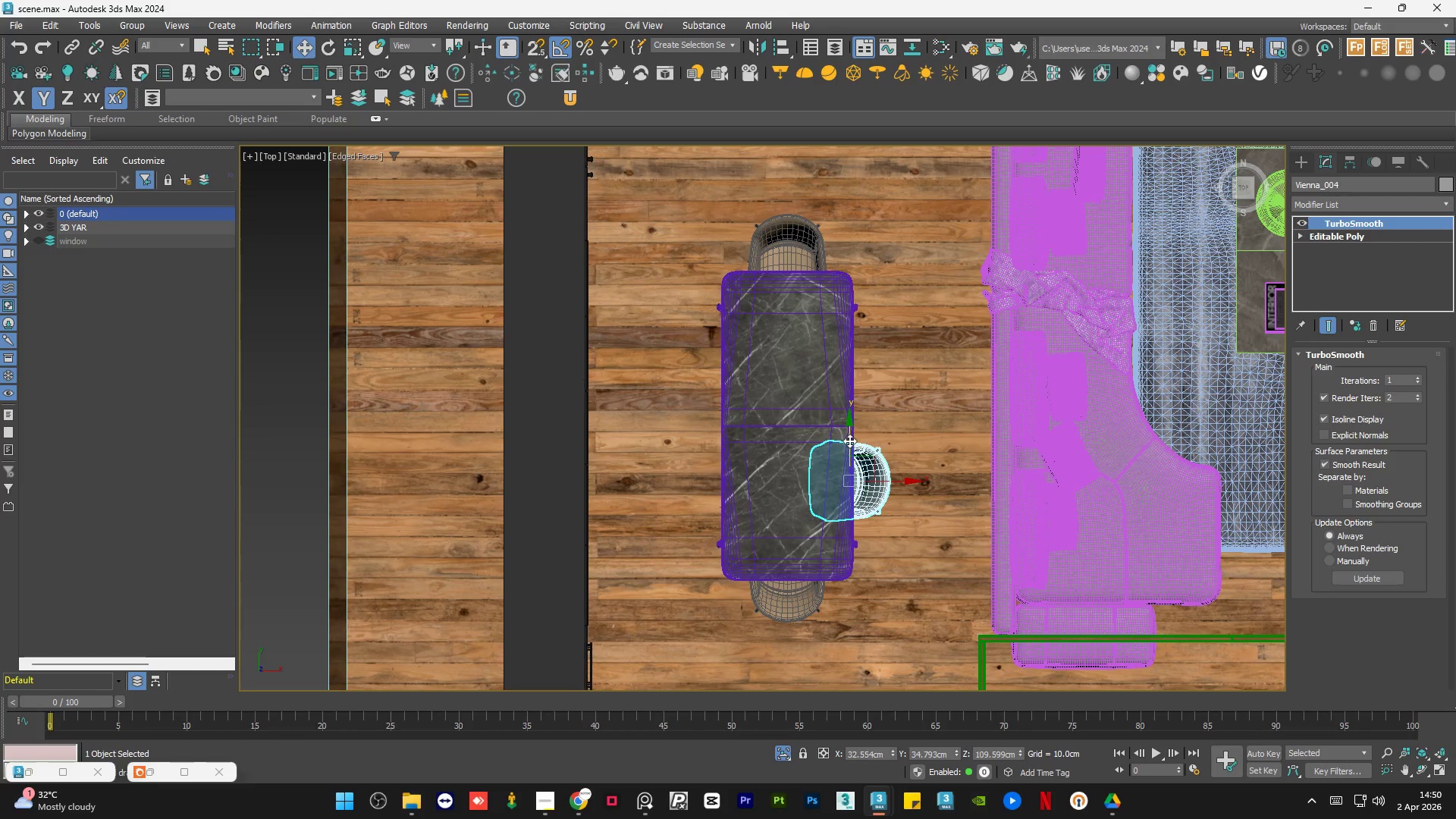 
left_click_drag(start_coordinate=[849, 441], to_coordinate=[853, 446])
 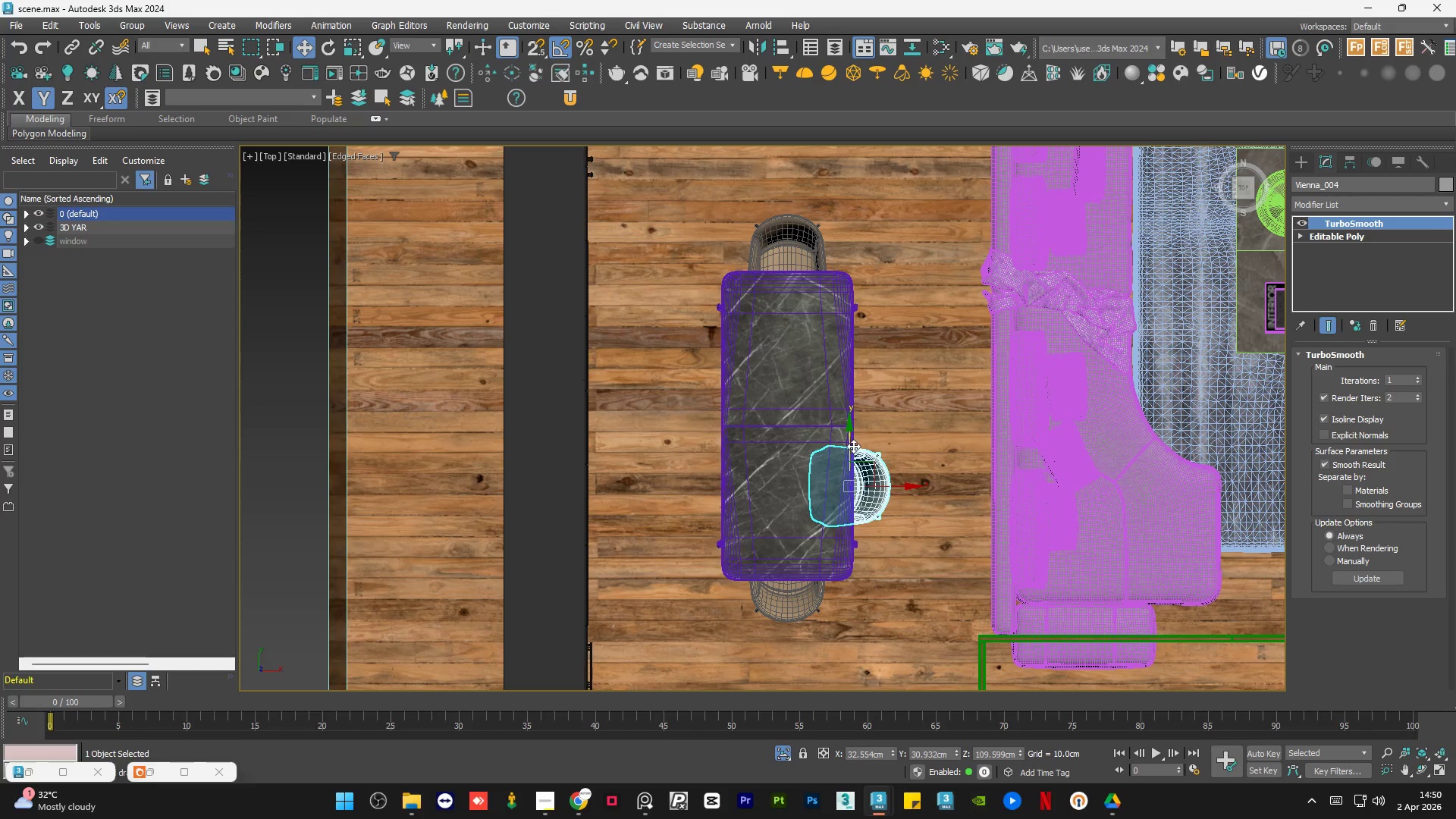 
key(F3)
 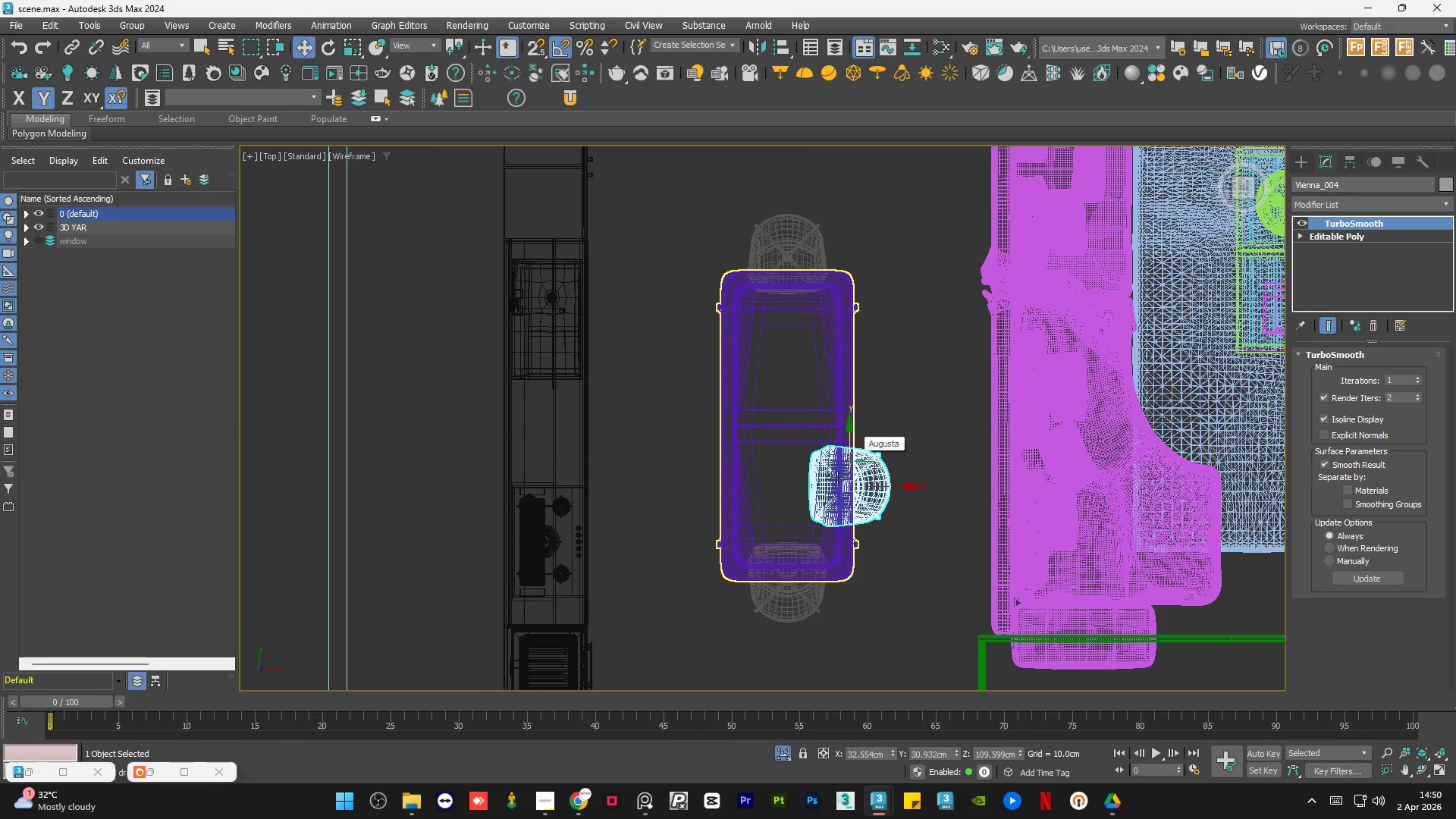 
scroll: coordinate [837, 479], scroll_direction: up, amount: 1.0
 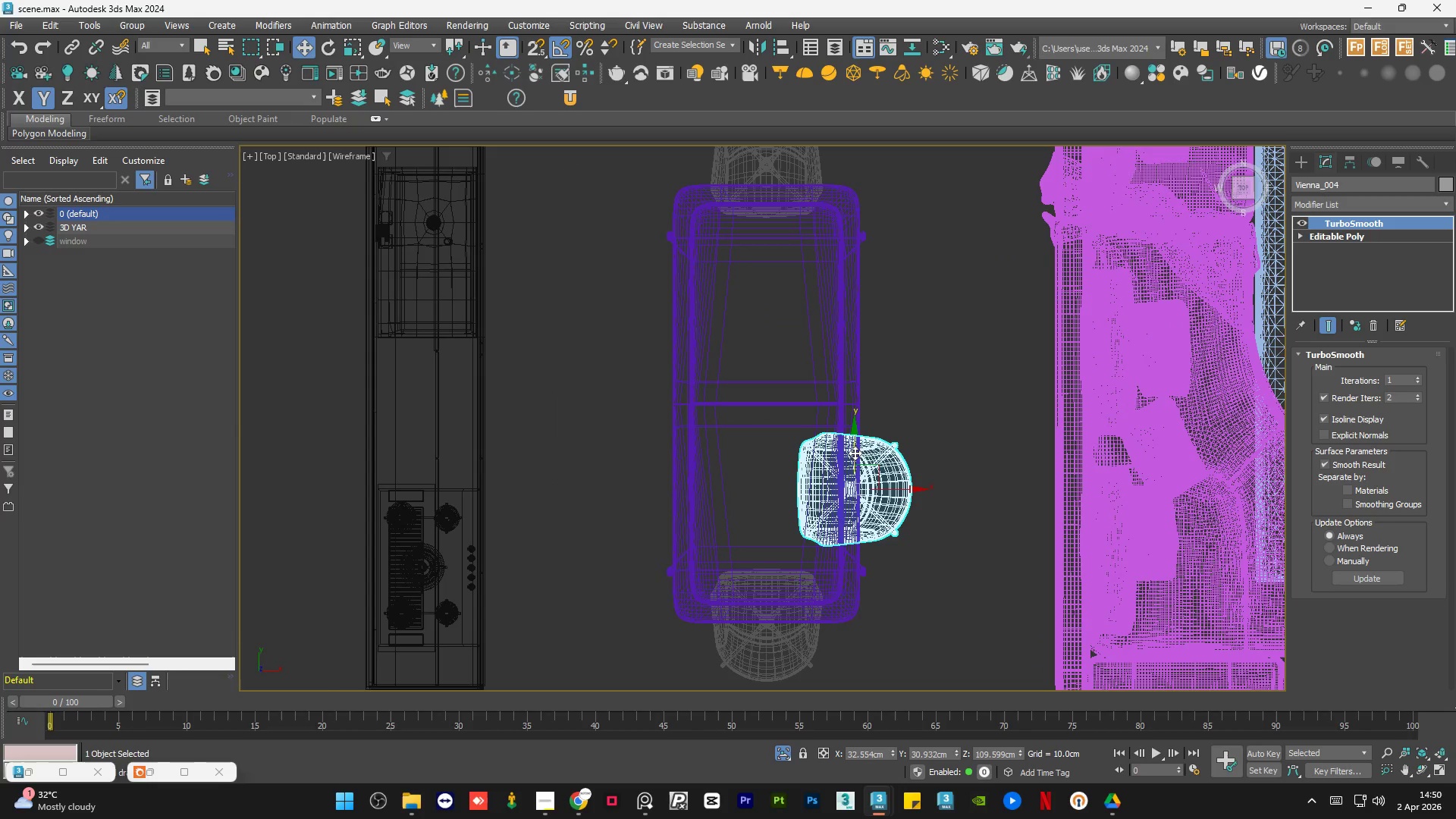 
left_click_drag(start_coordinate=[855, 452], to_coordinate=[864, 455])
 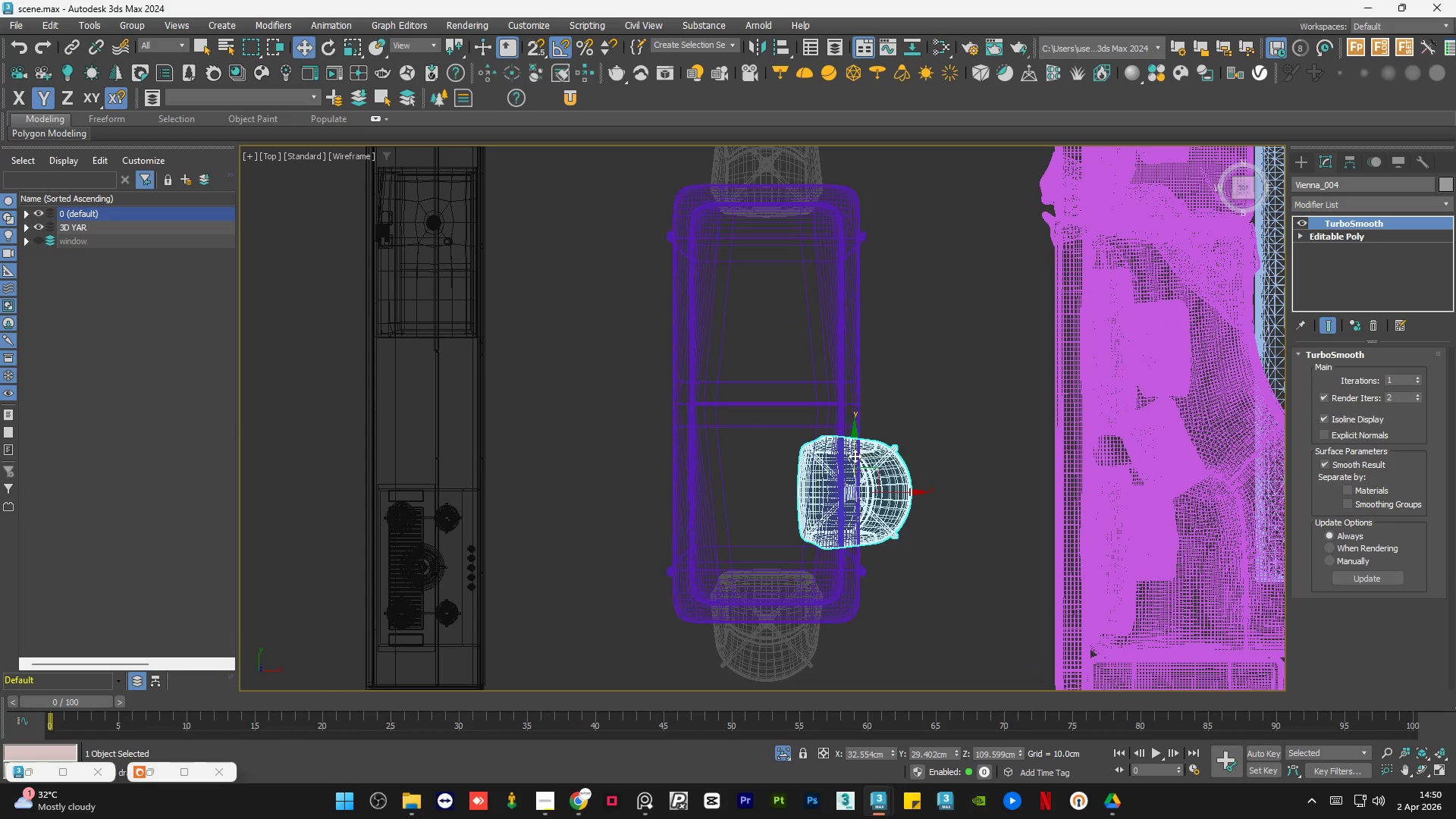 
hold_key(key=ShiftLeft, duration=1.5)
left_click_drag(start_coordinate=[856, 453], to_coordinate=[879, 275])
 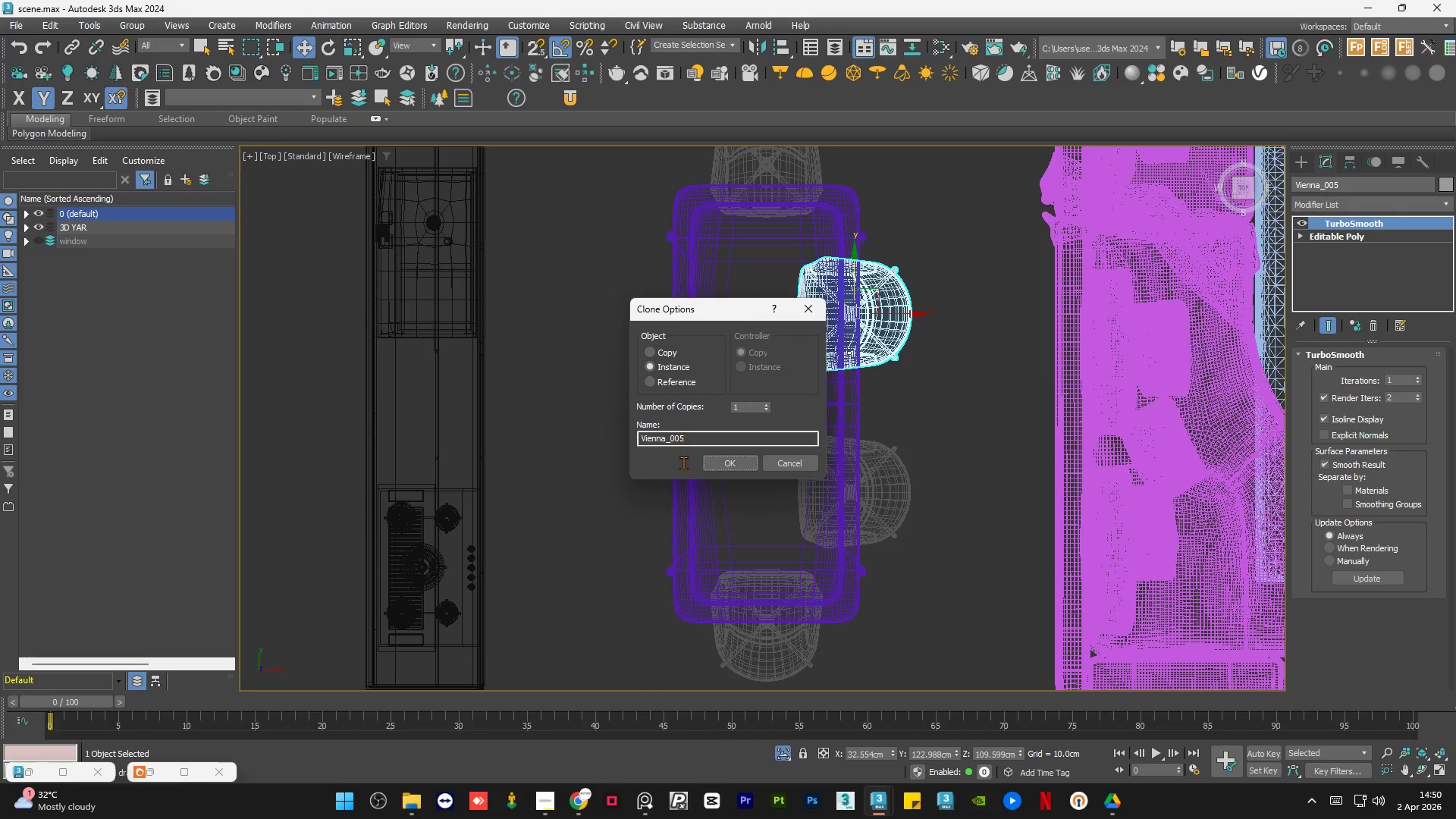 
hold_key(key=ShiftLeft, duration=1.52)
 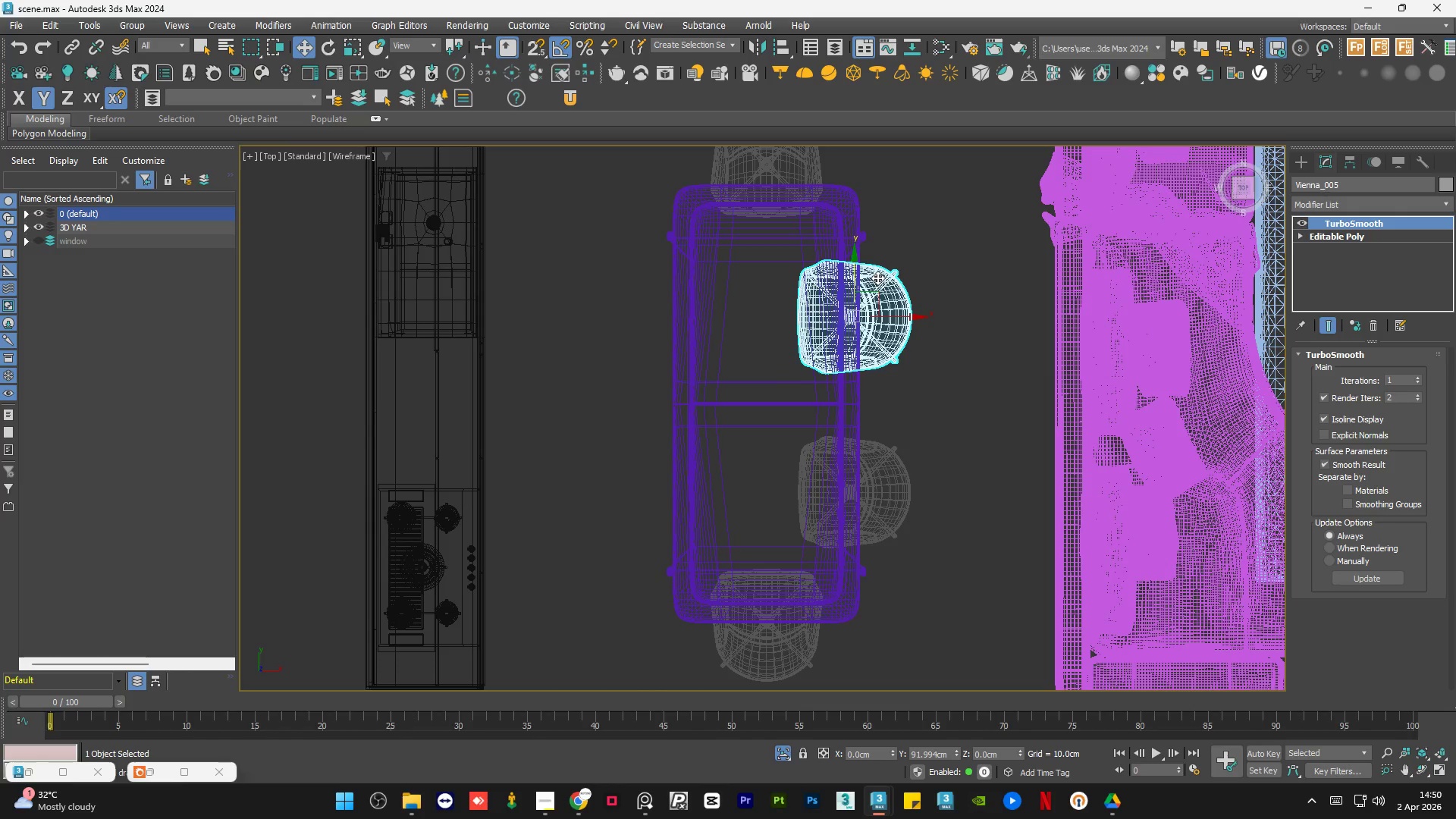 
hold_key(key=ShiftLeft, duration=1.52)
 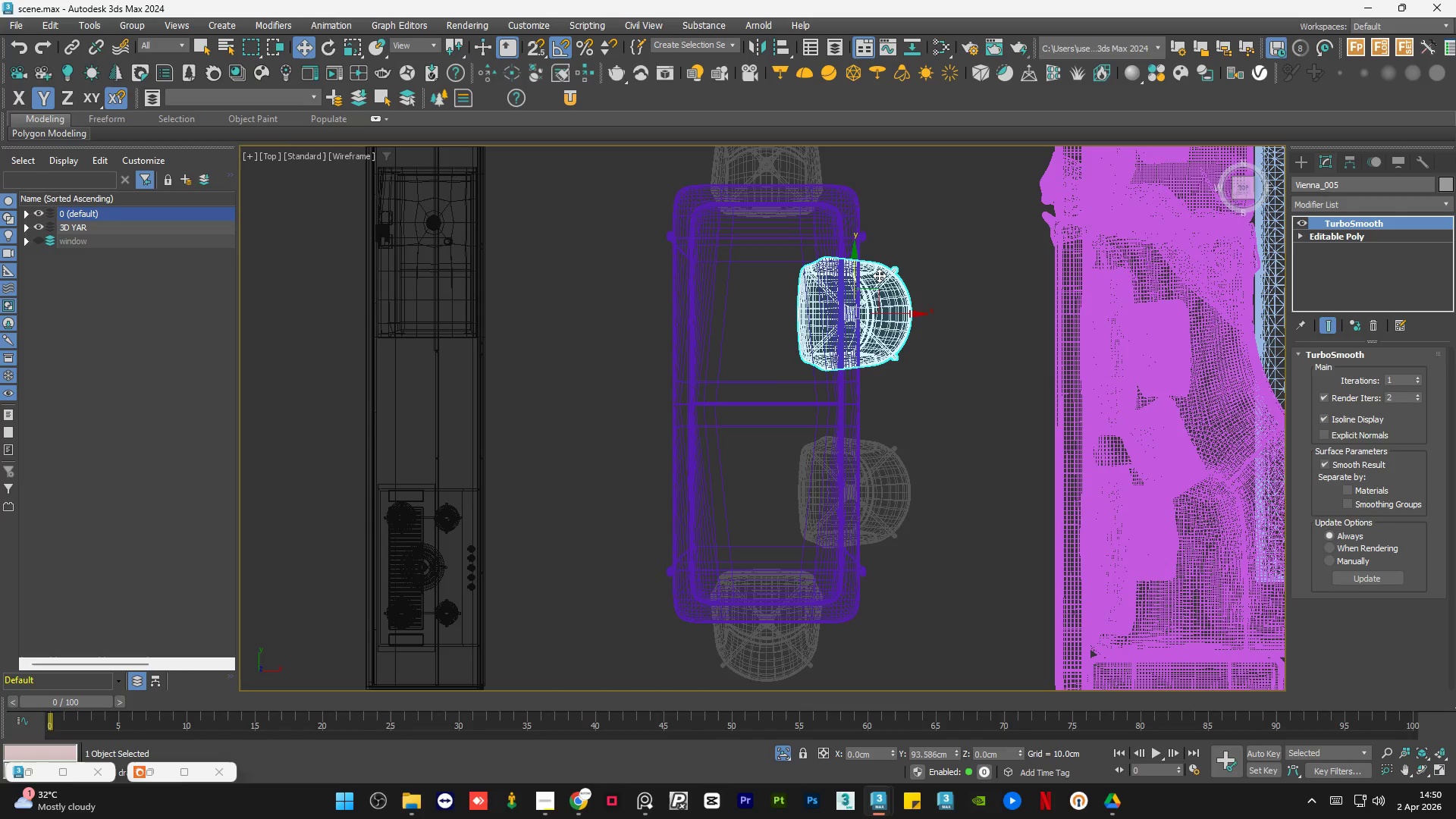 
hold_key(key=ShiftLeft, duration=0.75)
 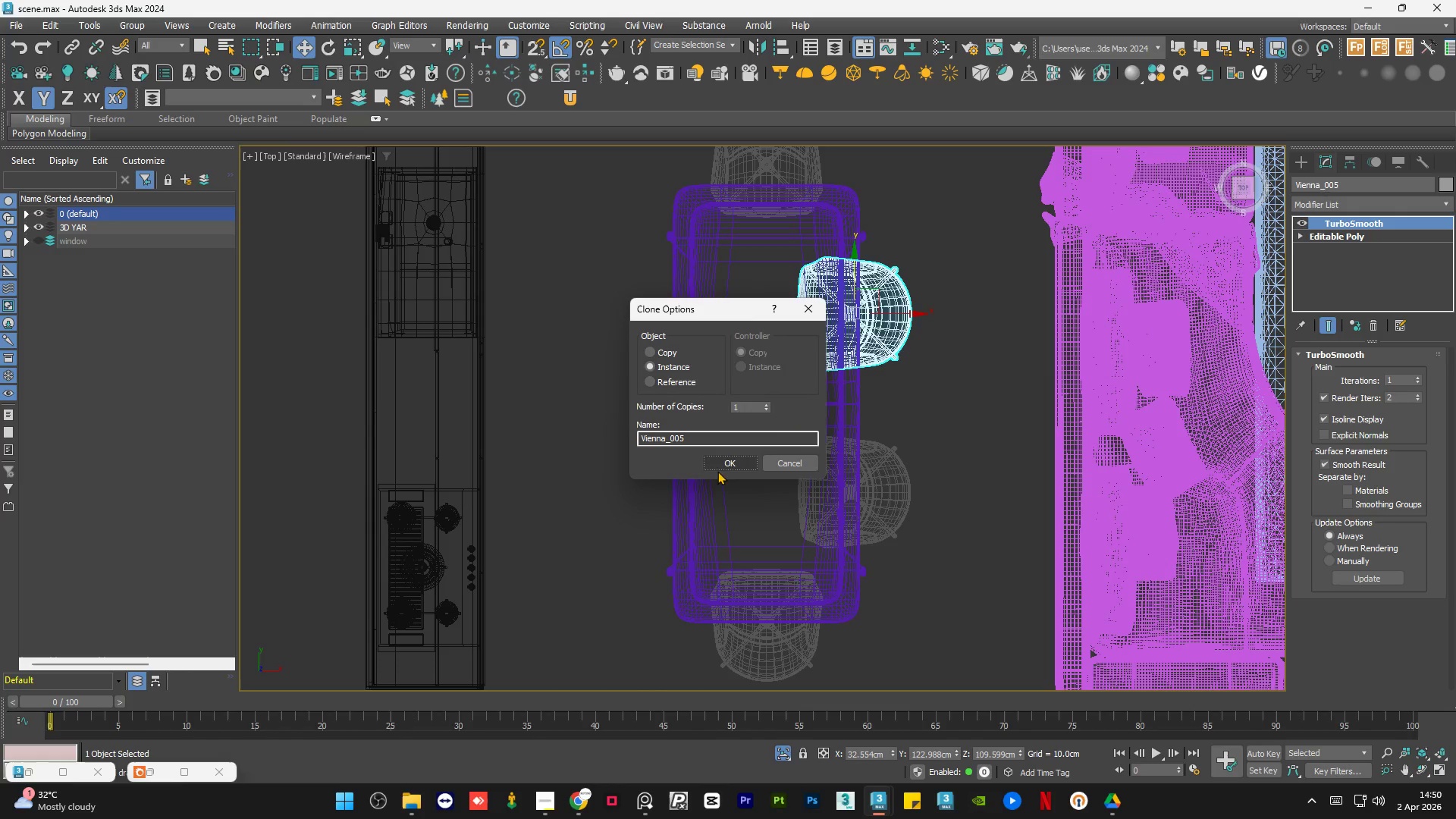 
left_click([721, 462])
 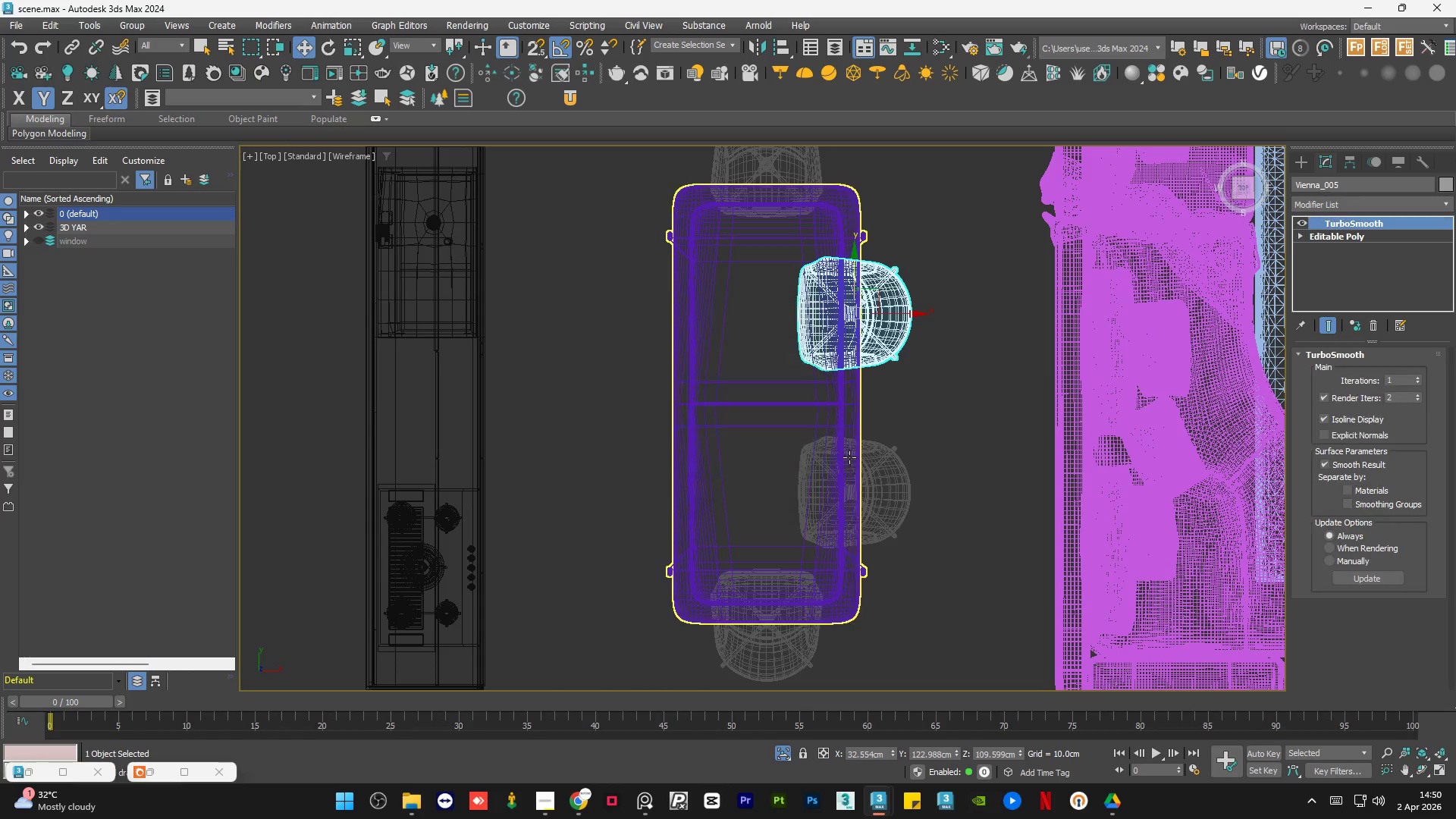 
hold_key(key=ControlLeft, duration=0.66)
left_click([874, 463])
 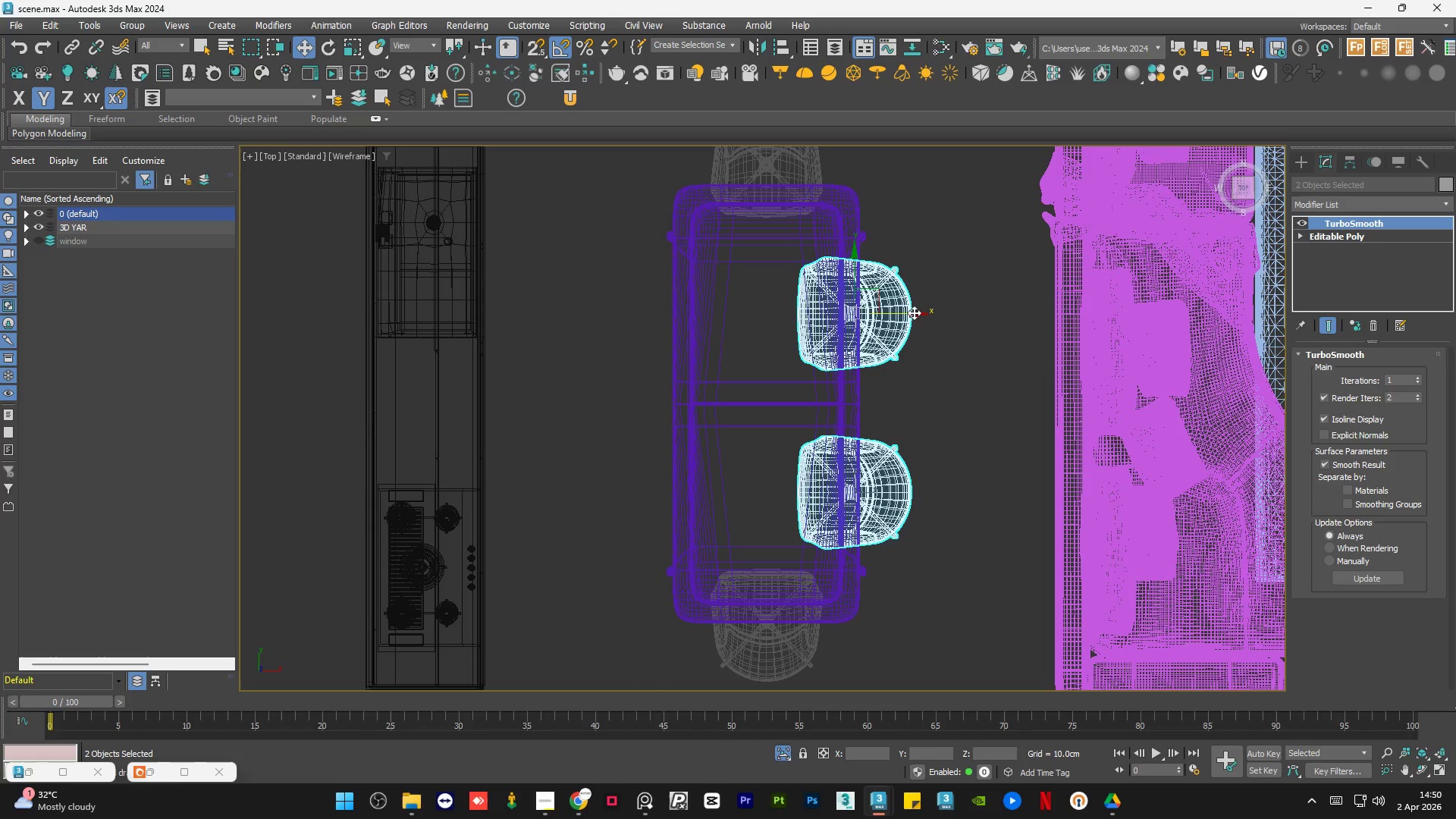 
hold_key(key=ShiftLeft, duration=1.33)
left_click_drag(start_coordinate=[903, 311], to_coordinate=[735, 311])
 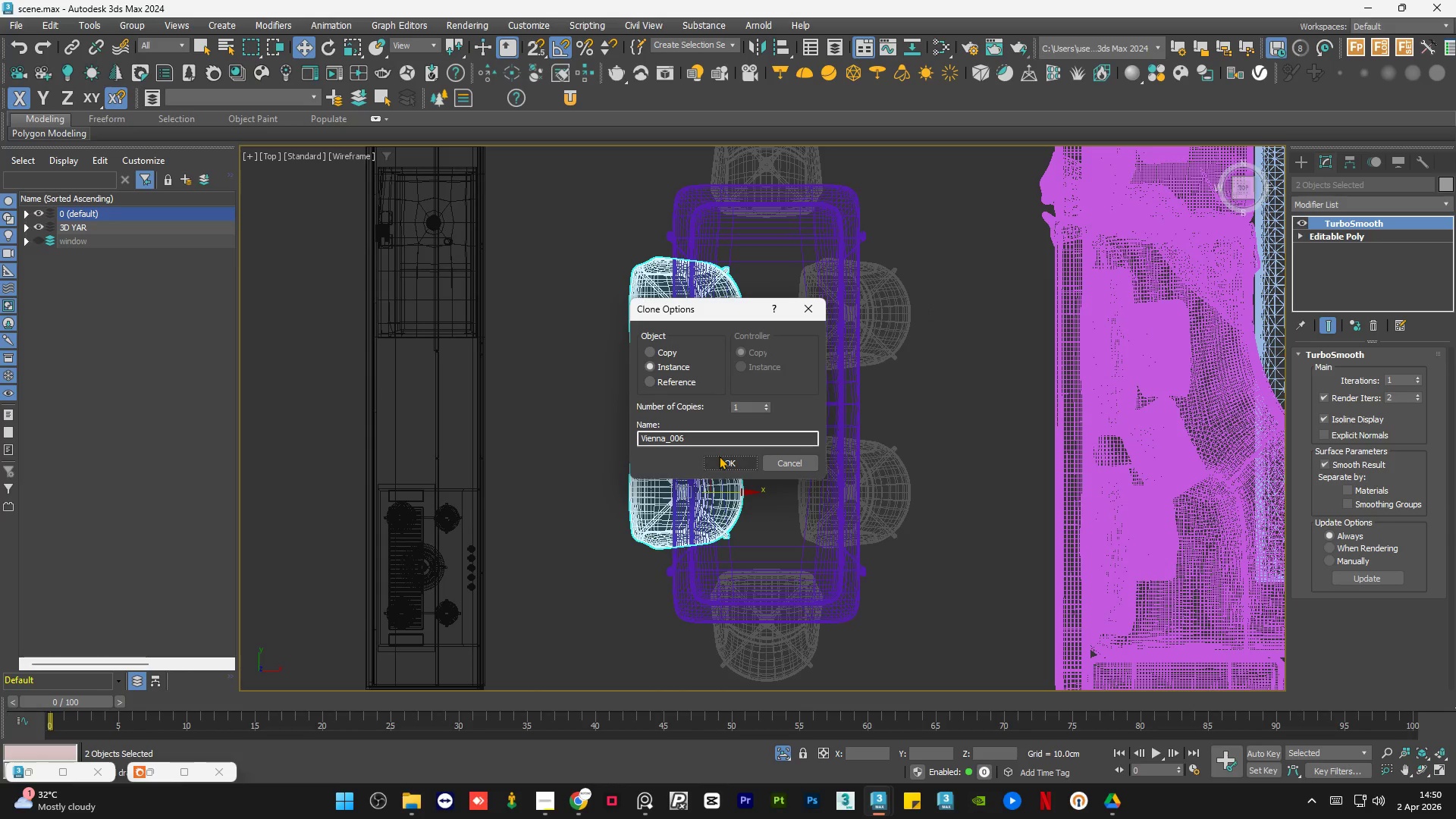 
left_click([719, 456])
 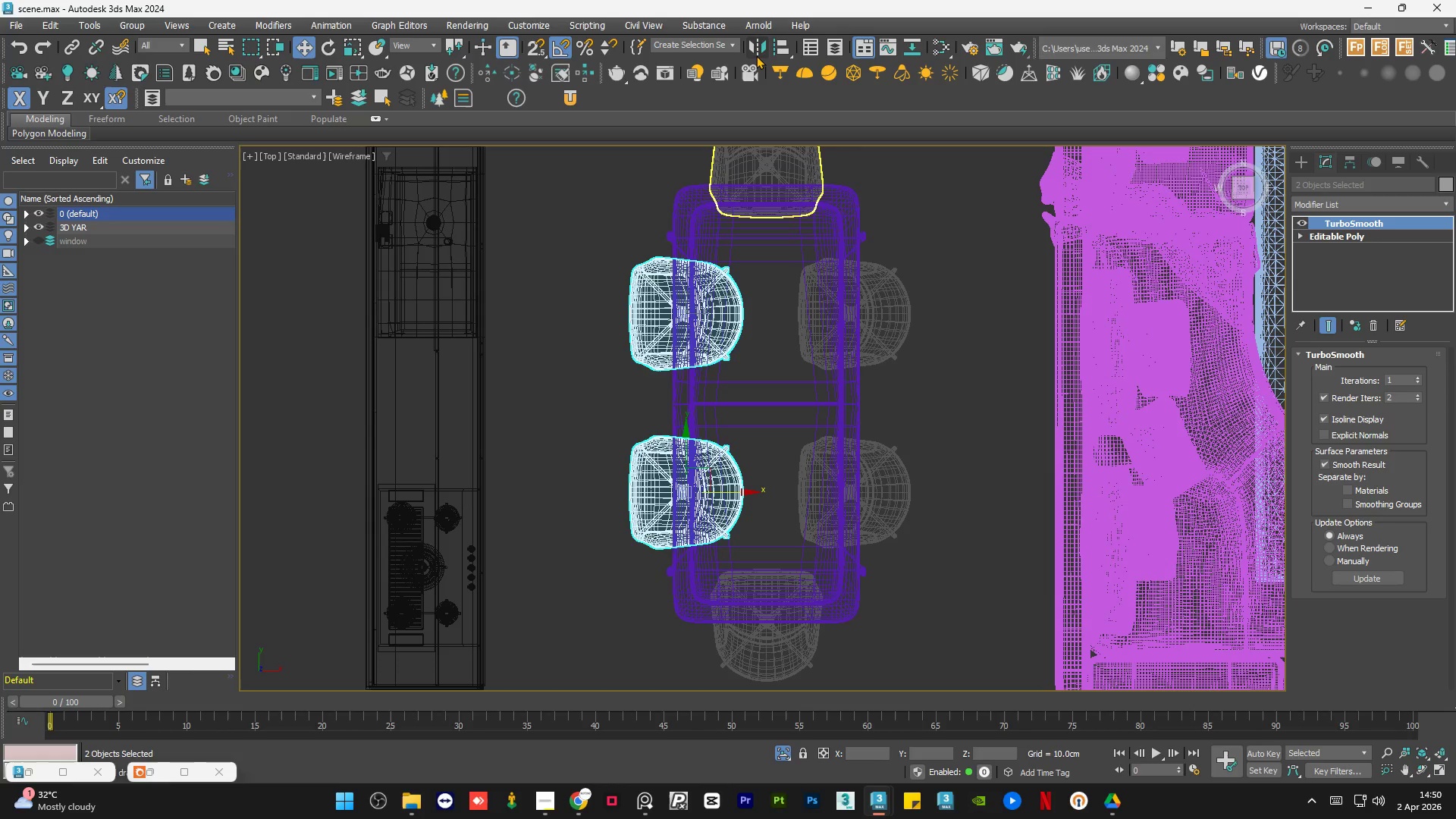 
left_click([757, 39])
 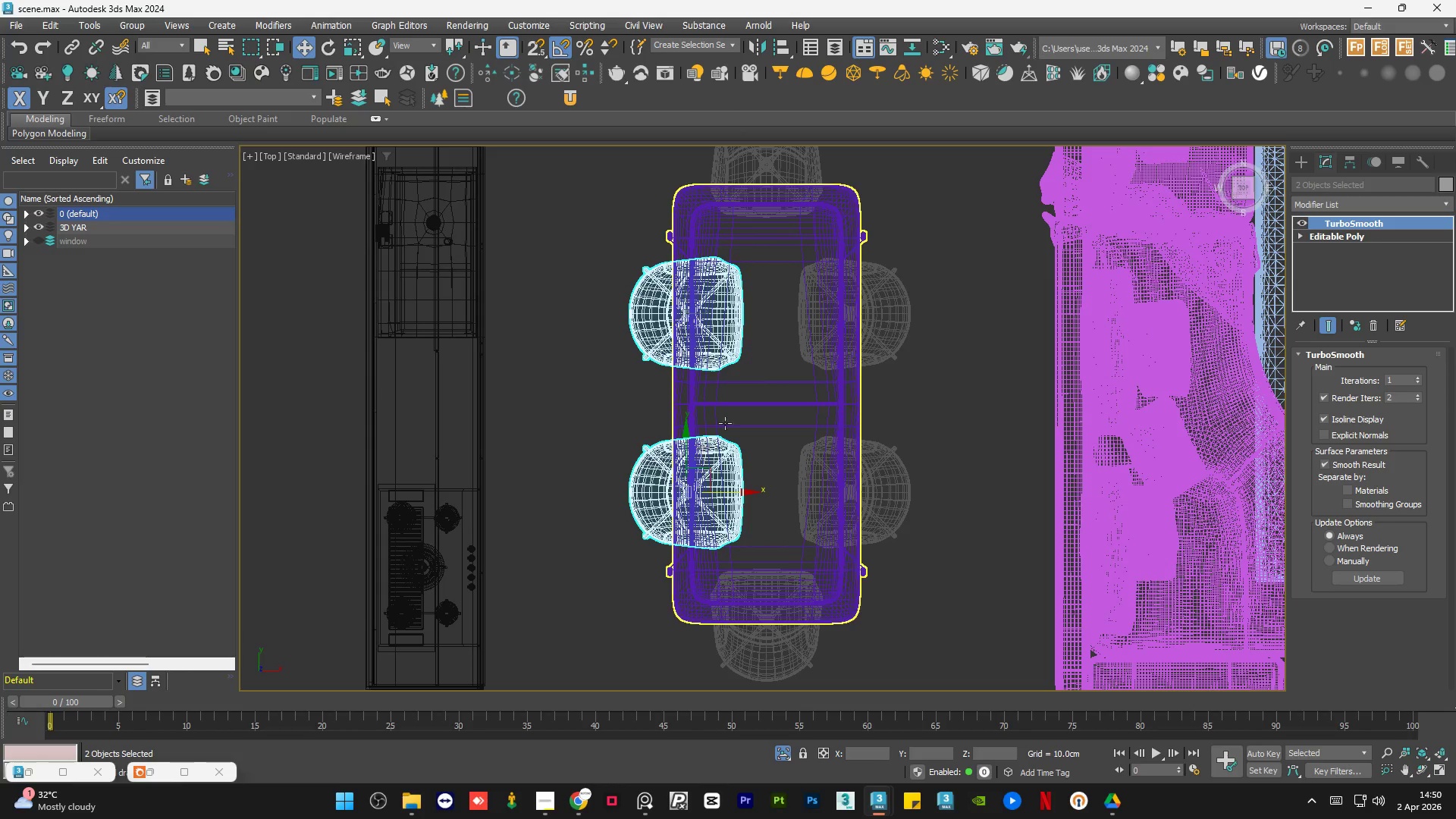 
key(F3)
 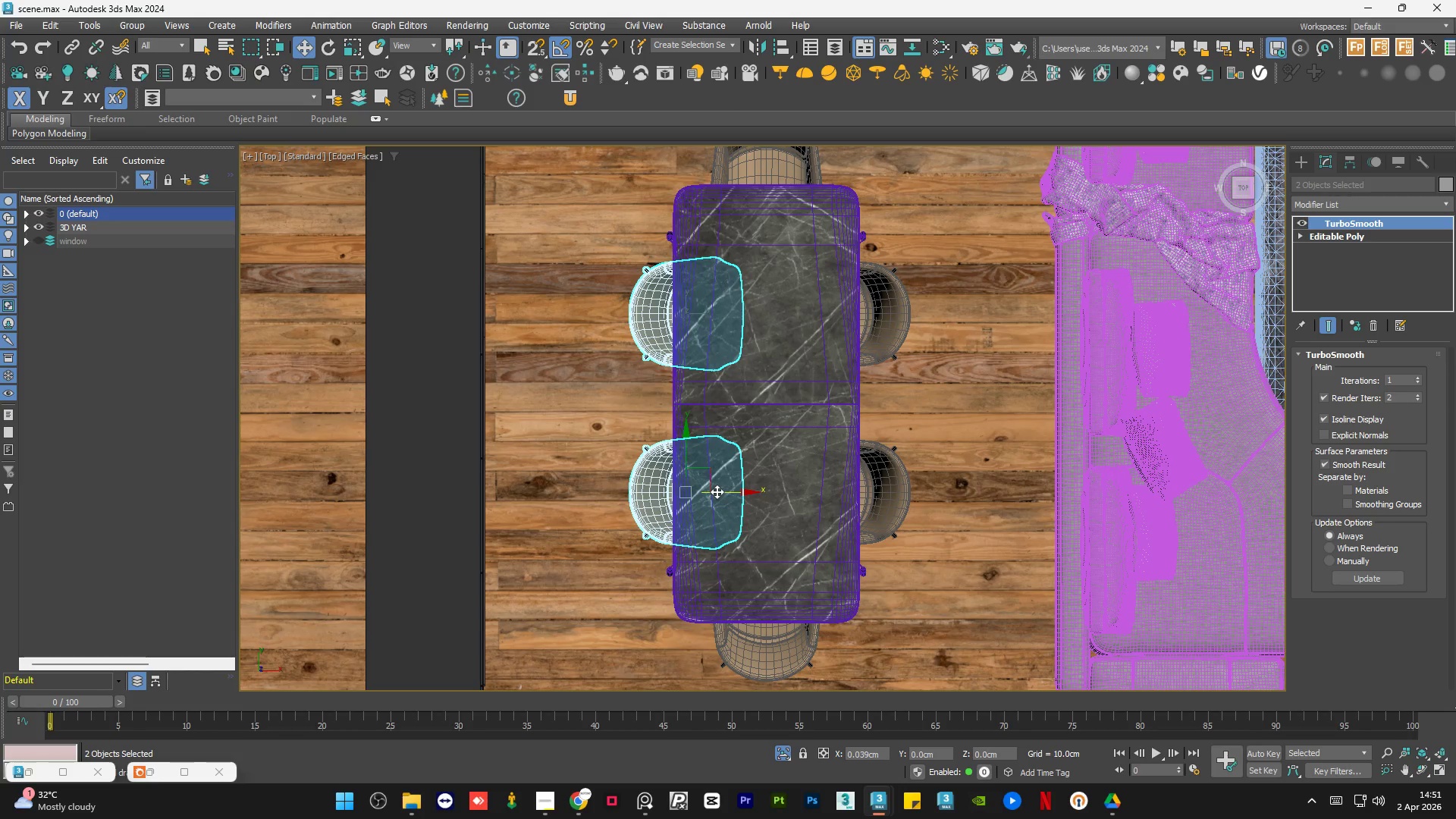 
wait(5.62)
 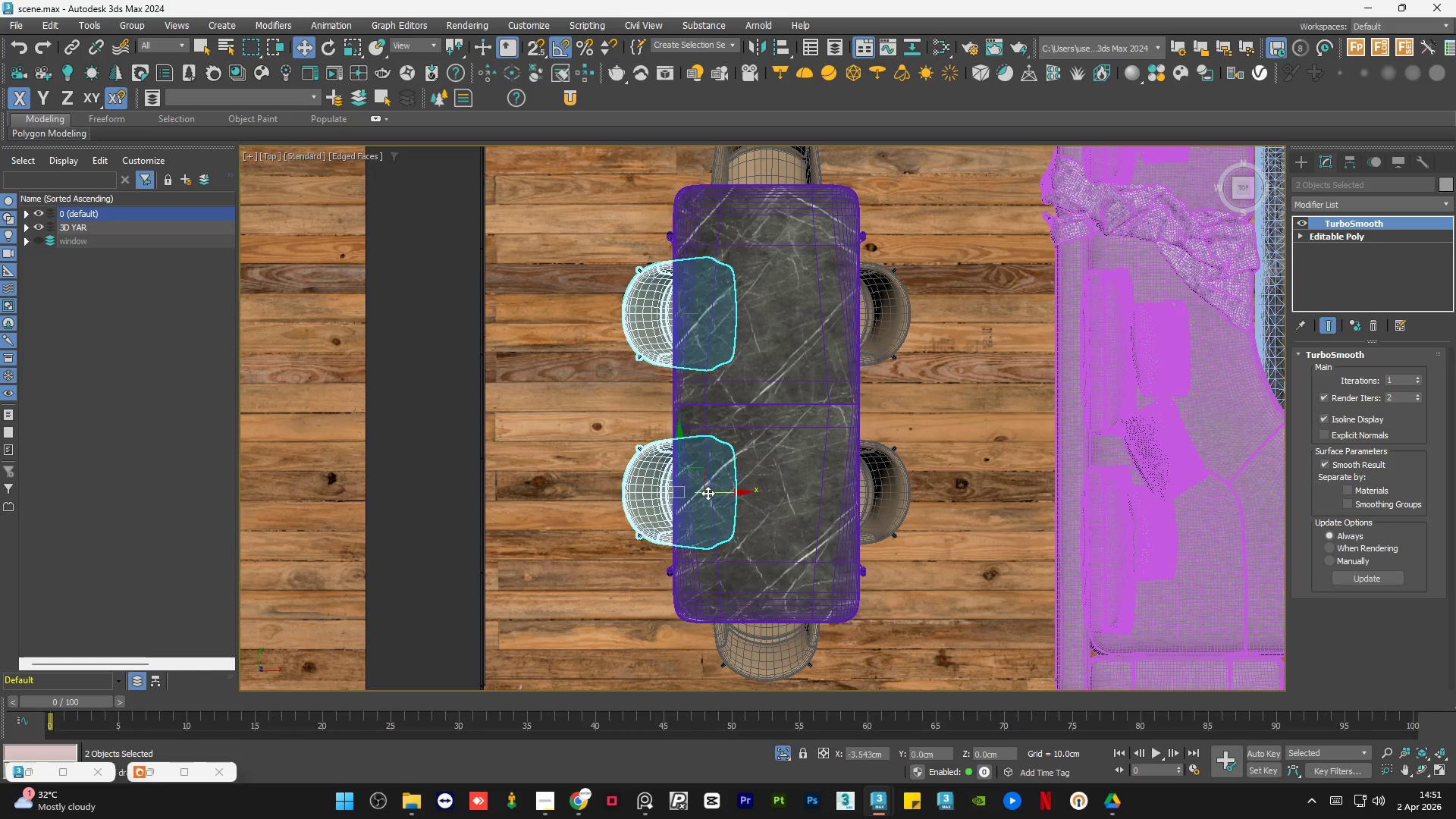 
scroll: coordinate [691, 304], scroll_direction: down, amount: 3.0
 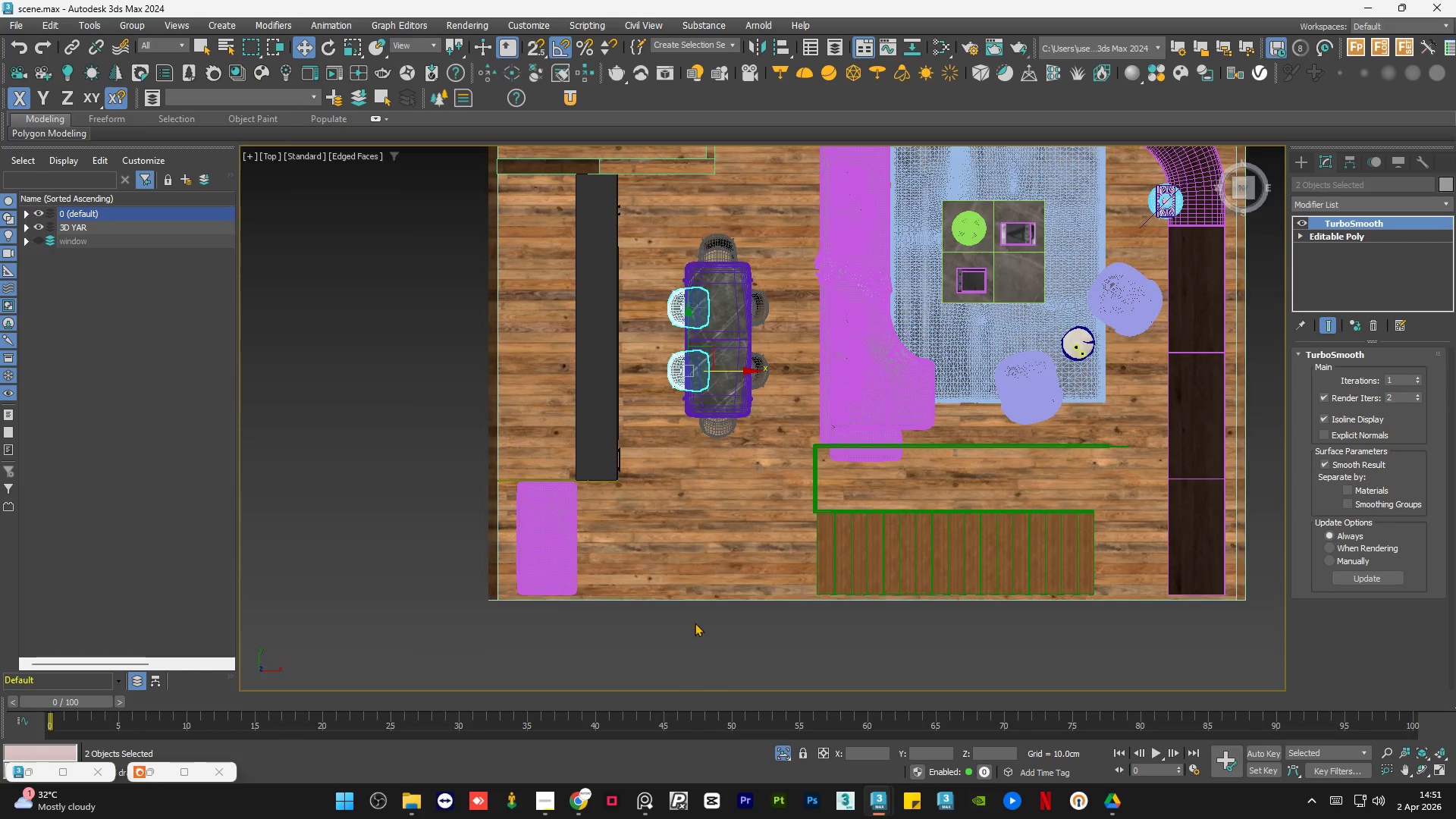 
left_click([692, 632])
 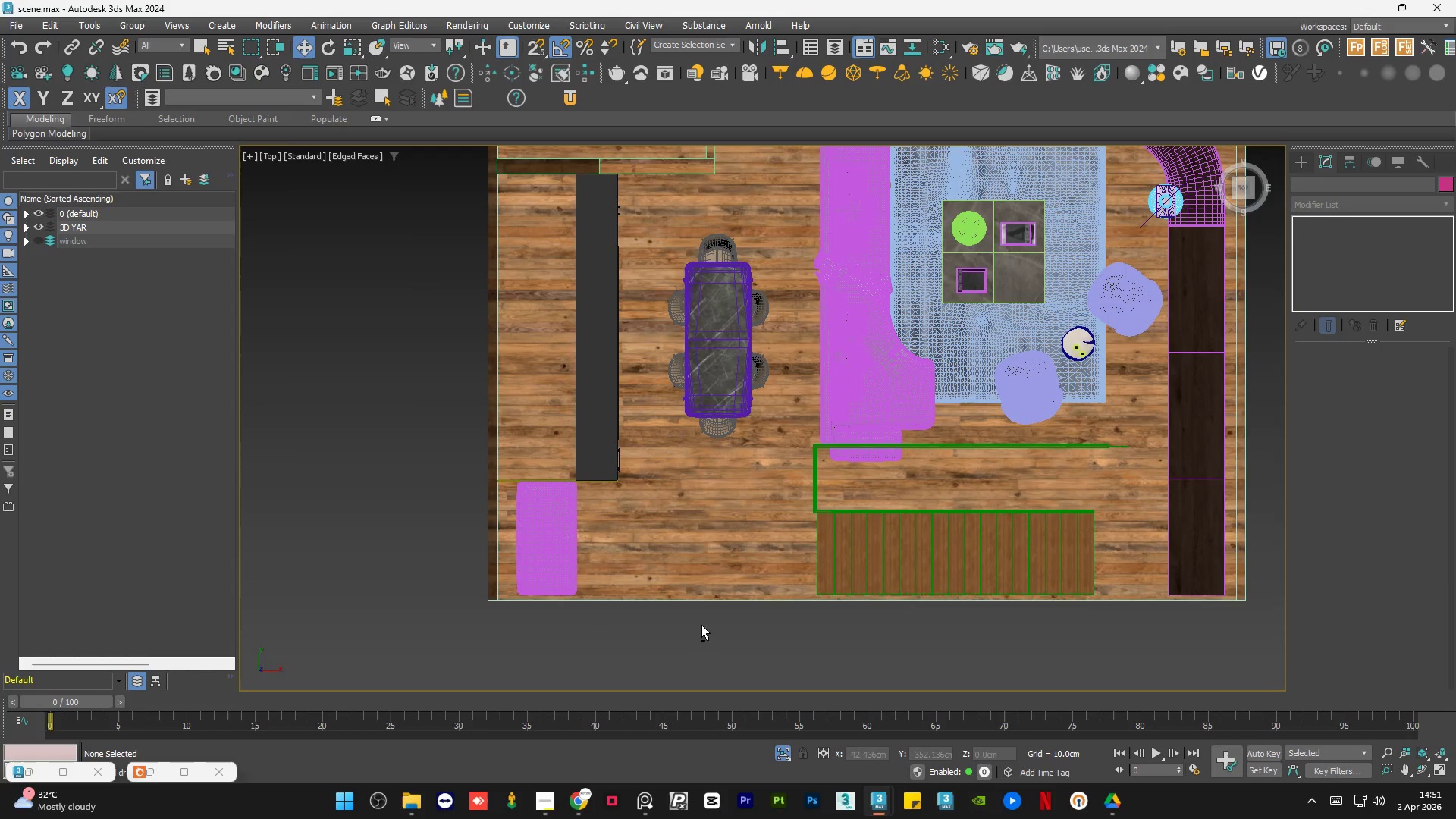 
hold_key(key=AltLeft, duration=1.5)
 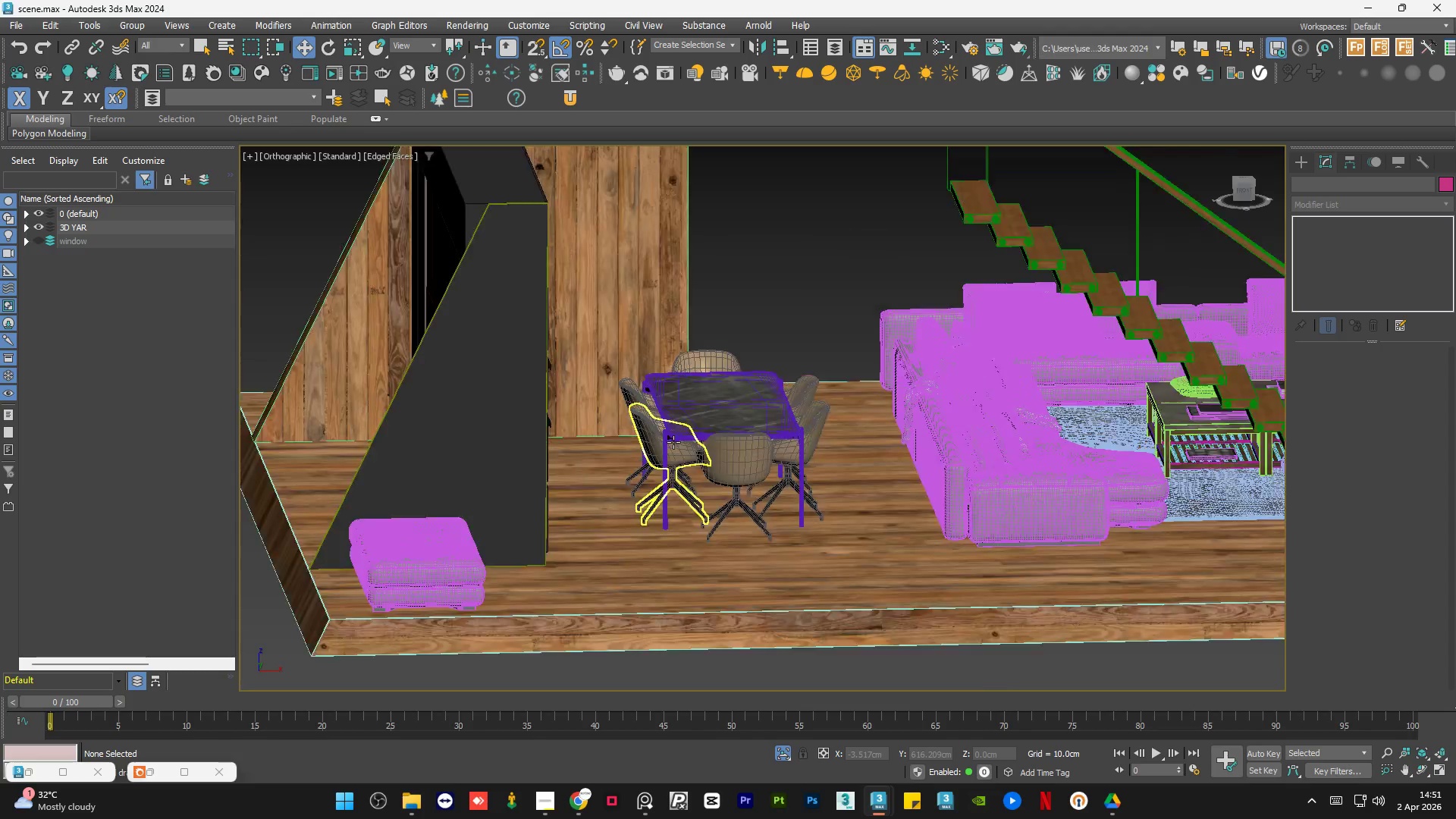 
key(Alt+AltLeft)
 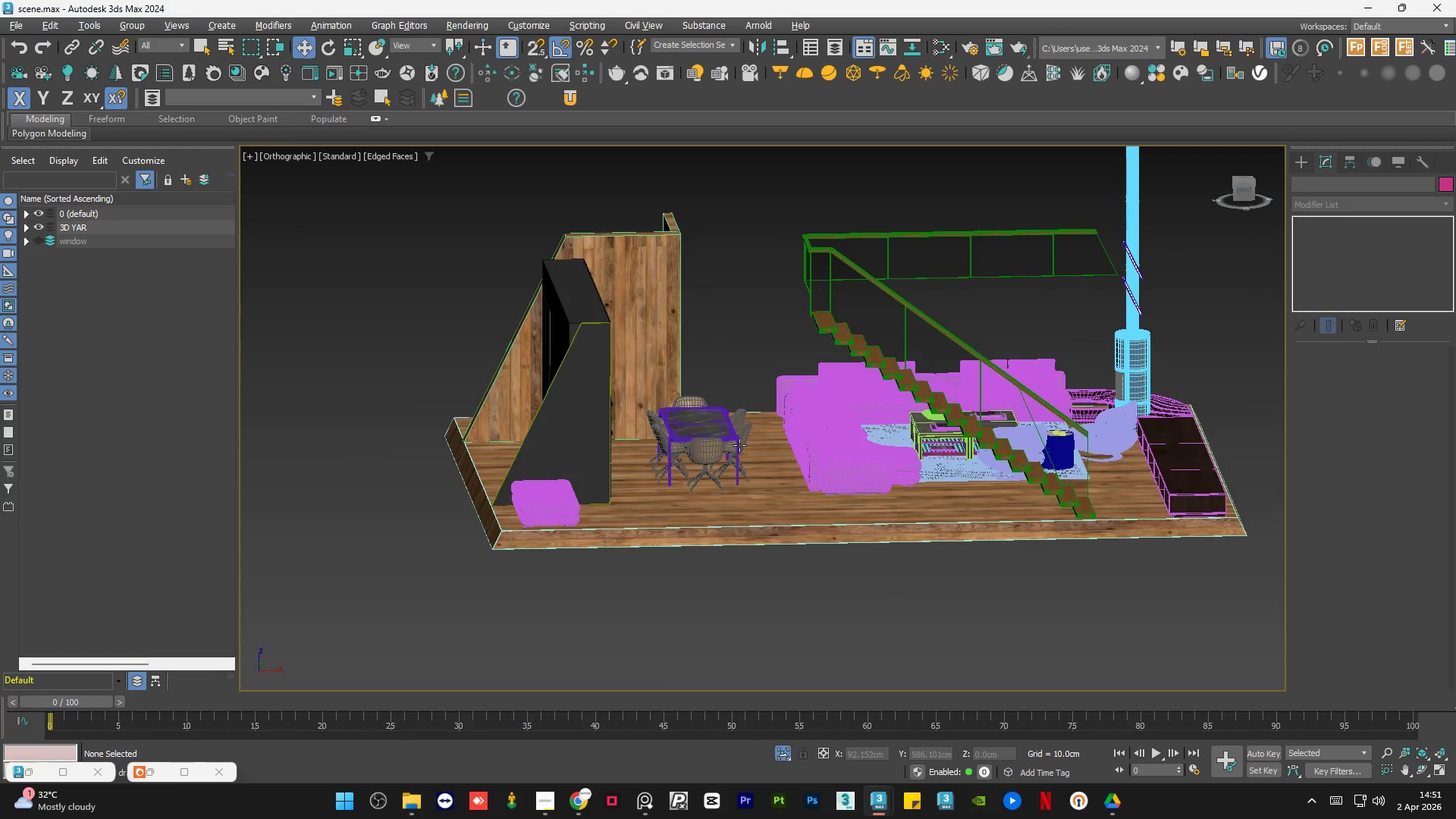 
key(Alt+AltLeft)
 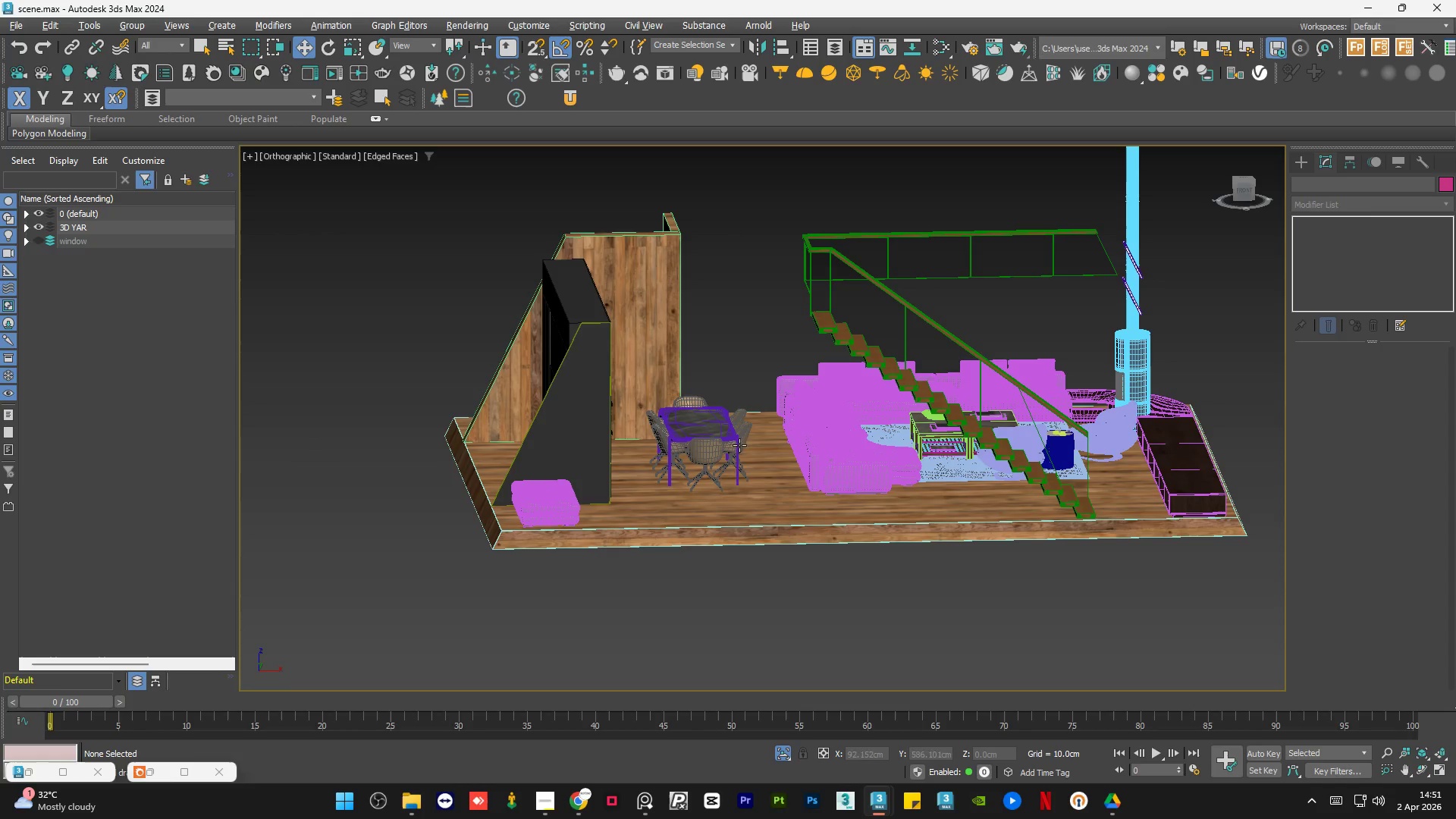 
key(Alt+AltLeft)
 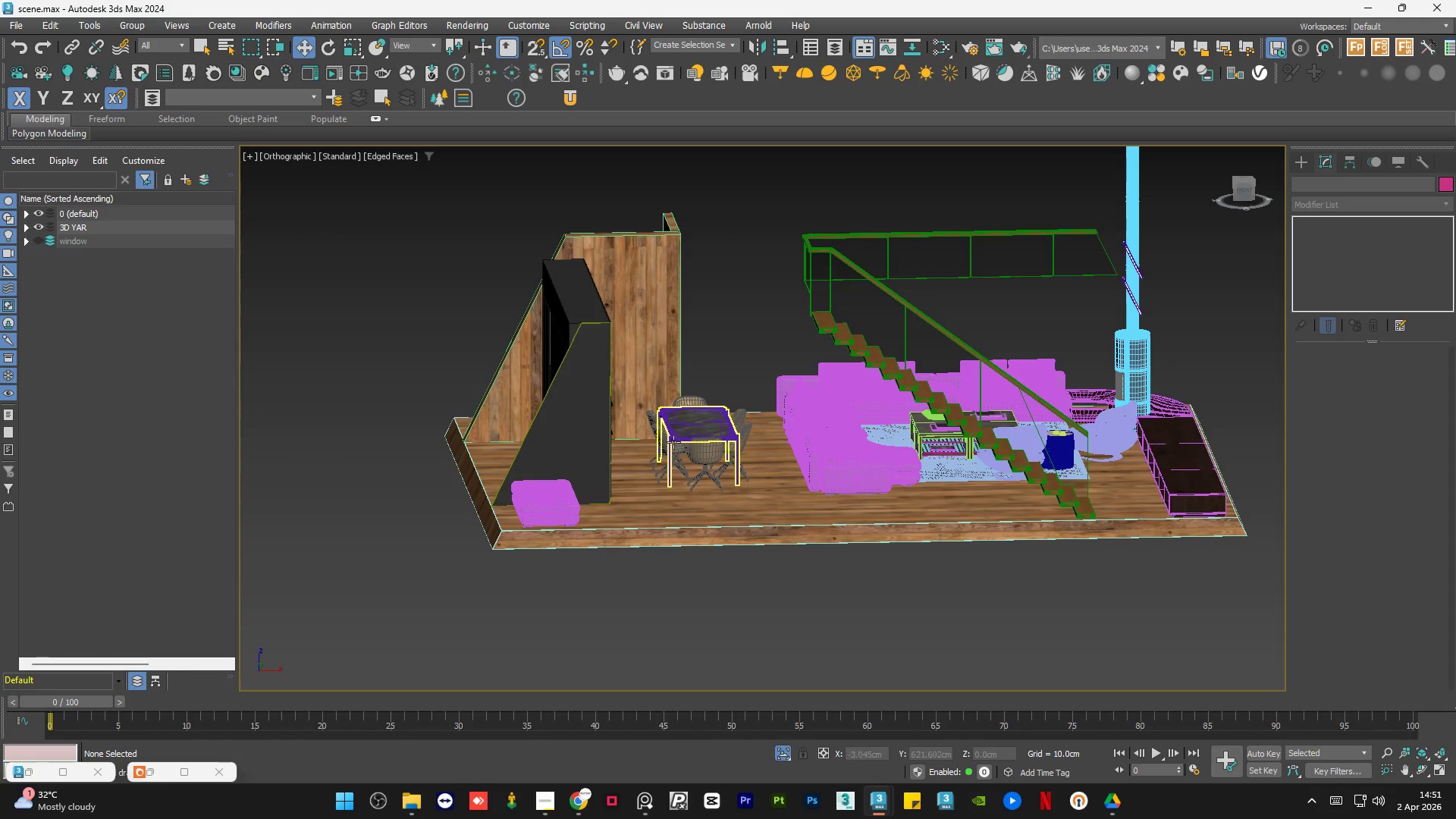 
scroll: coordinate [673, 442], scroll_direction: up, amount: 6.0
 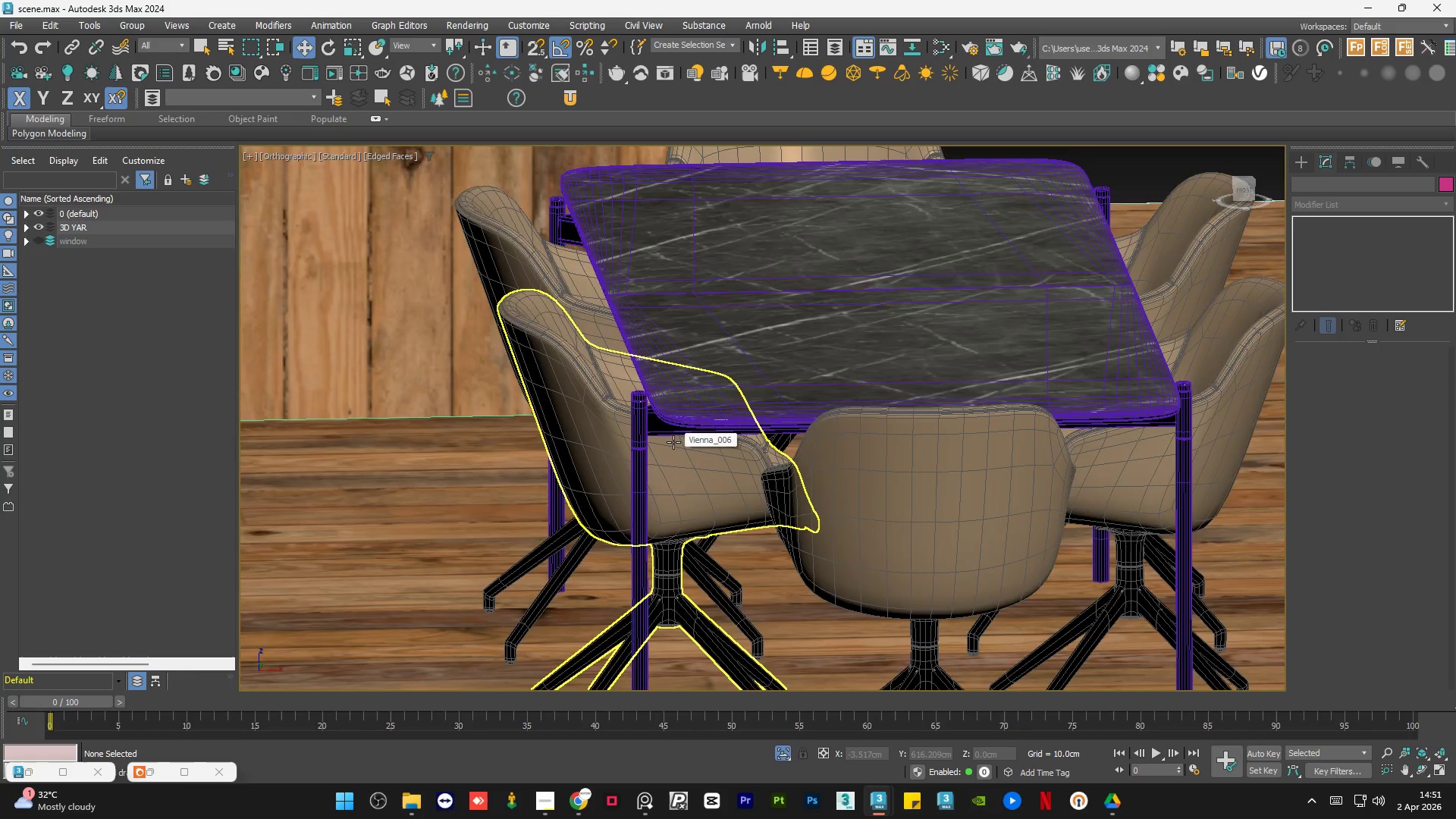 
hold_key(key=AltLeft, duration=1.28)
 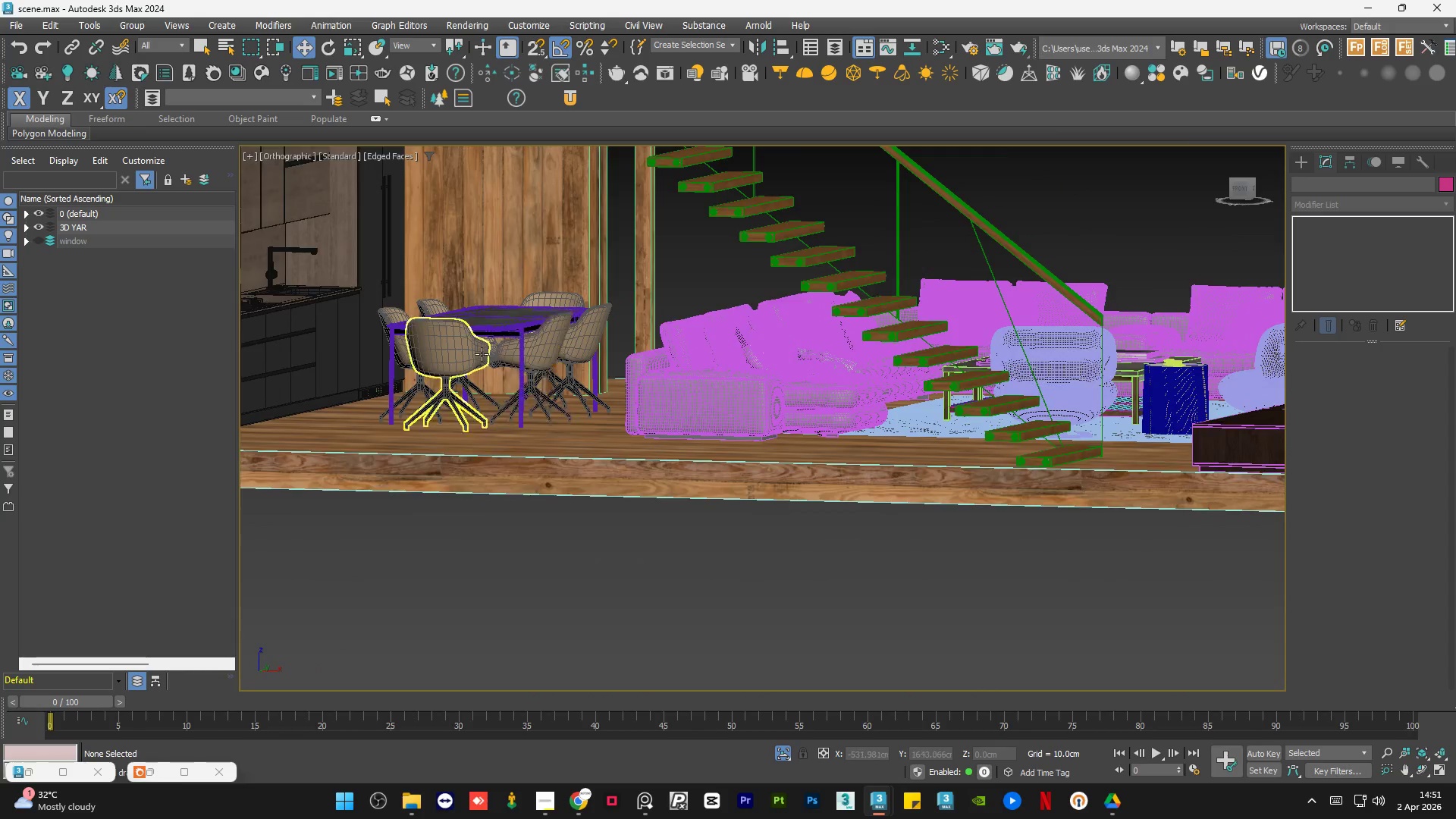 
scroll: coordinate [673, 442], scroll_direction: down, amount: 4.0
 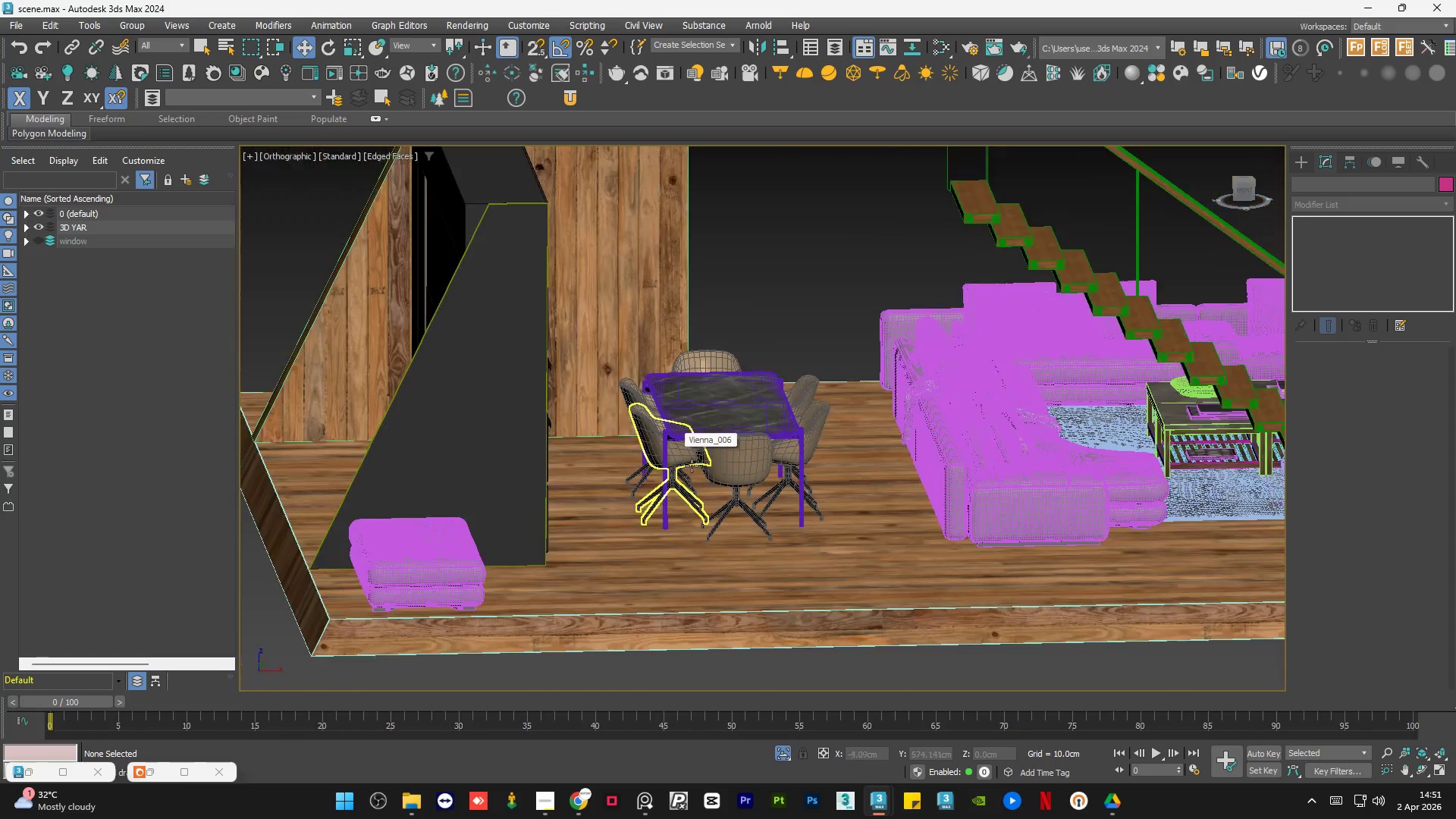 
scroll: coordinate [482, 354], scroll_direction: up, amount: 5.0
 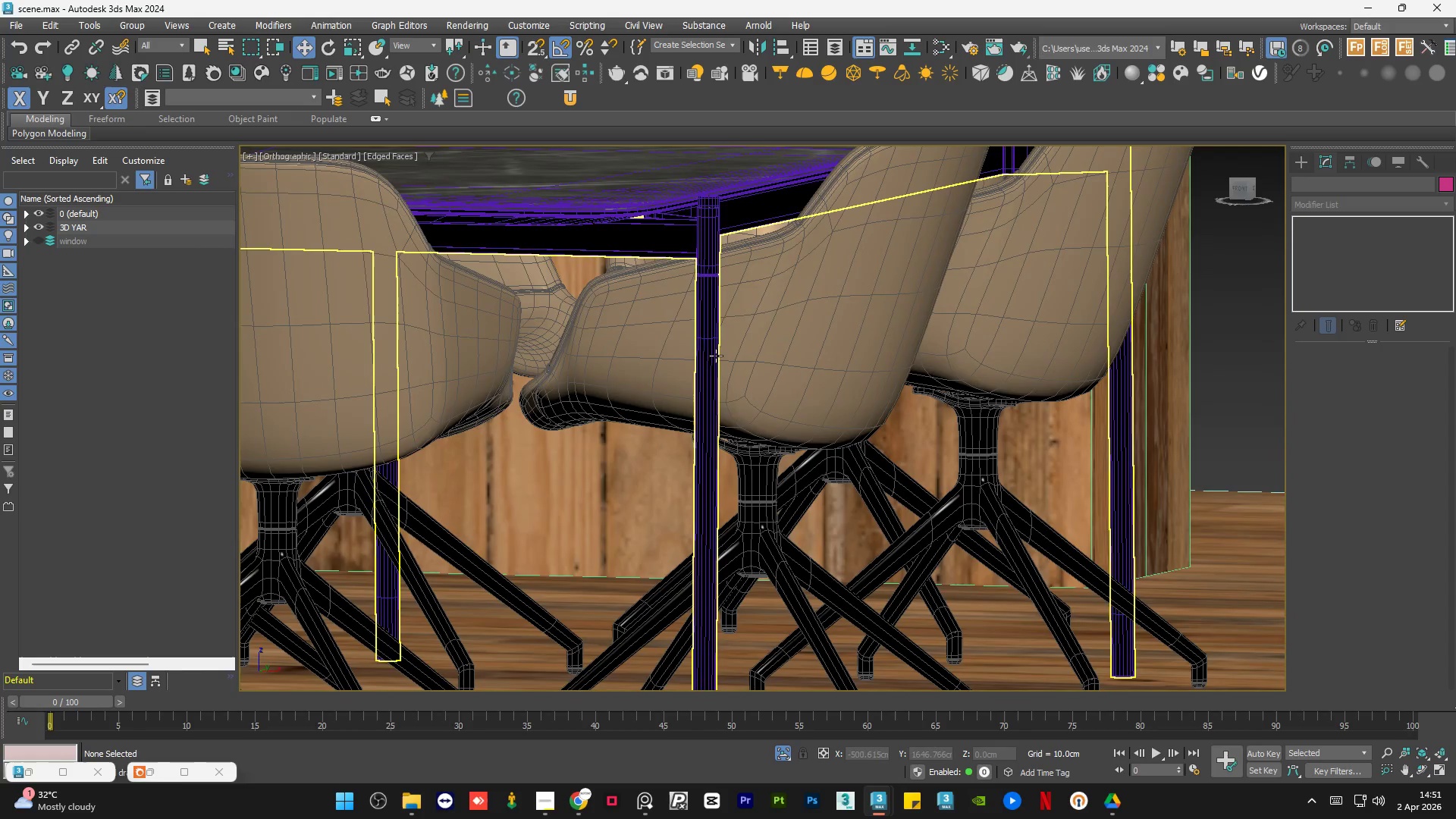 
left_click([716, 356])
 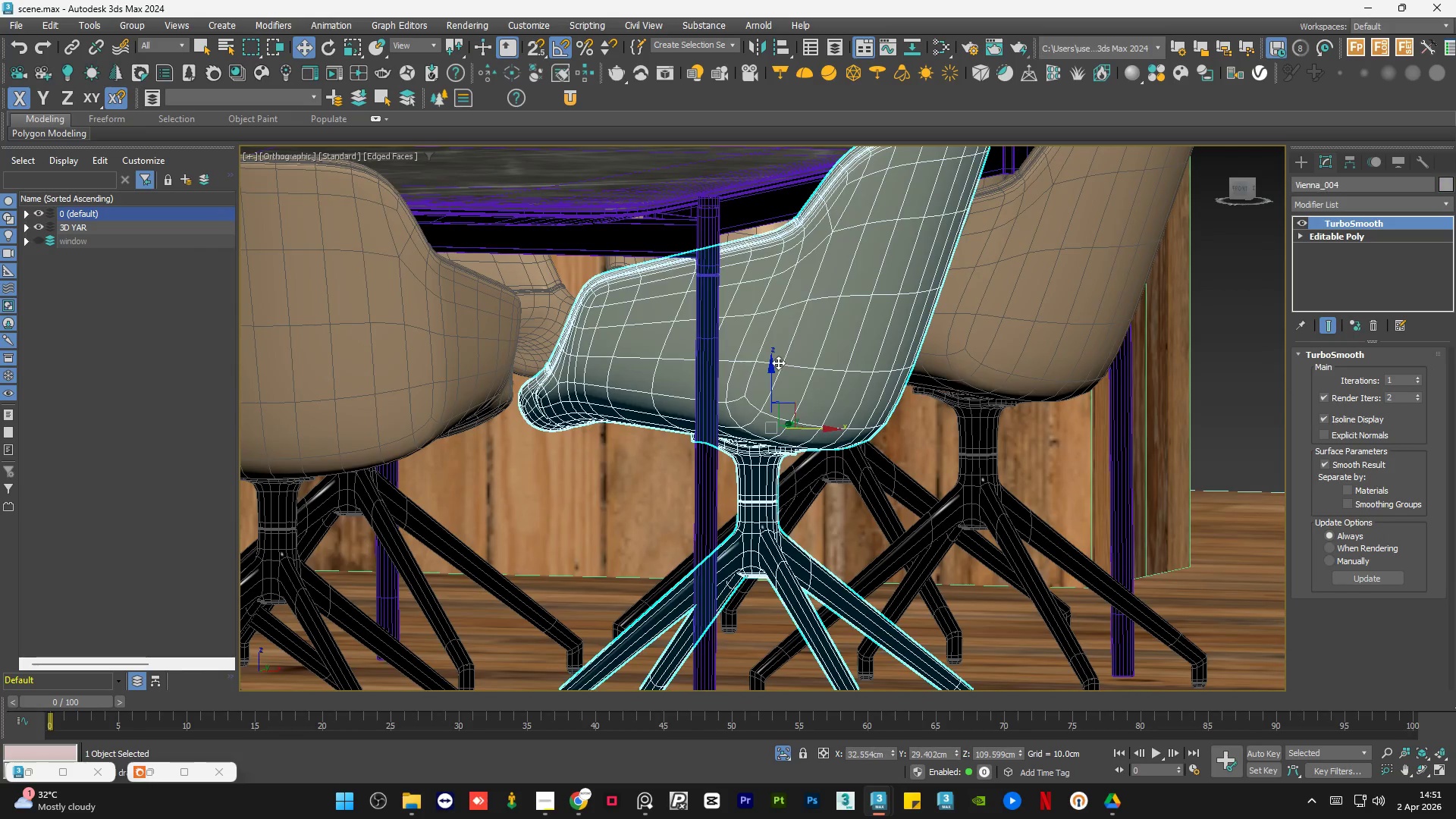 
hold_key(key=AltLeft, duration=0.83)
 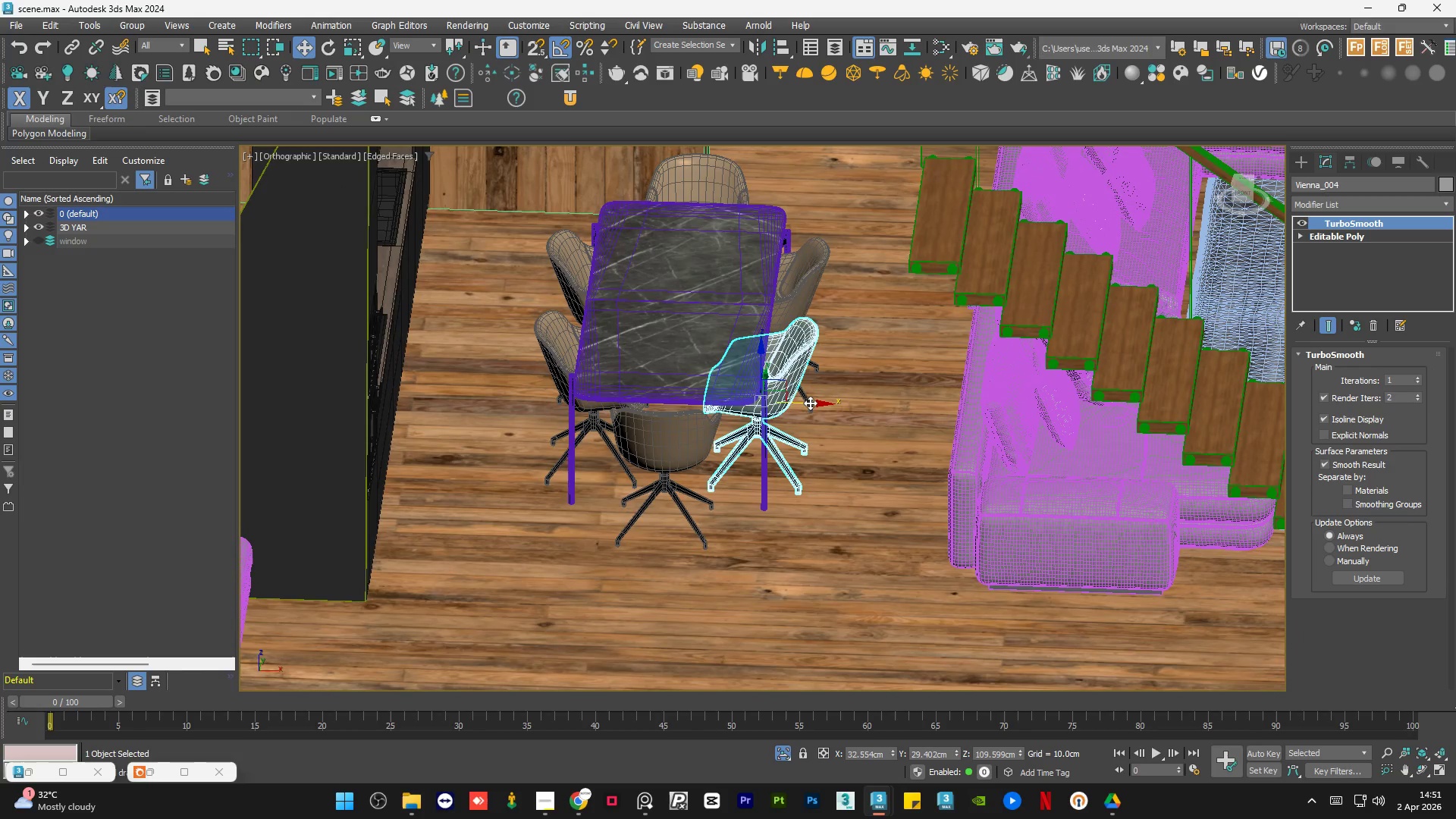 
scroll: coordinate [754, 401], scroll_direction: down, amount: 4.0
 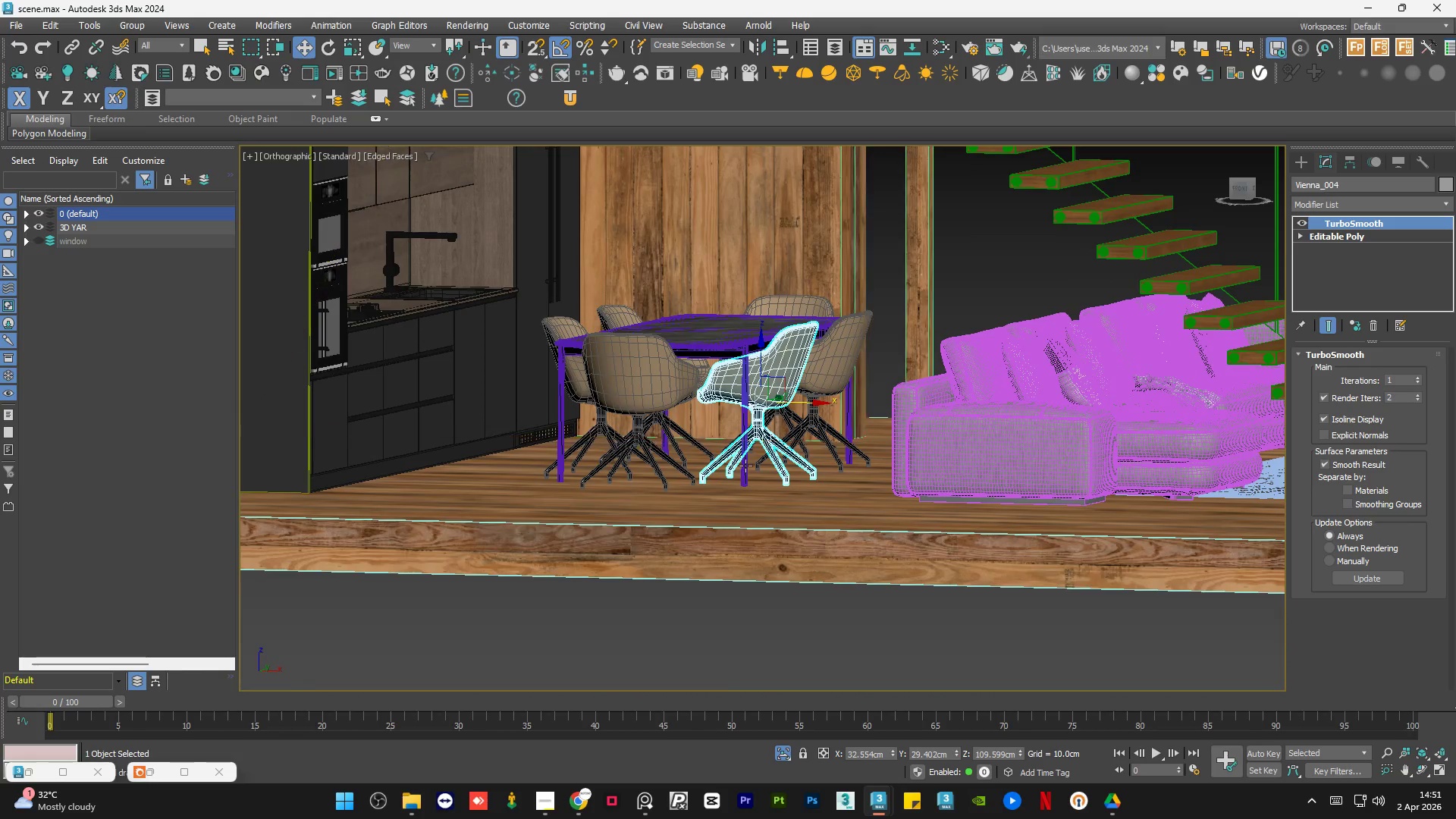 
left_click_drag(start_coordinate=[810, 403], to_coordinate=[819, 403])
 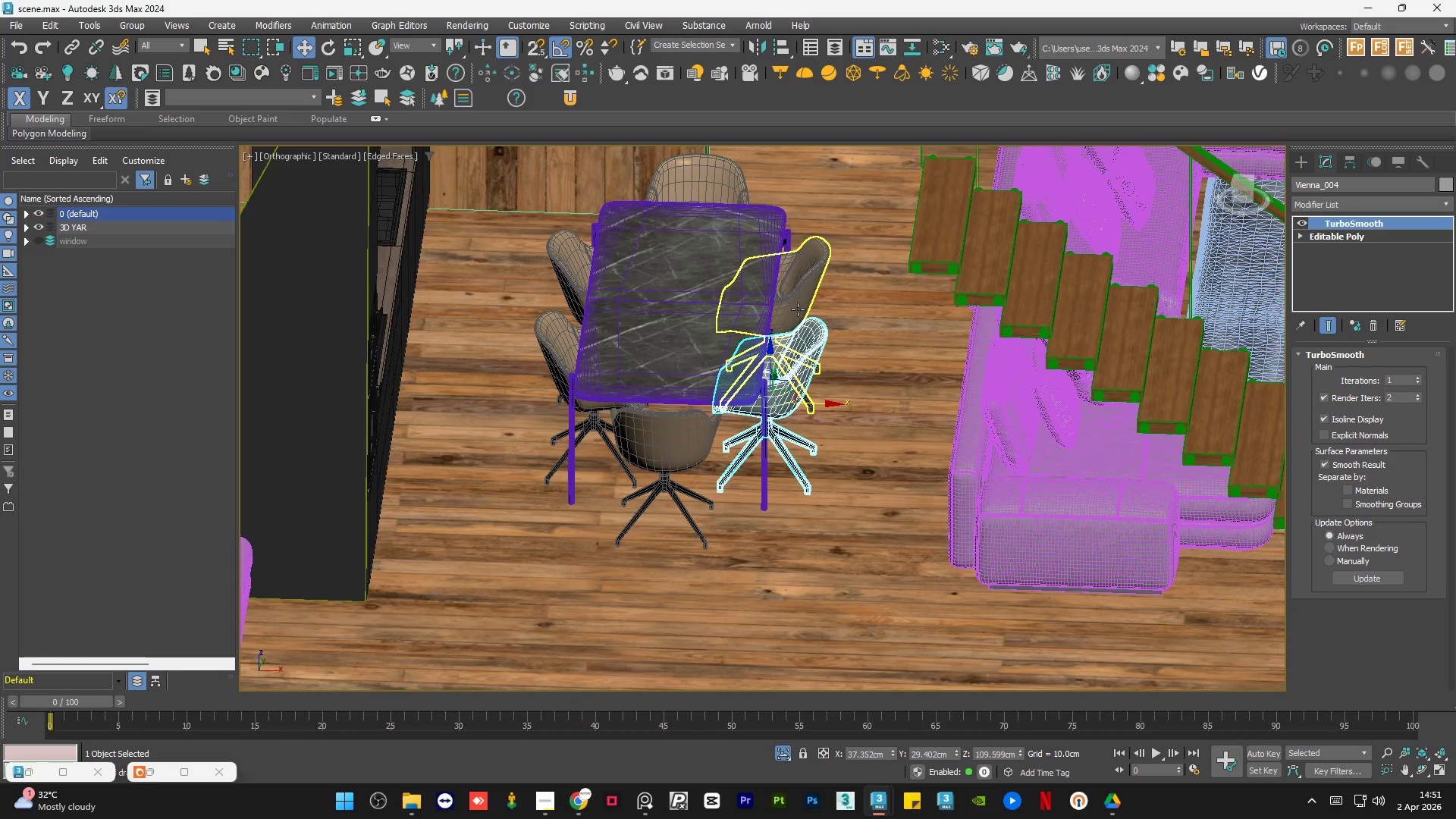 
left_click([798, 309])
 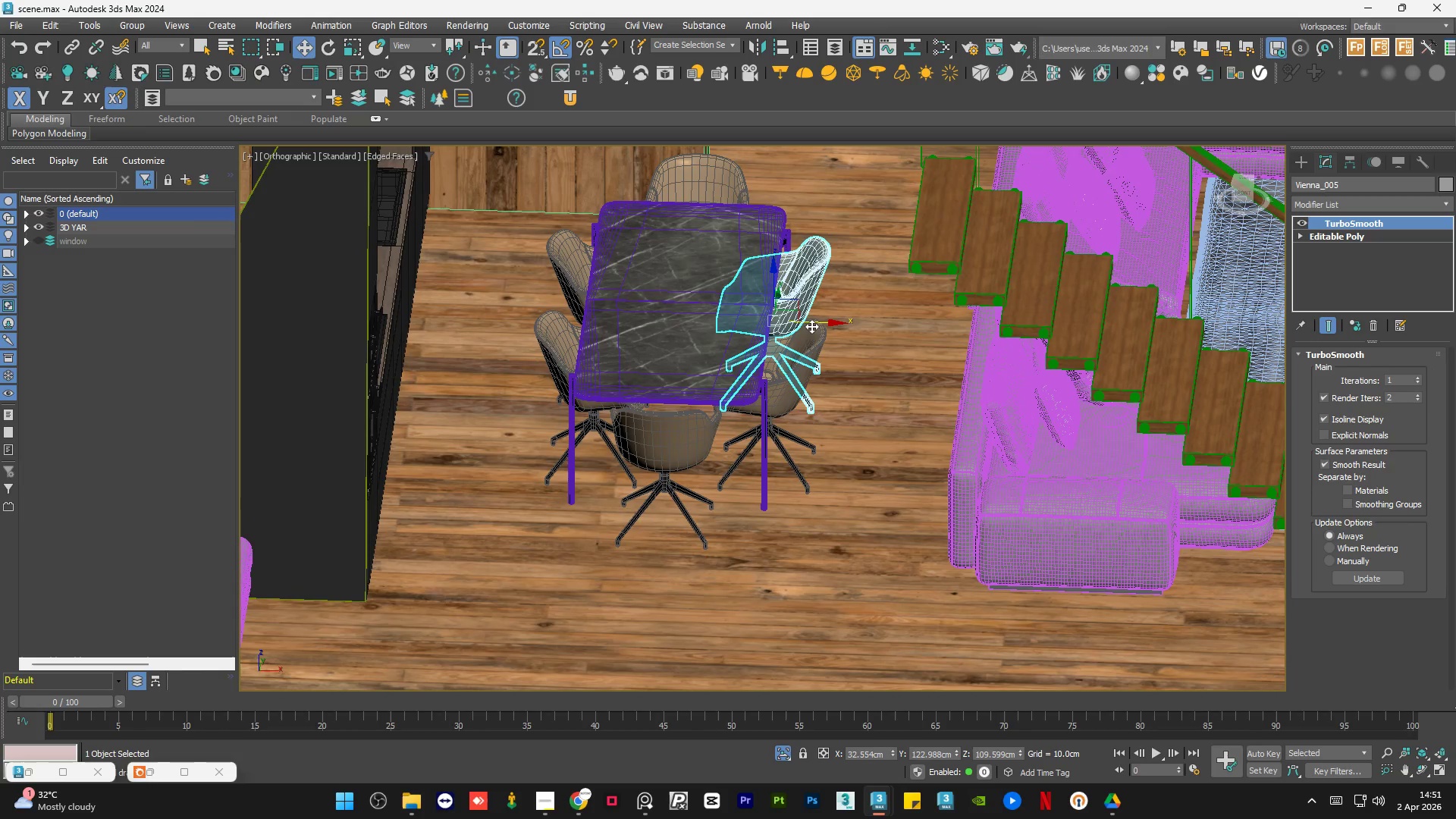 
left_click_drag(start_coordinate=[814, 323], to_coordinate=[825, 322])
 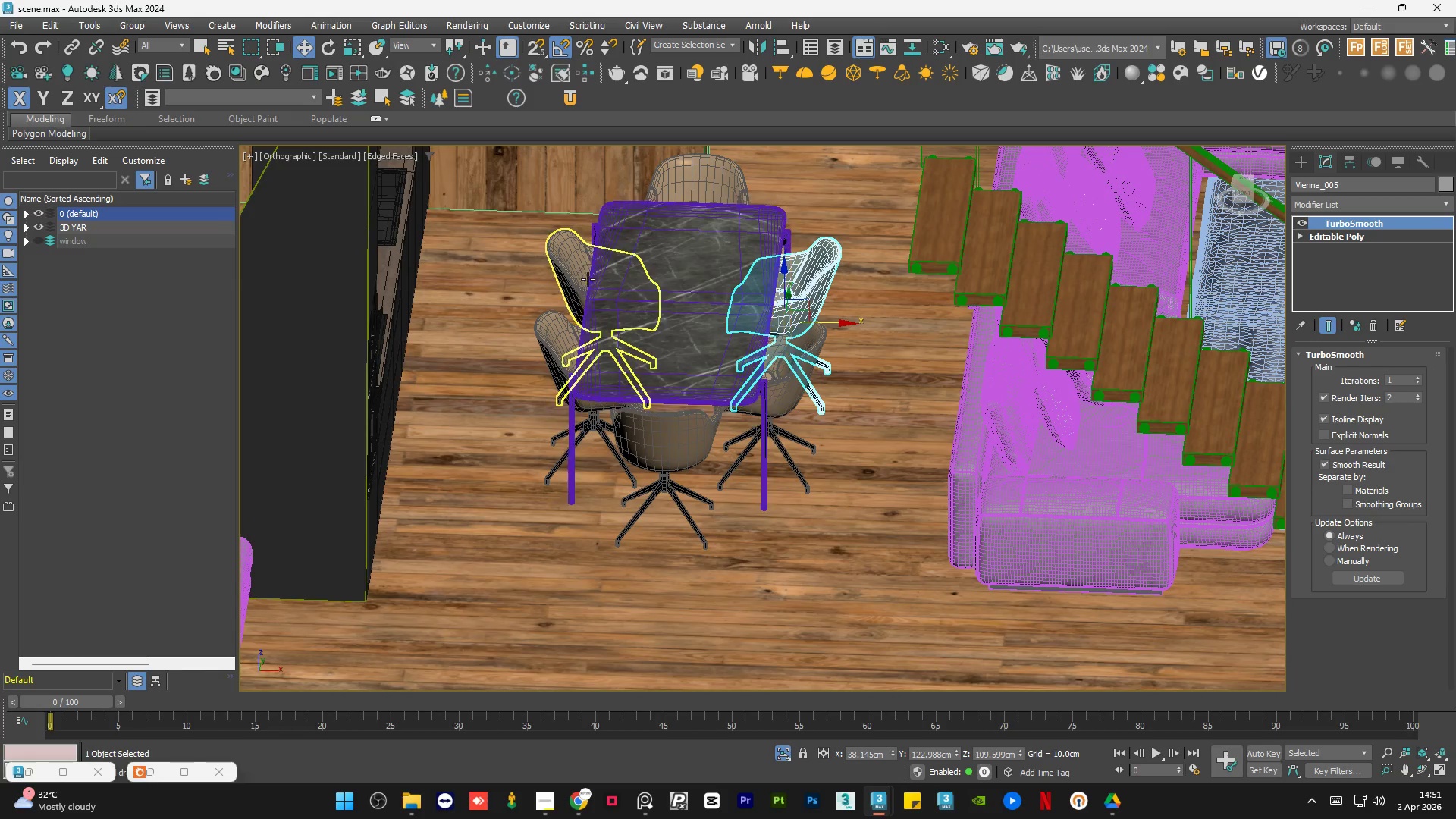 
left_click([583, 279])
 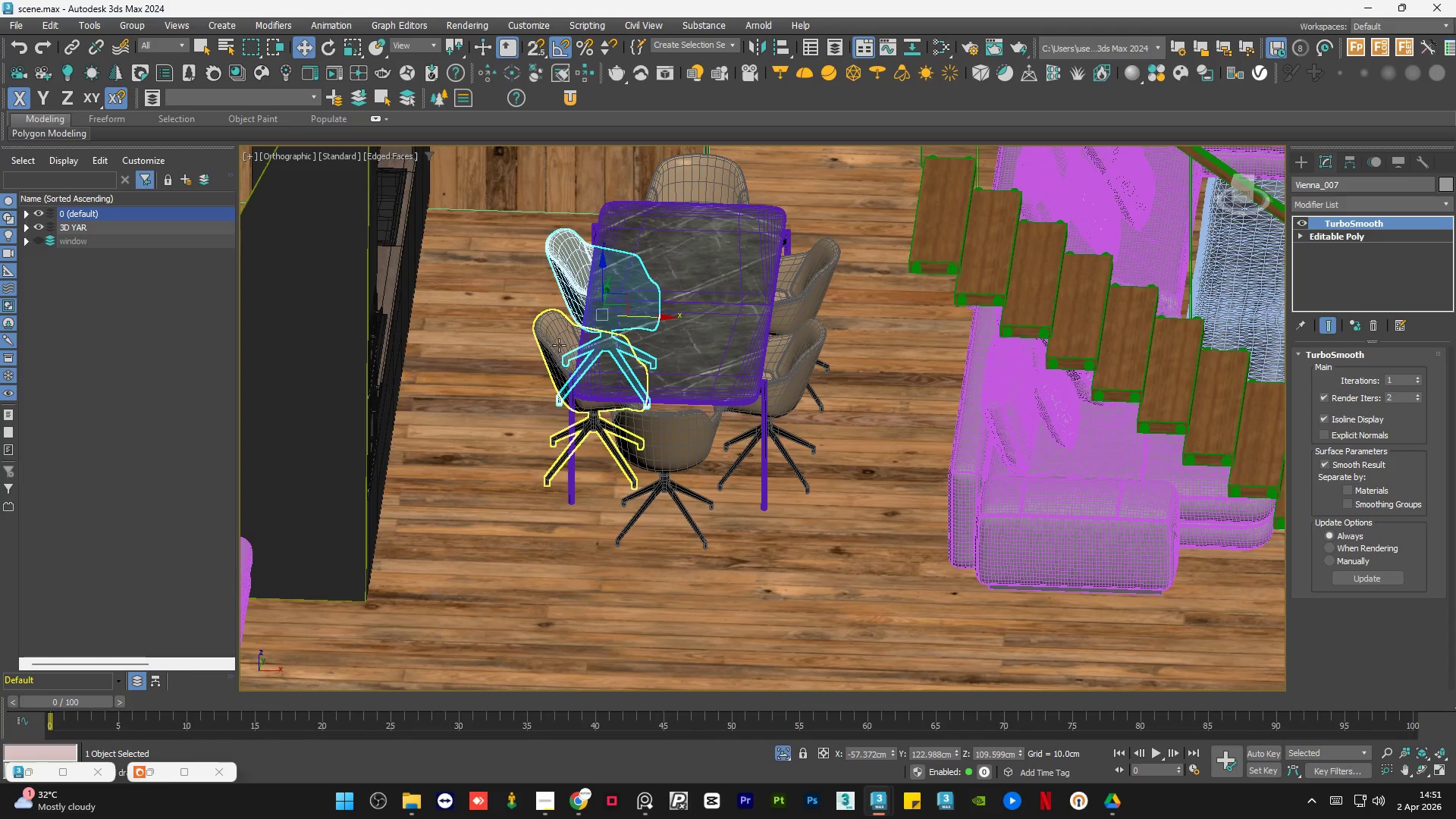 
hold_key(key=ControlLeft, duration=0.42)
double_click([557, 348])
 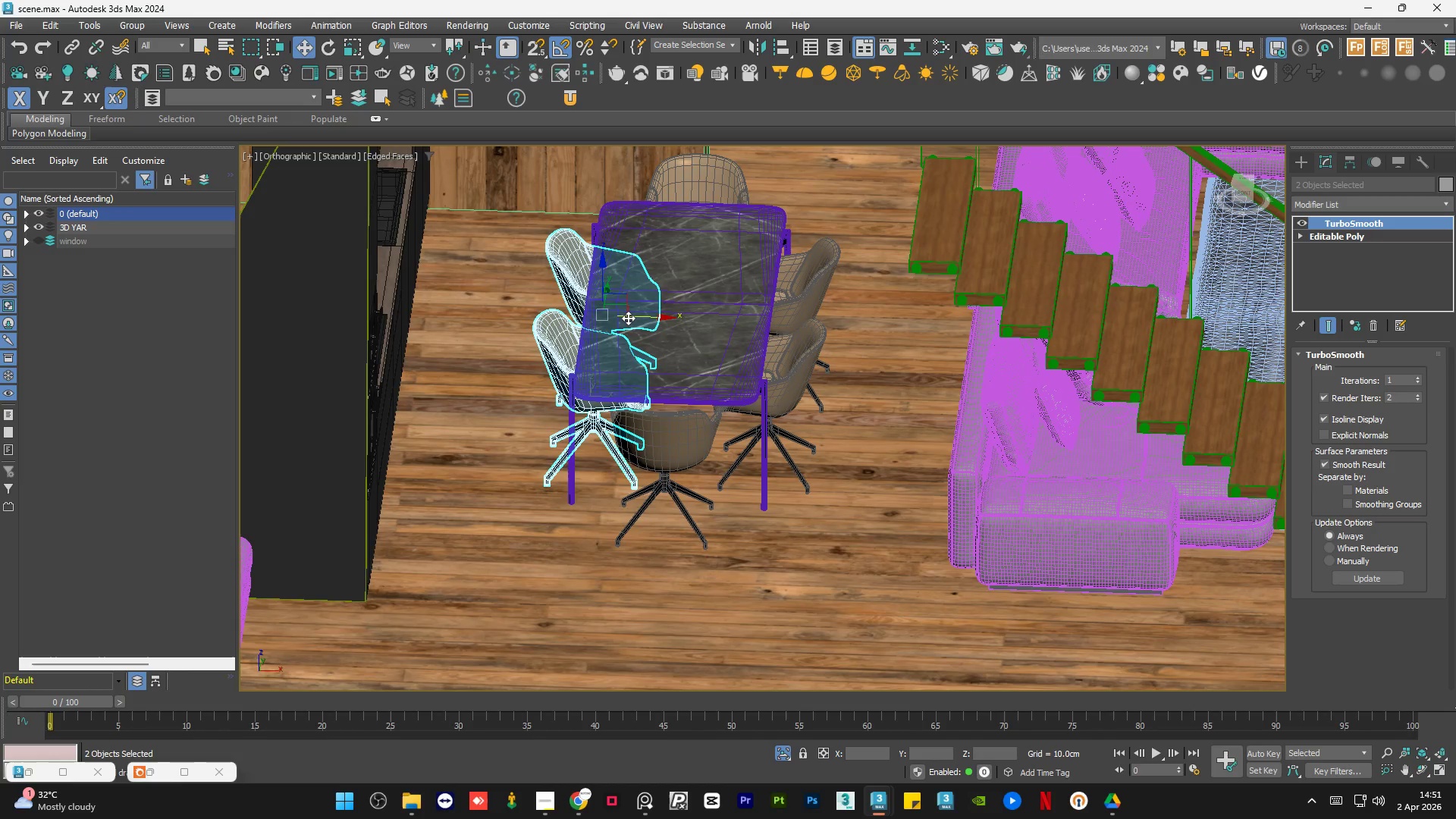 
left_click_drag(start_coordinate=[631, 318], to_coordinate=[623, 318])
 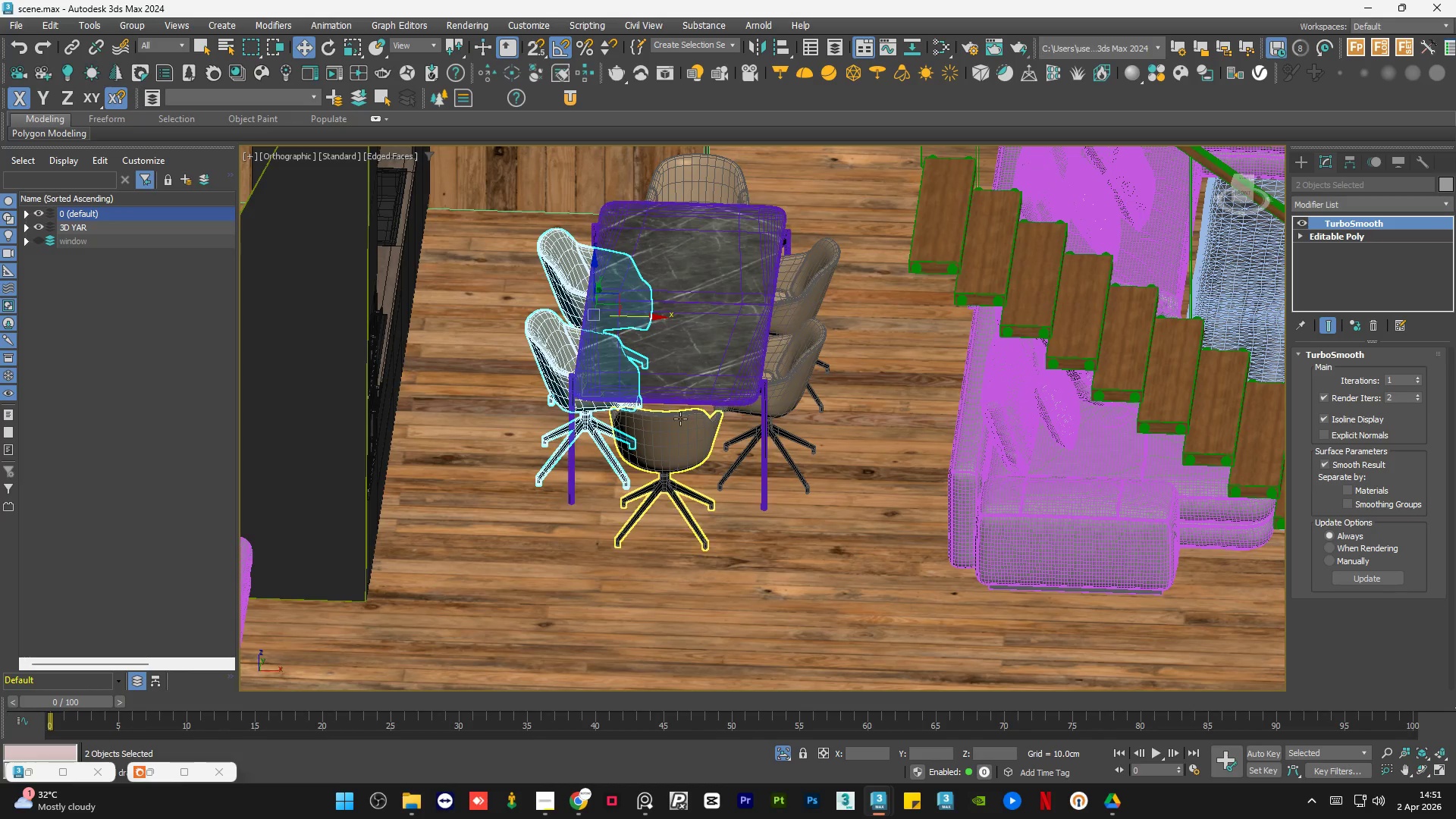 
left_click([671, 438])
 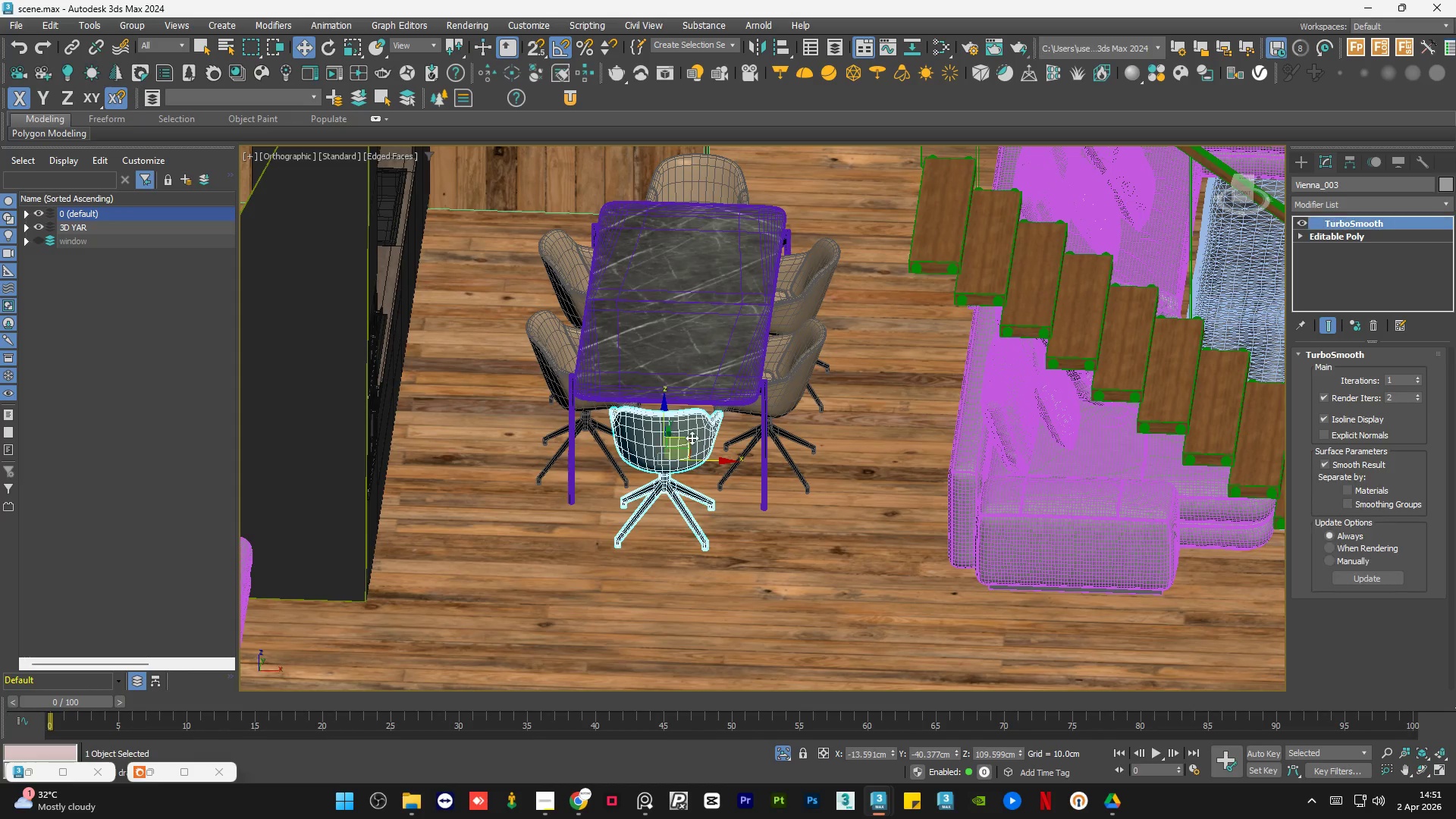 
hold_key(key=AltLeft, duration=1.5)
 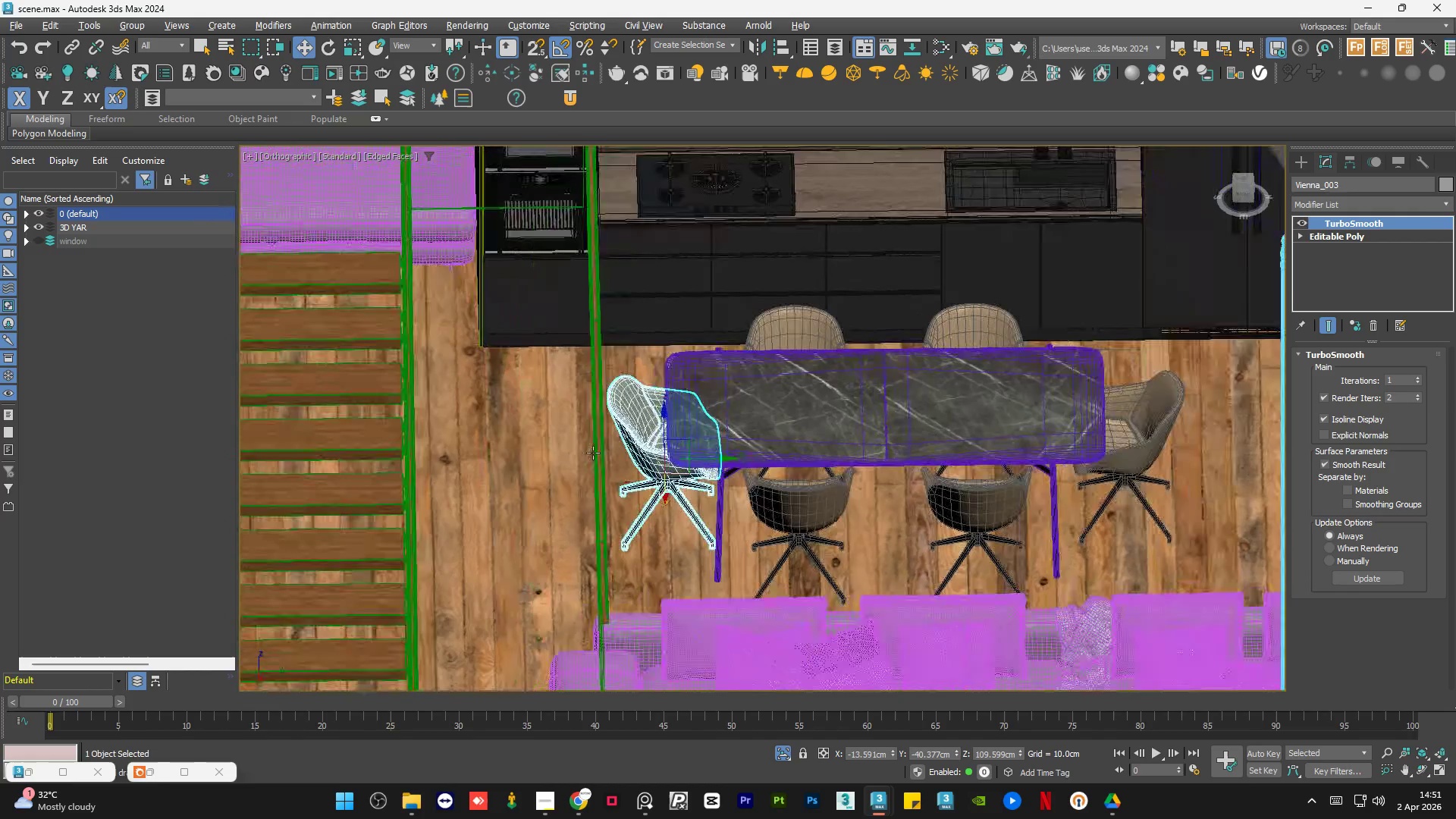 
hold_key(key=AltLeft, duration=1.51)
 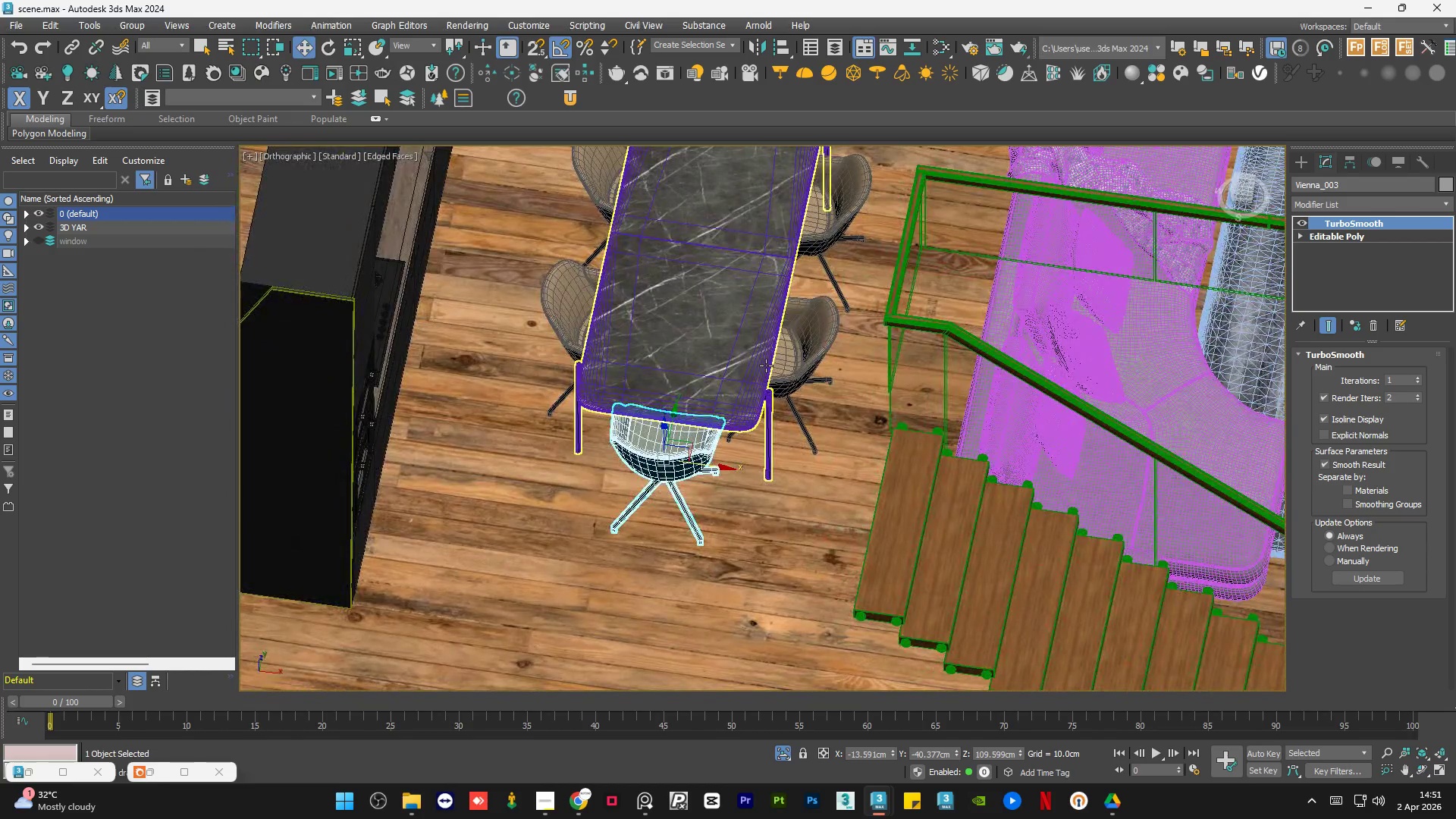 
key(Alt+AltLeft)
 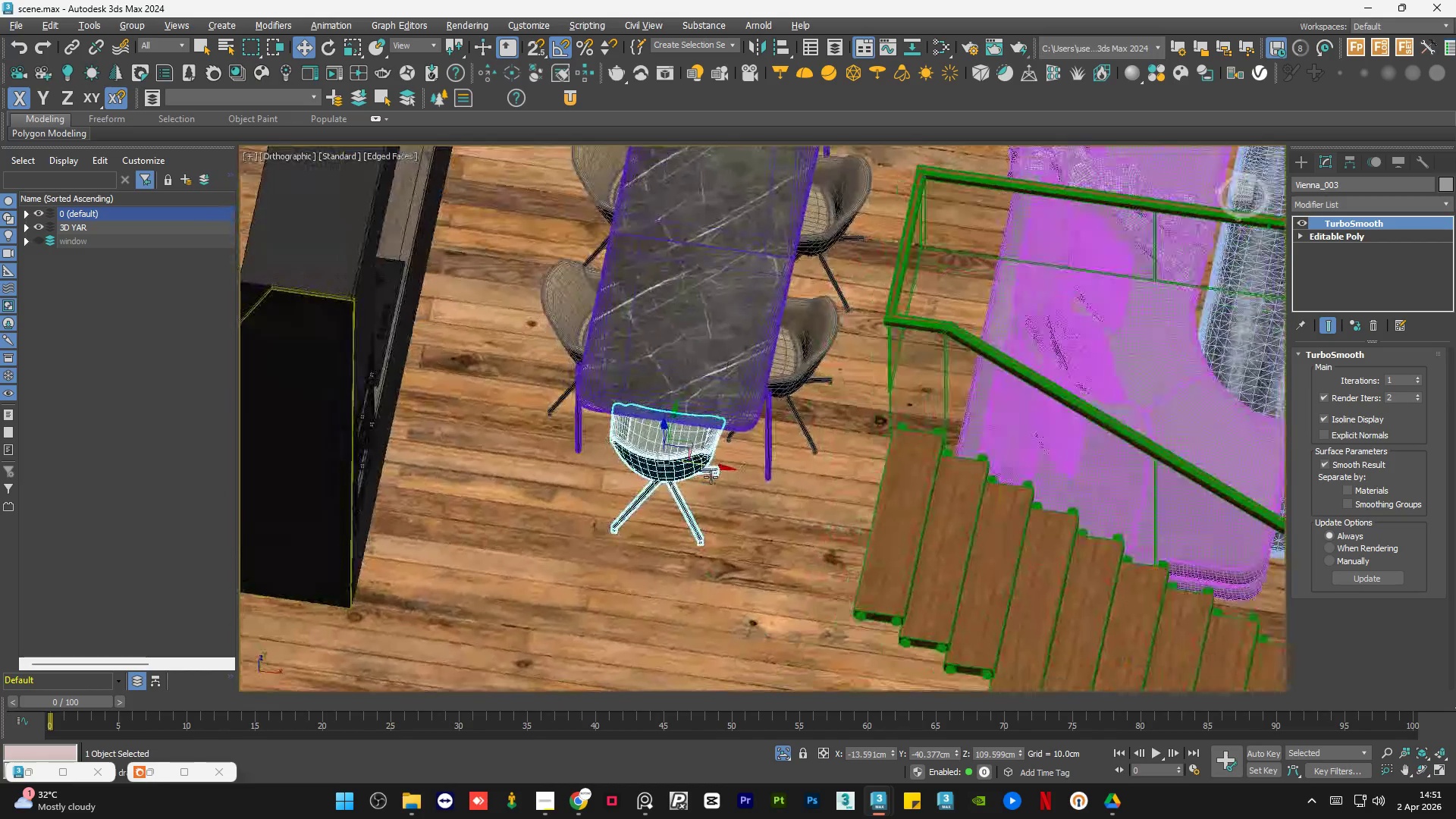 
key(Alt+AltLeft)
 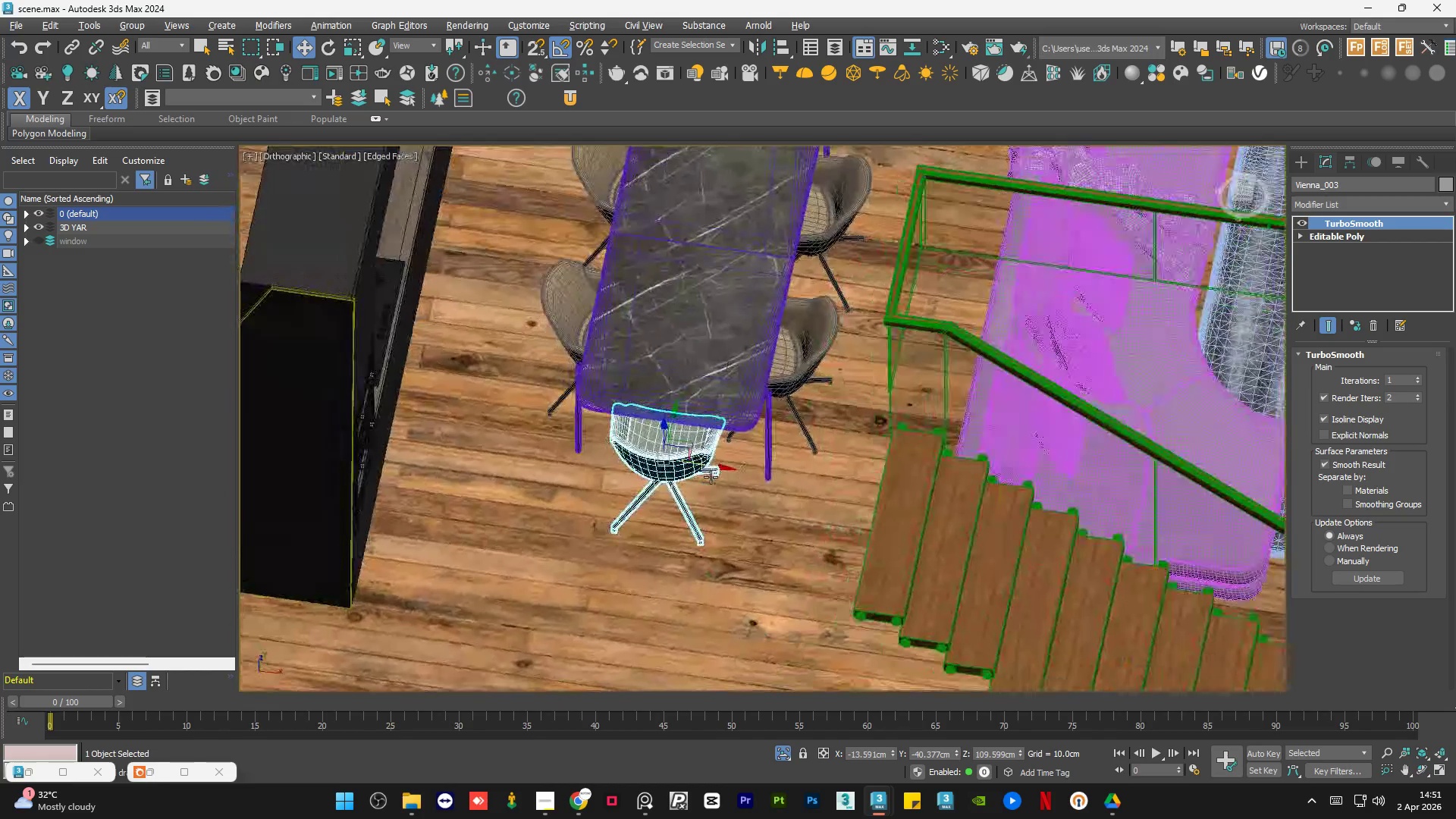 
key(Alt+AltLeft)
 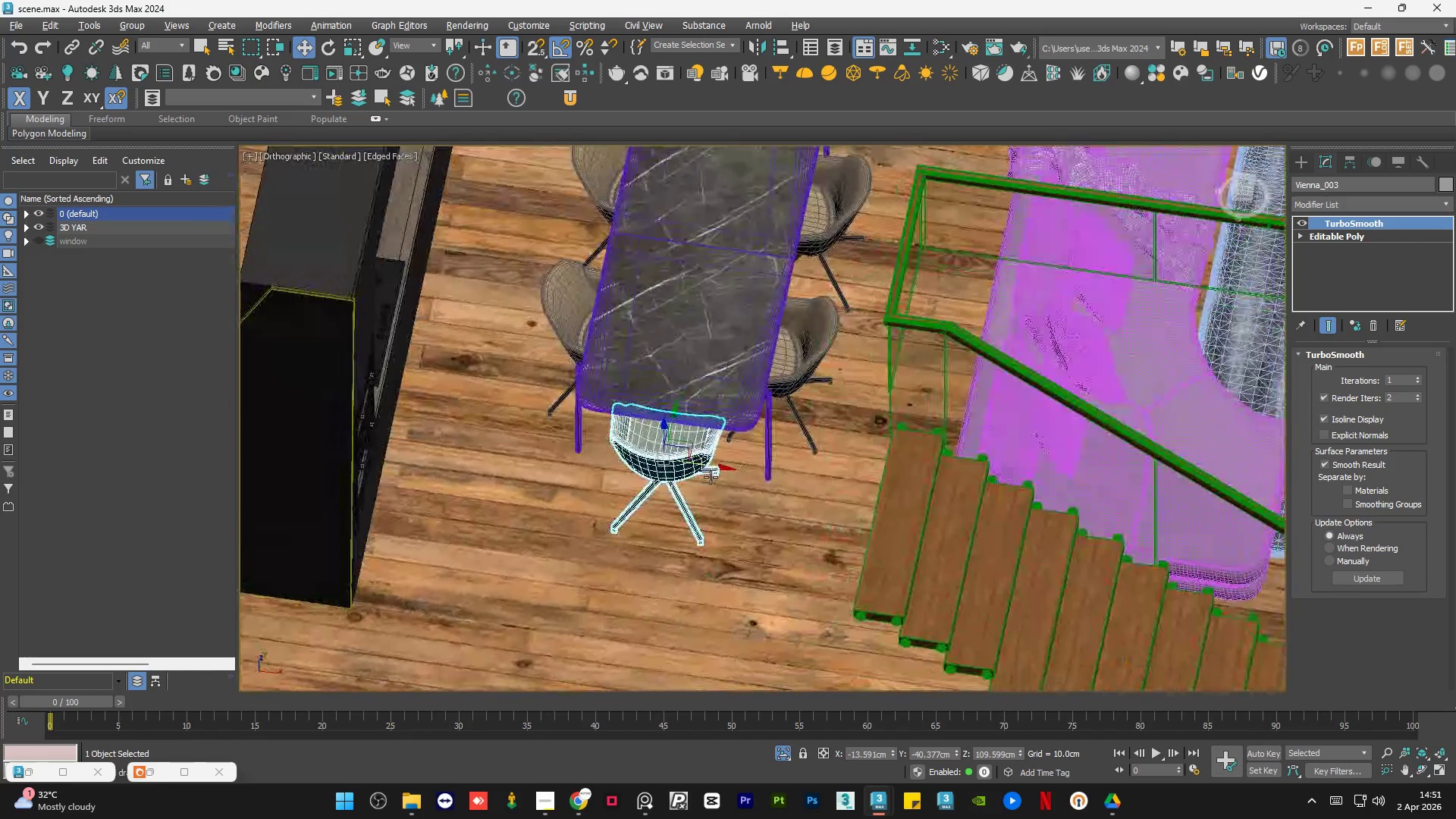 
key(Alt+AltLeft)
 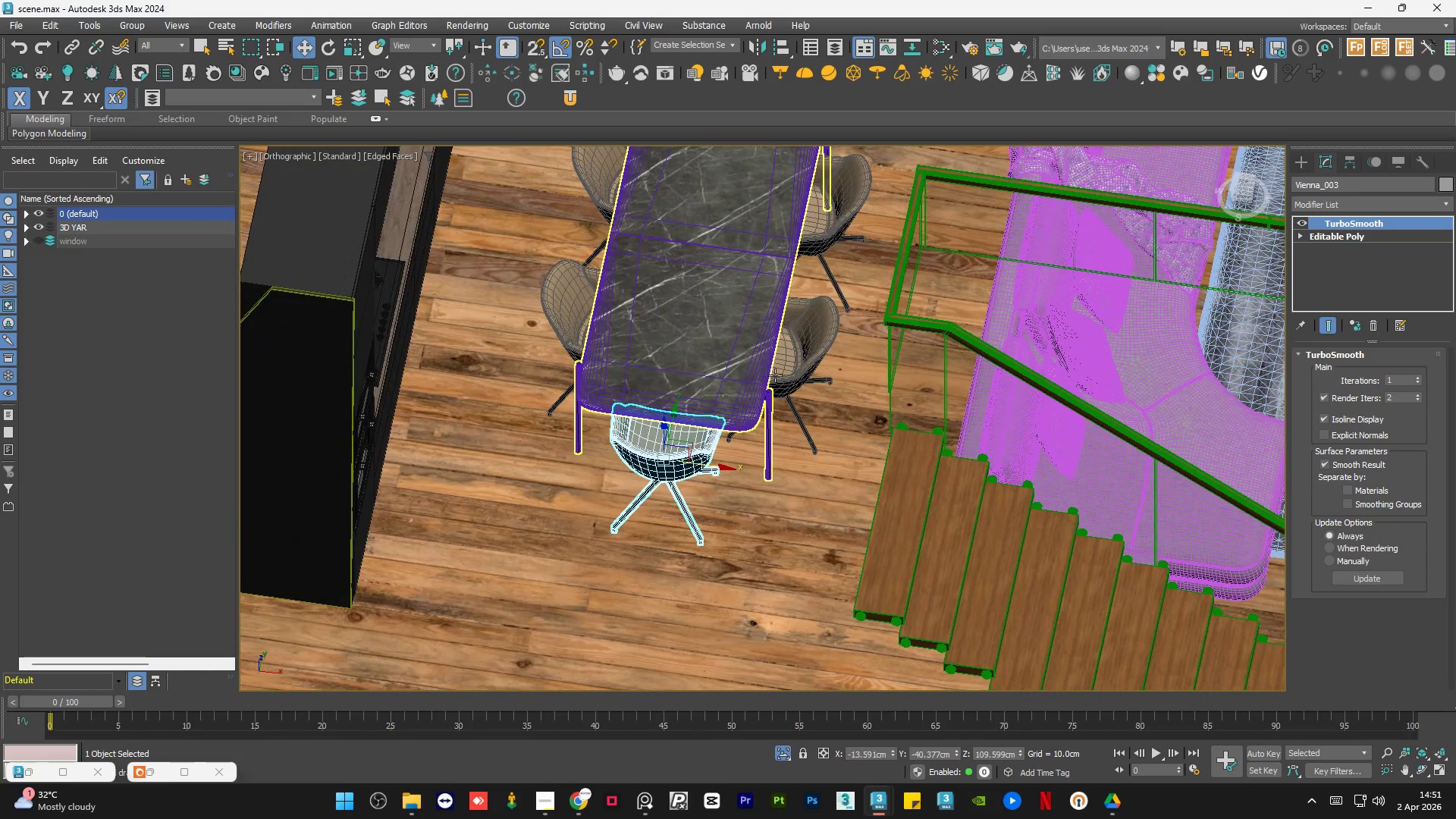 
key(Control+Shift+A)
 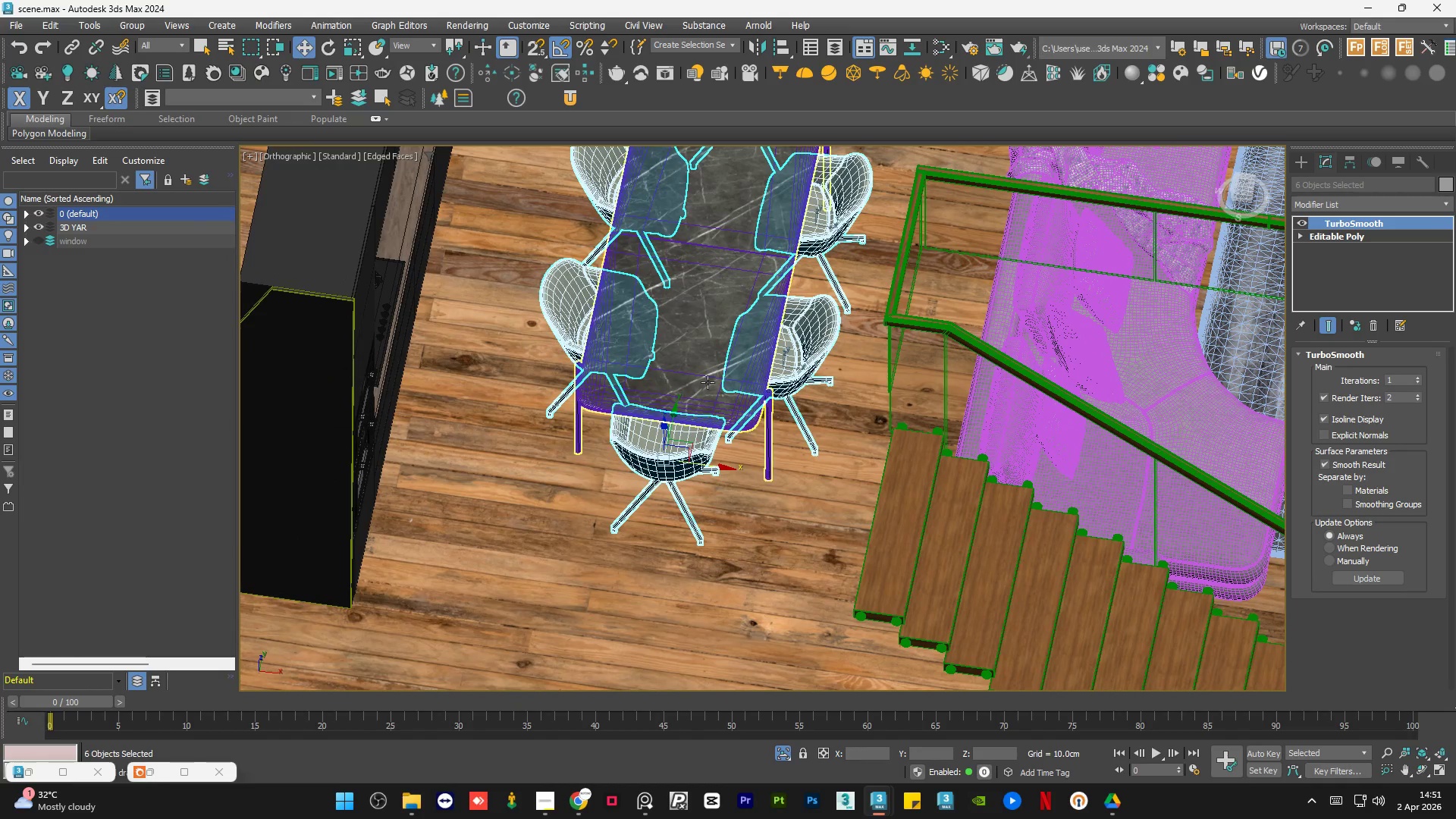 
hold_key(key=ControlLeft, duration=0.39)
left_click([704, 369])
 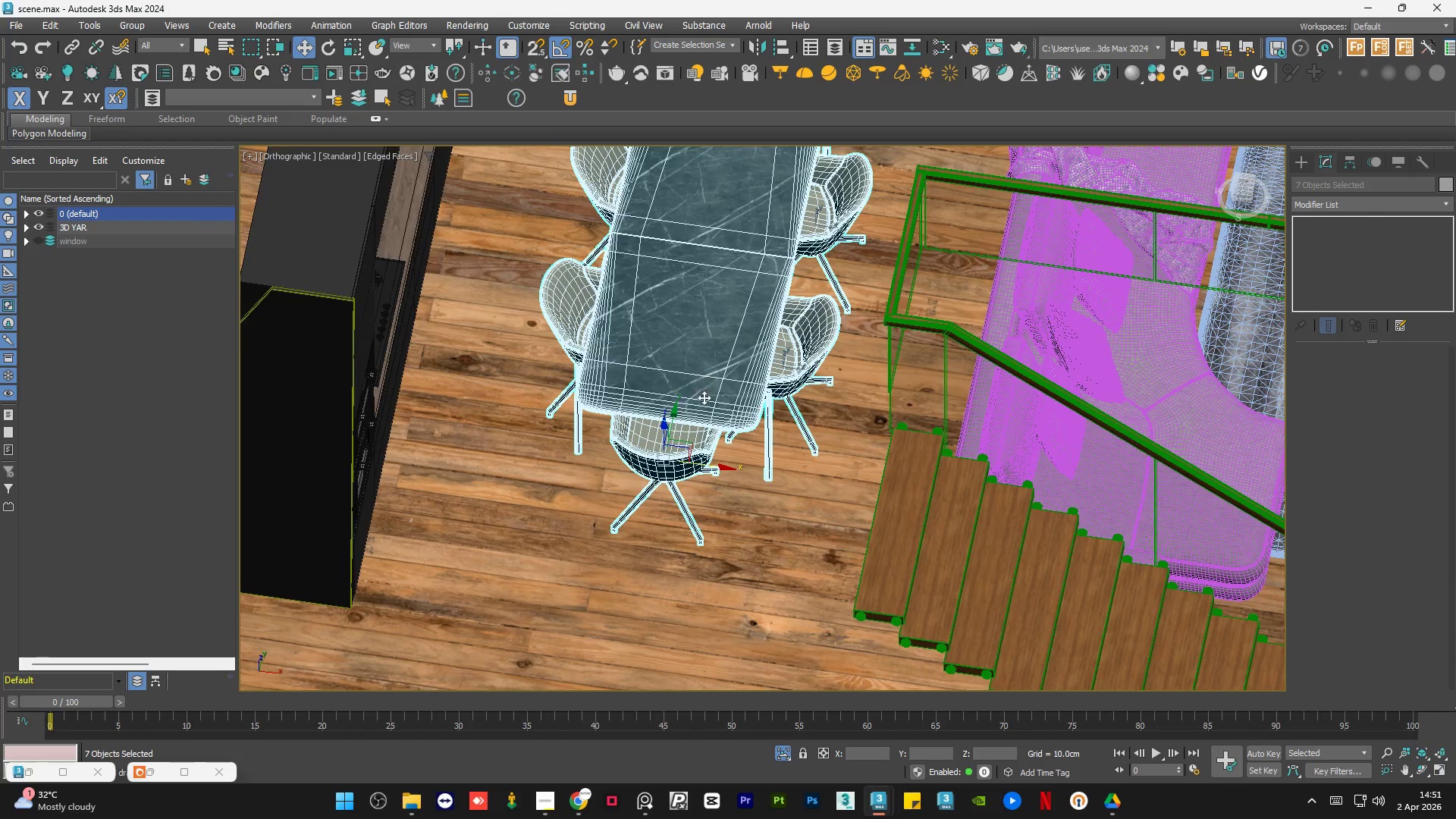 
hold_key(key=AltLeft, duration=0.7)
 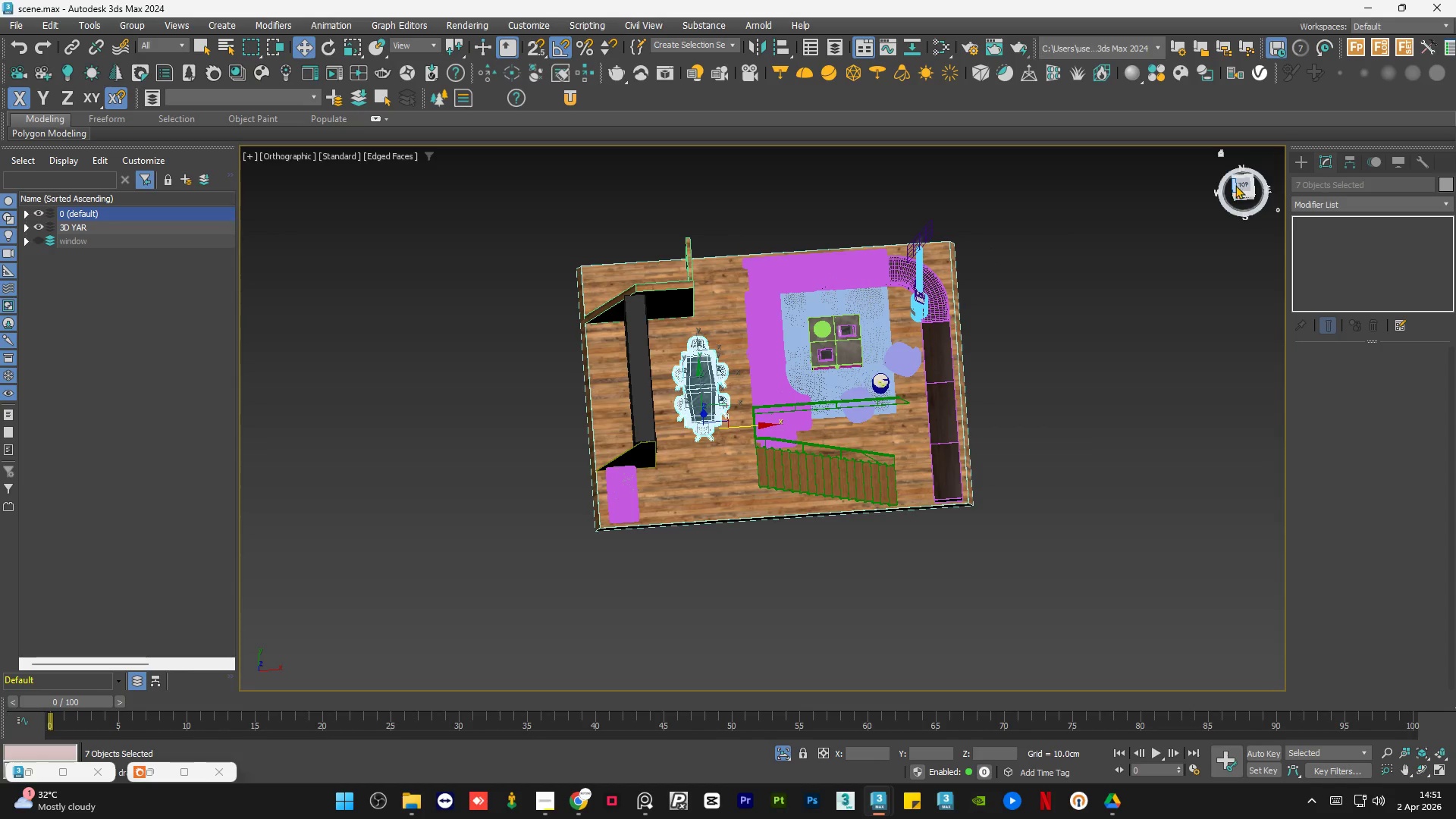 
scroll: coordinate [698, 422], scroll_direction: down, amount: 5.0
 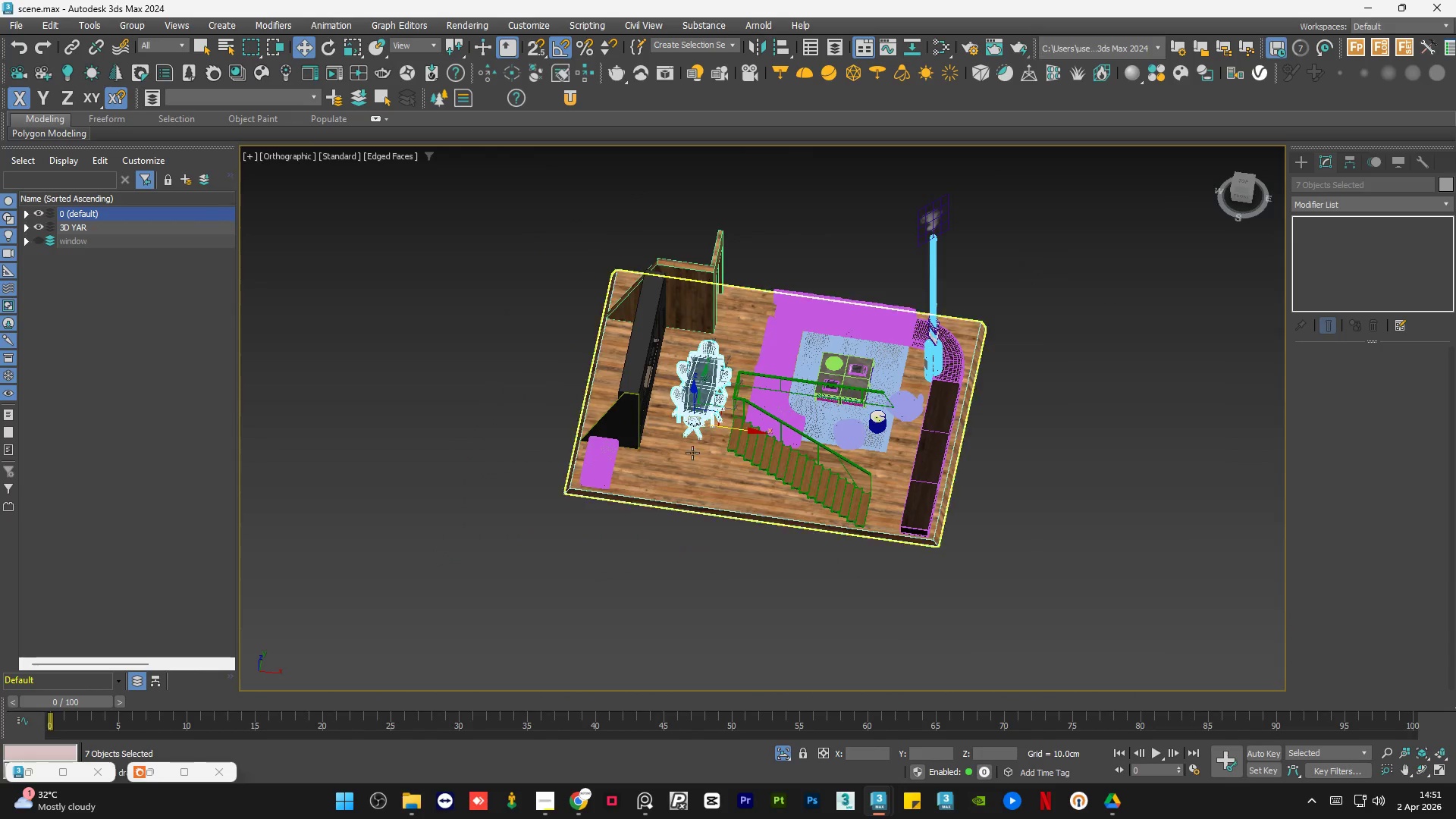 
left_click([1241, 184])
 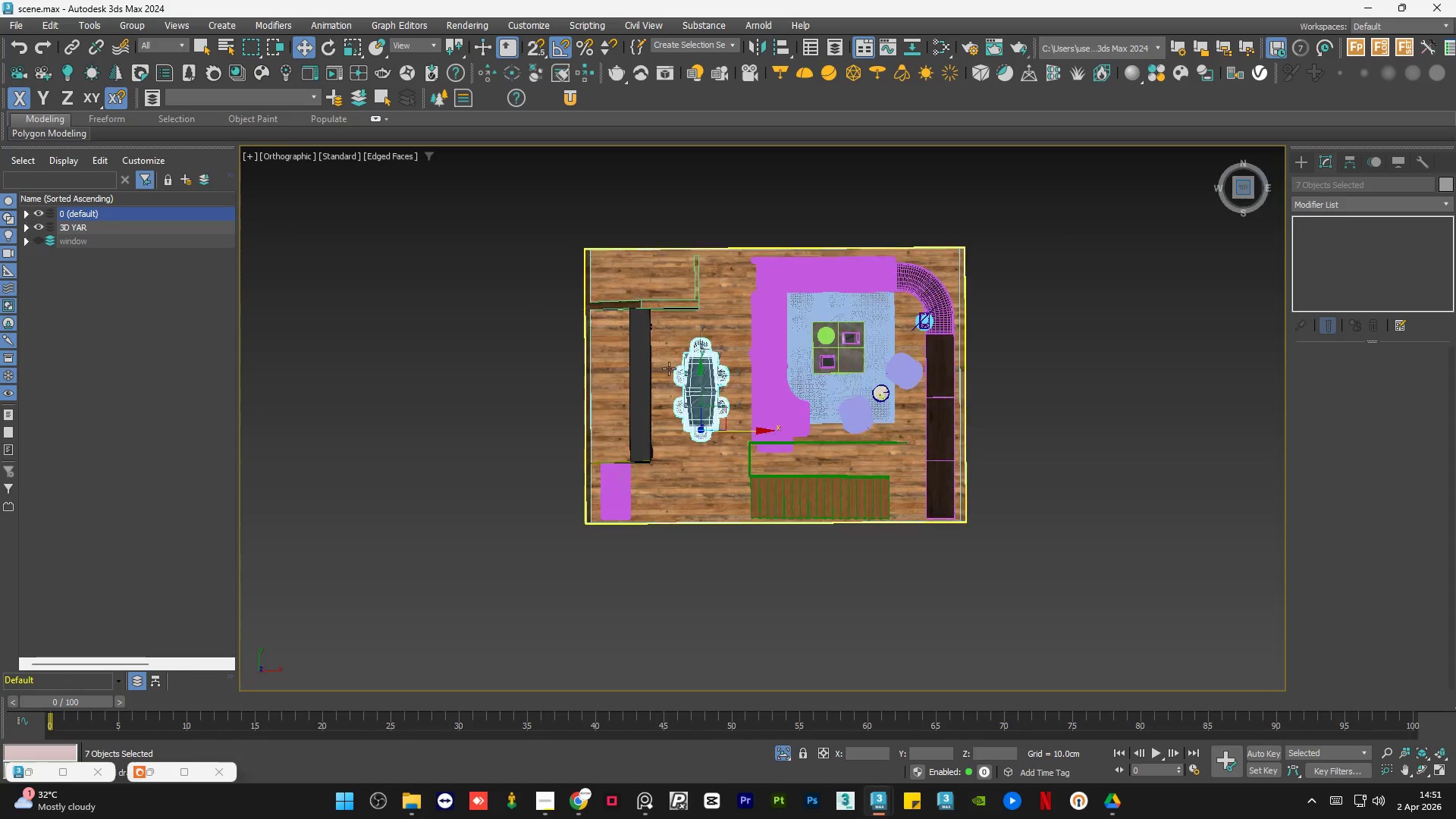 
scroll: coordinate [723, 422], scroll_direction: up, amount: 4.0
 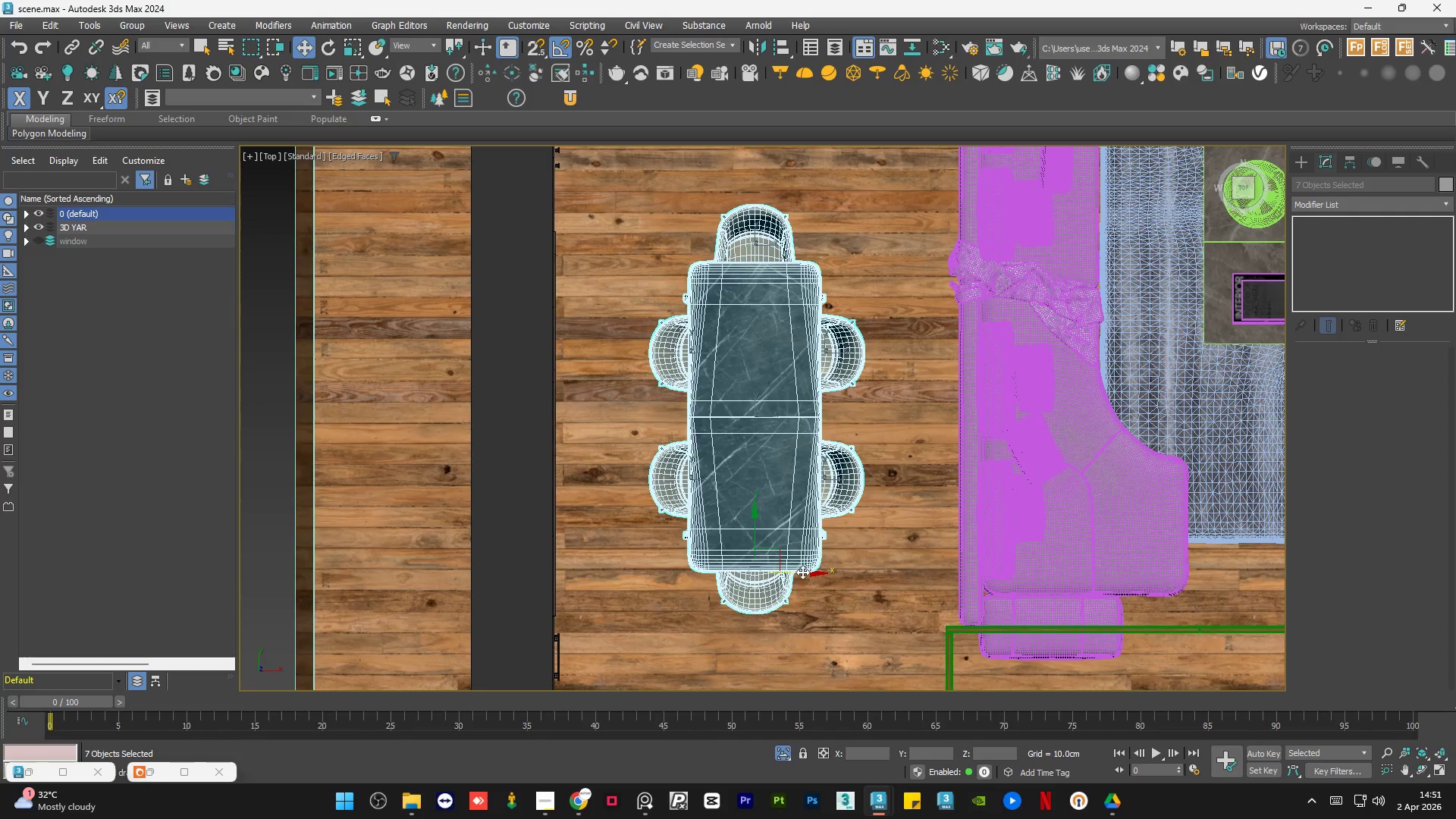 
left_click_drag(start_coordinate=[802, 572], to_coordinate=[809, 572])
 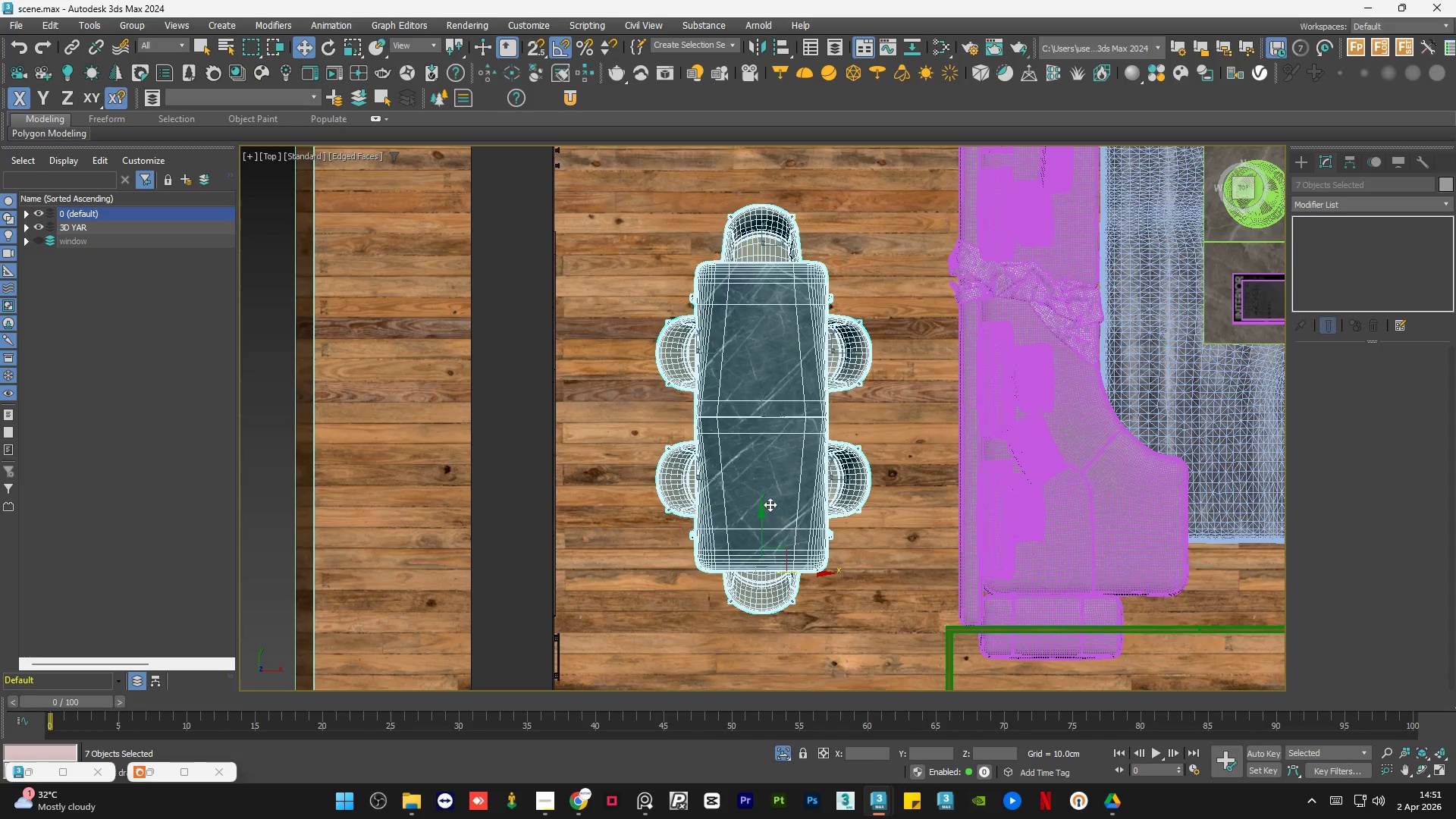 
scroll: coordinate [780, 452], scroll_direction: down, amount: 2.0
 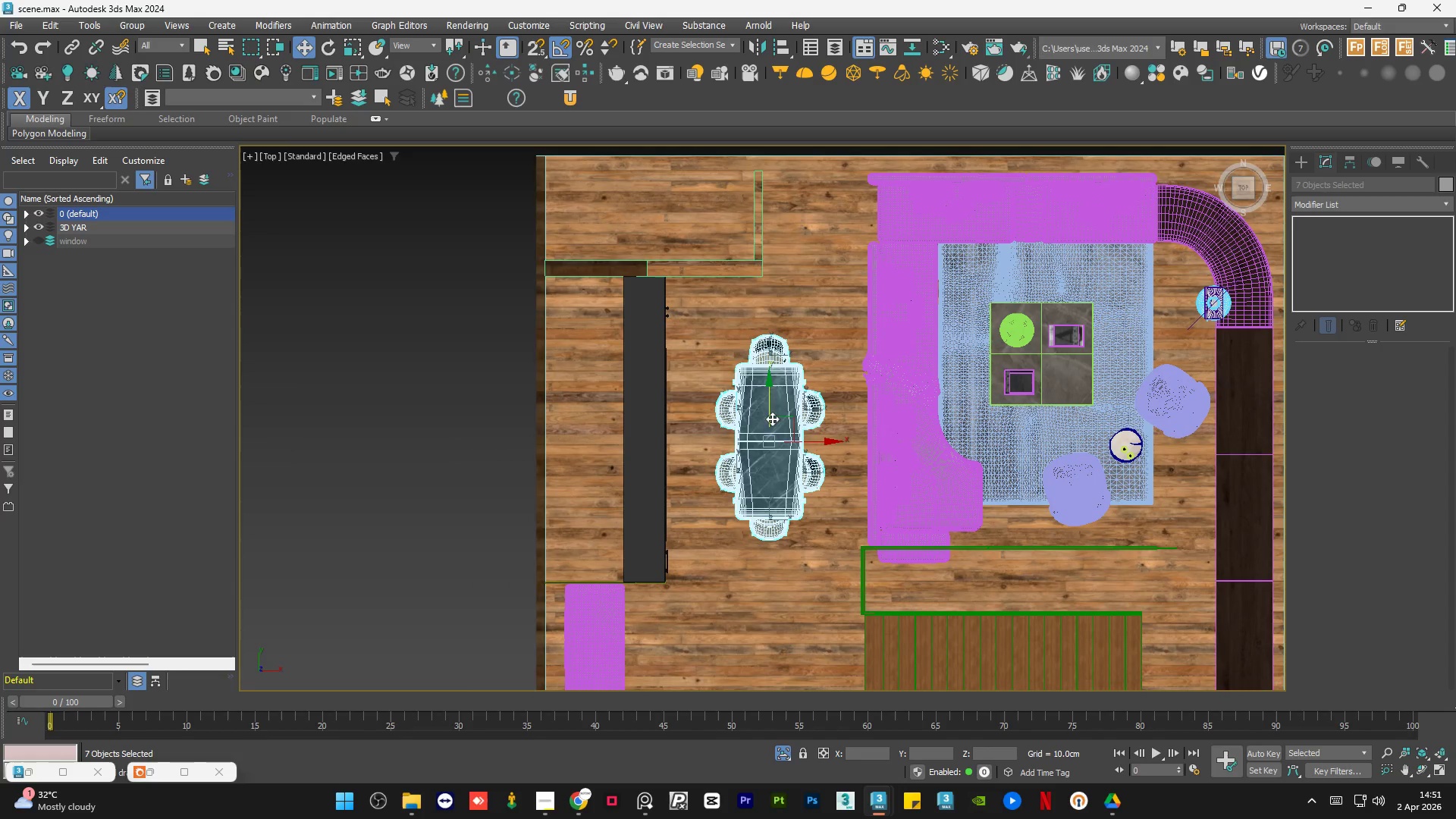 
left_click_drag(start_coordinate=[772, 398], to_coordinate=[776, 402])
 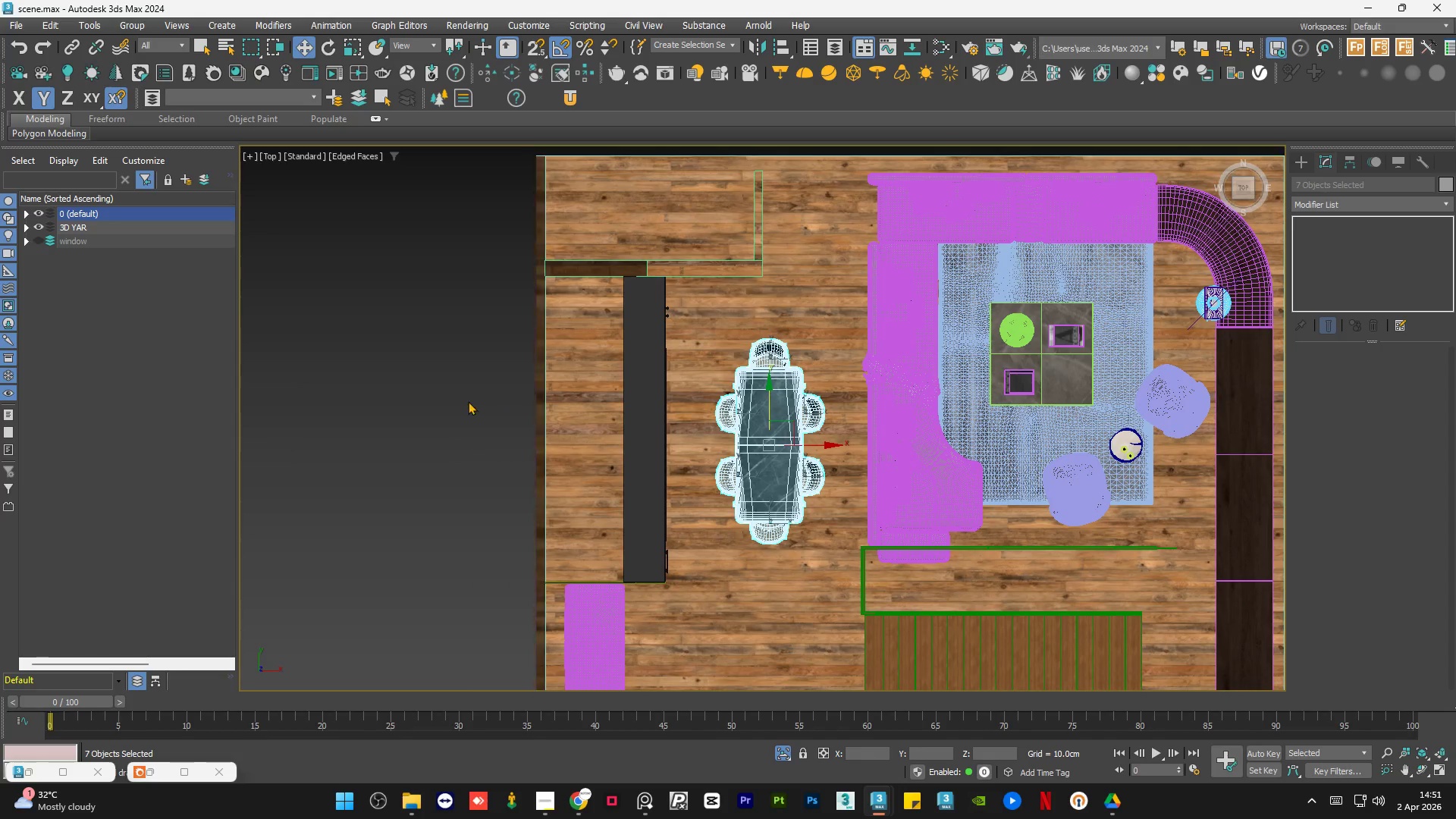 
left_click([468, 399])
 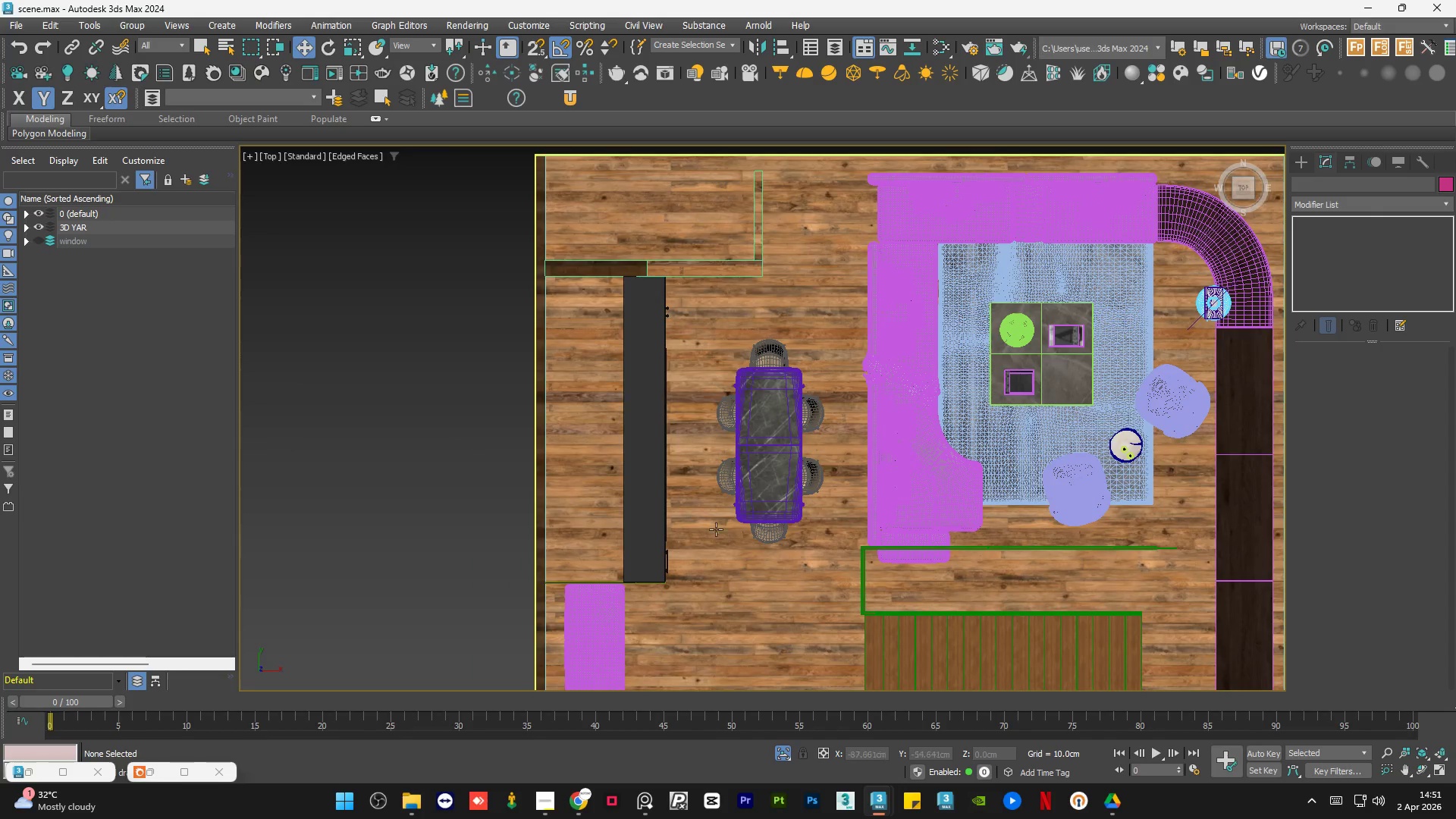 
hold_key(key=AltLeft, duration=0.73)
 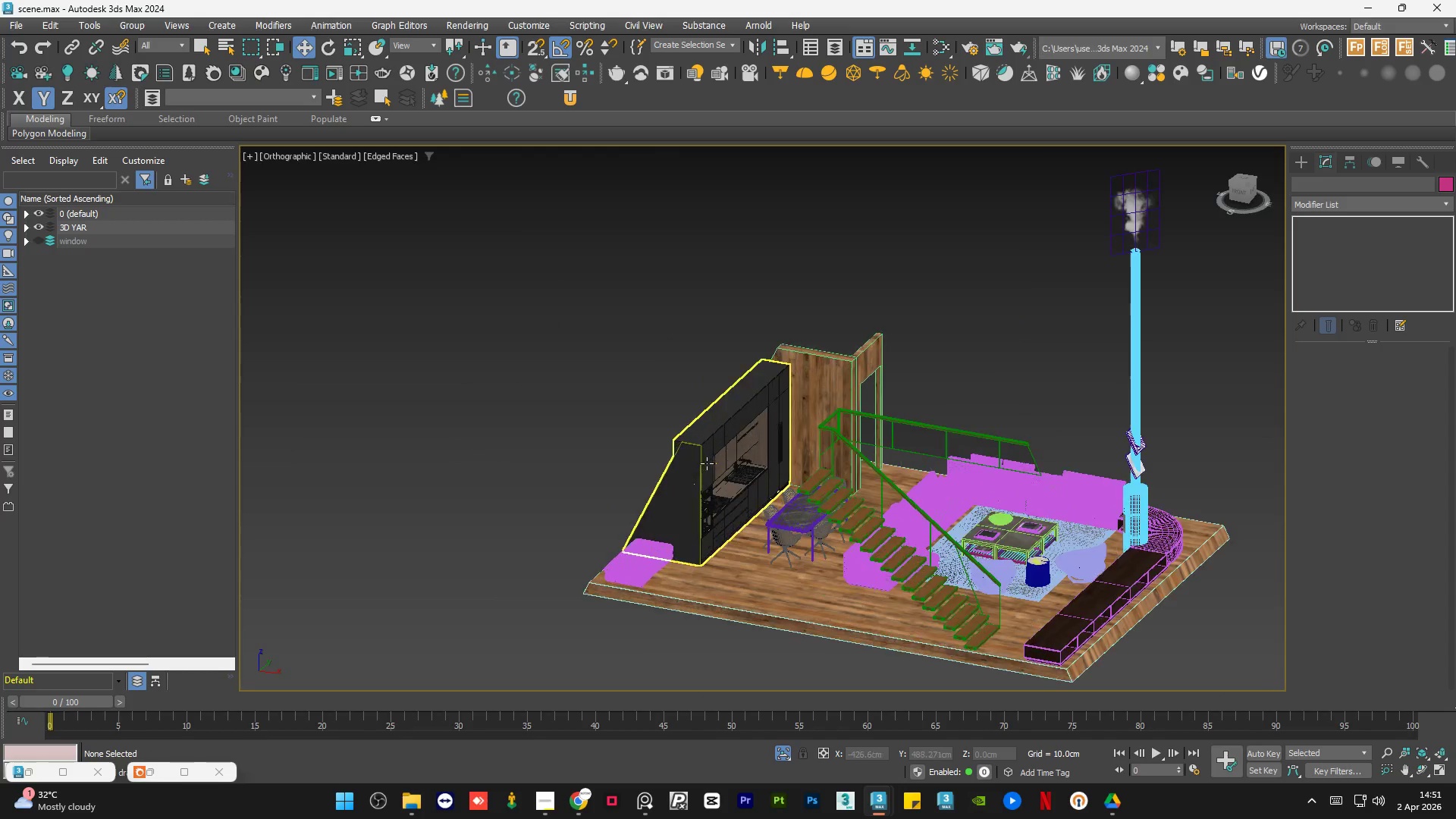 
scroll: coordinate [730, 542], scroll_direction: down, amount: 2.0
 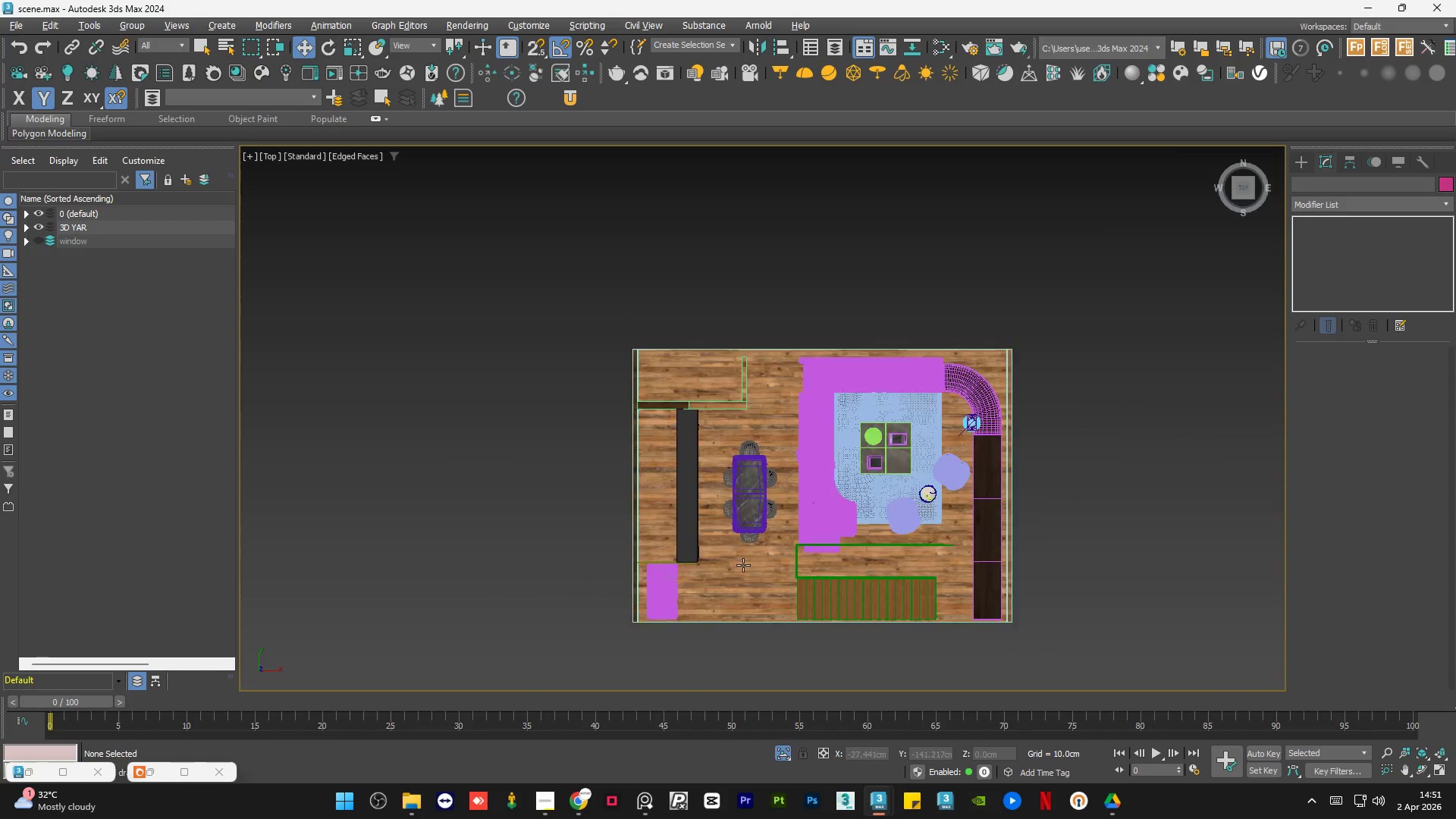 
key(F3)
 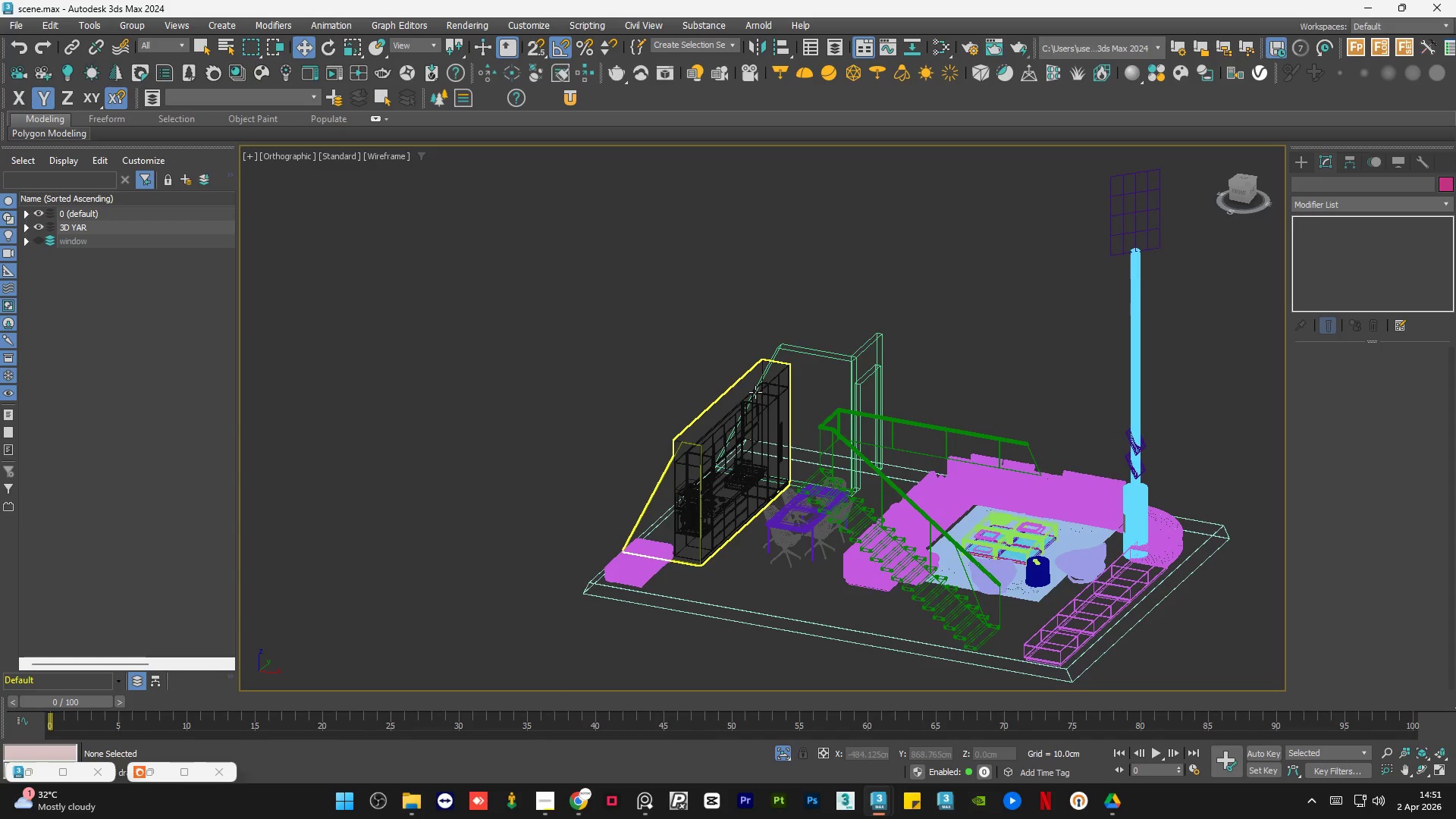 
scroll: coordinate [707, 464], scroll_direction: up, amount: 1.0
 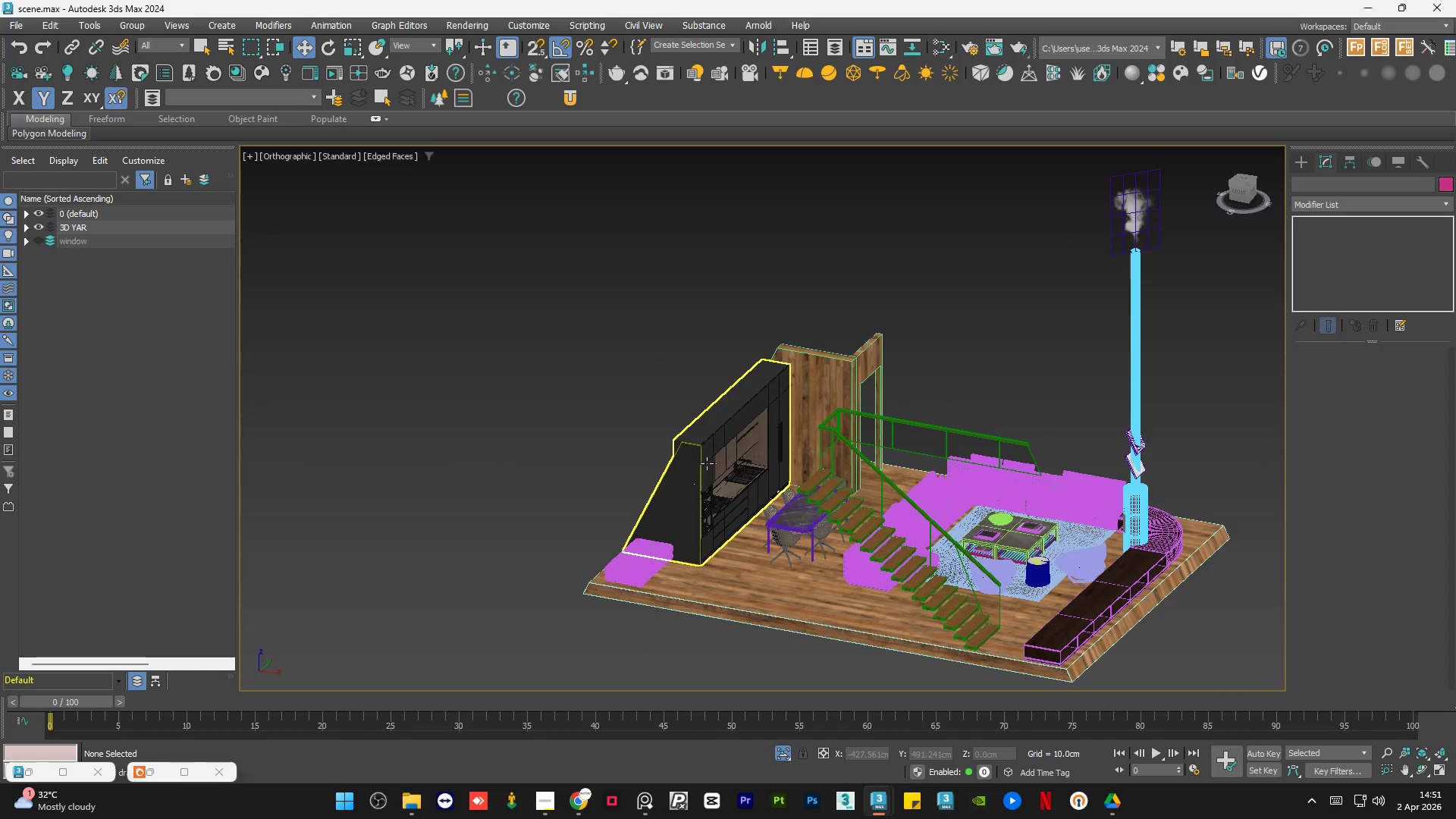 
key(F3)
 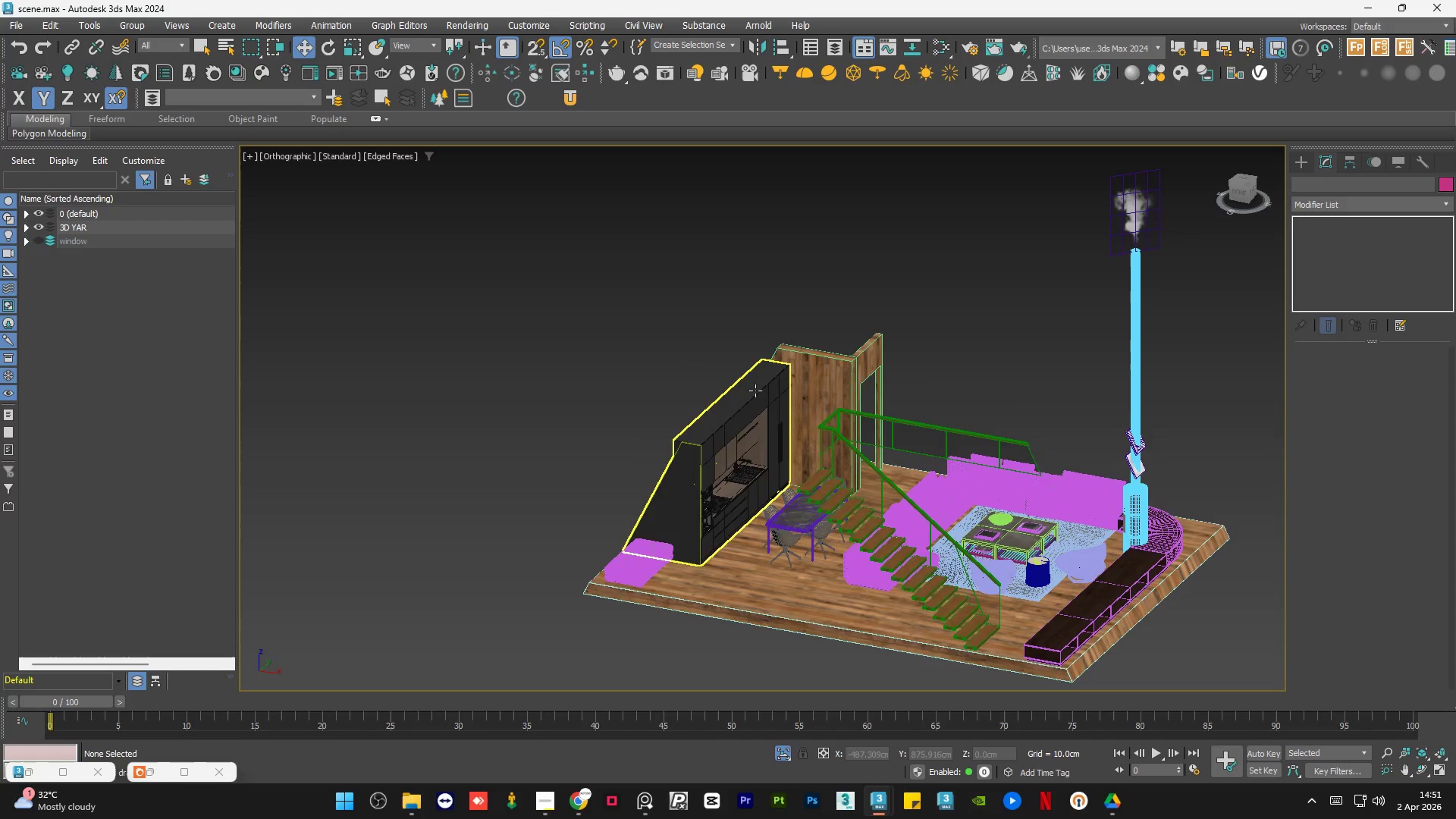 
key(F4)
 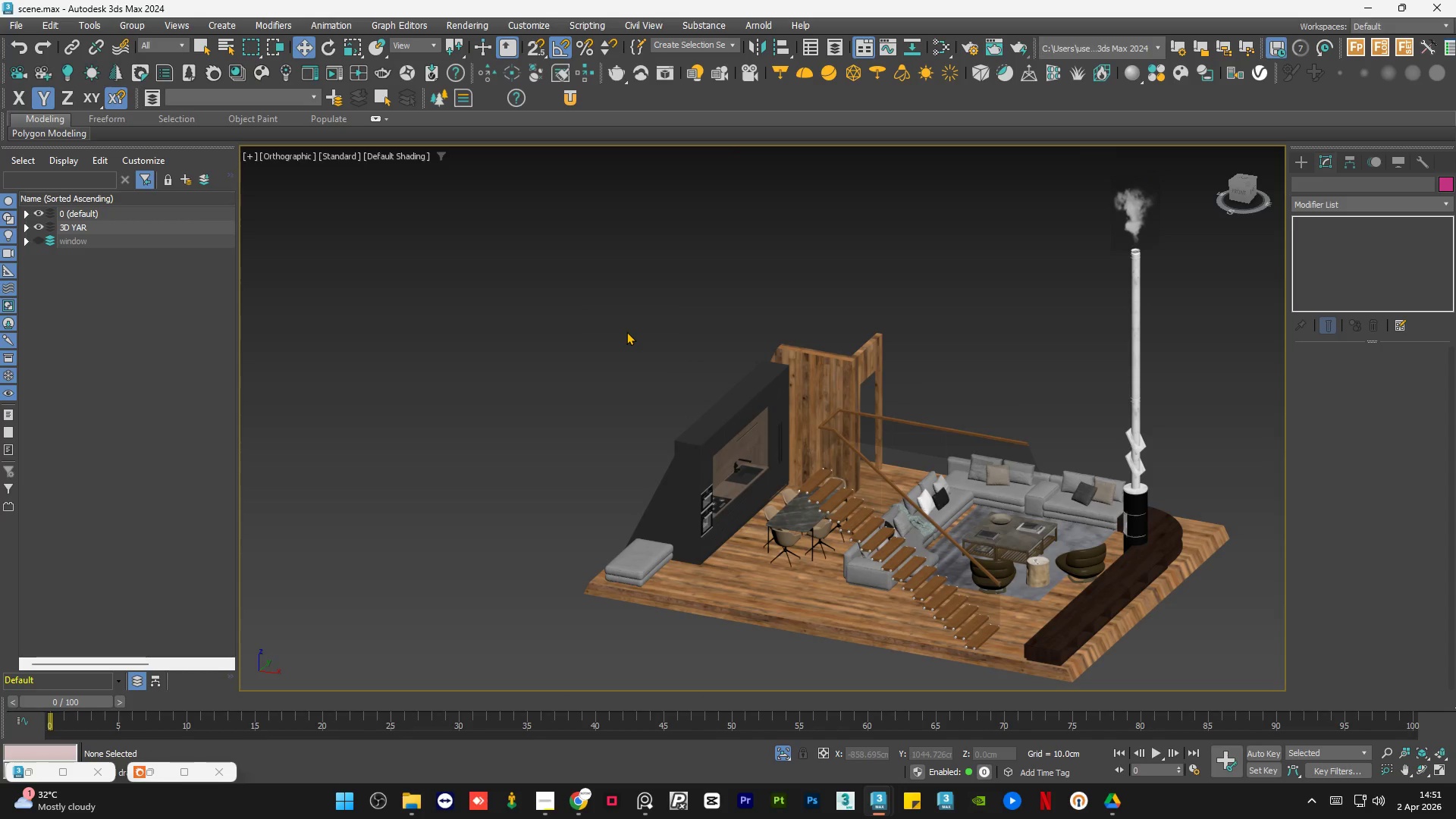 
key(Control+S)
 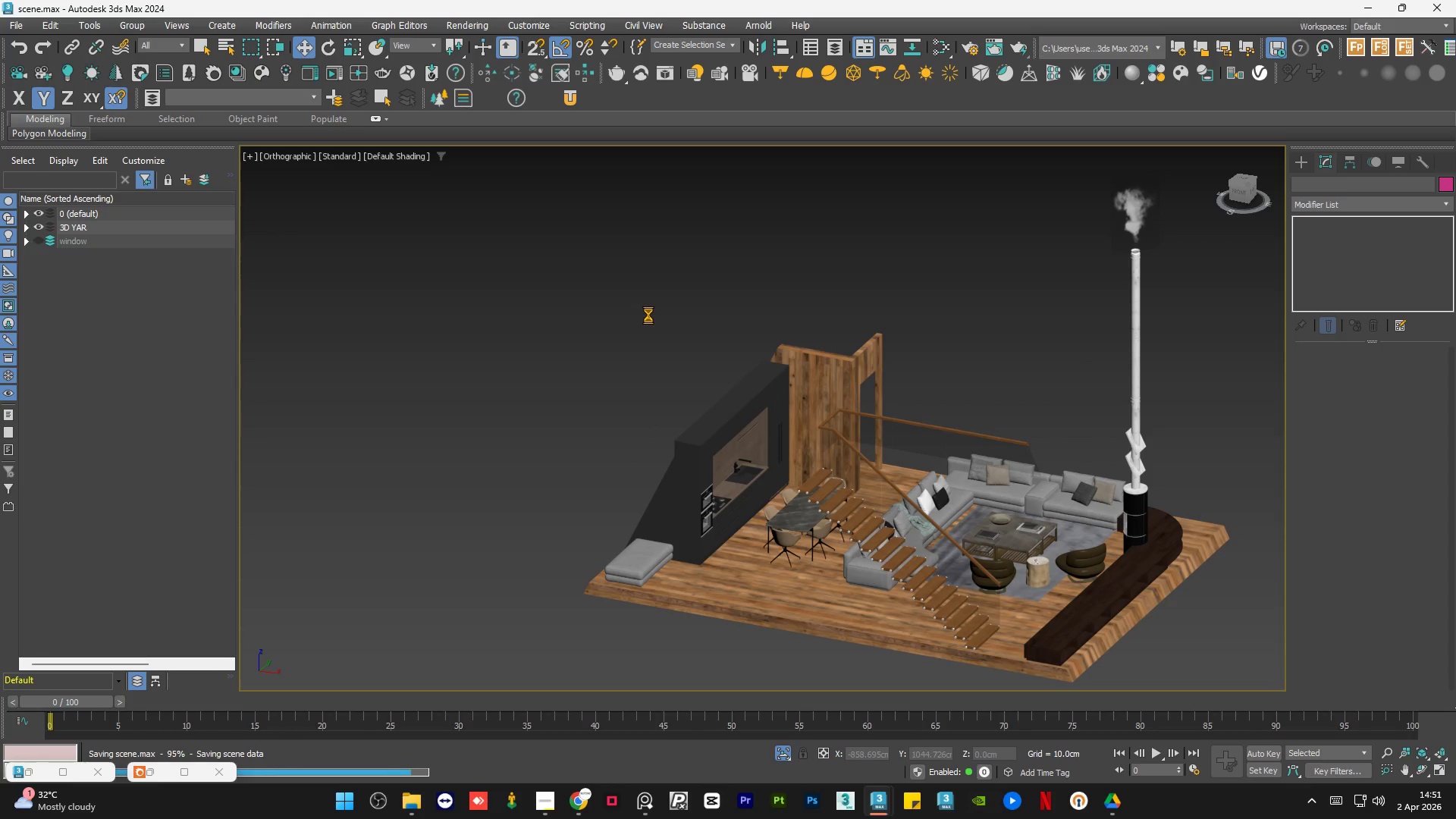 
scroll: coordinate [610, 309], scroll_direction: down, amount: 1.0
 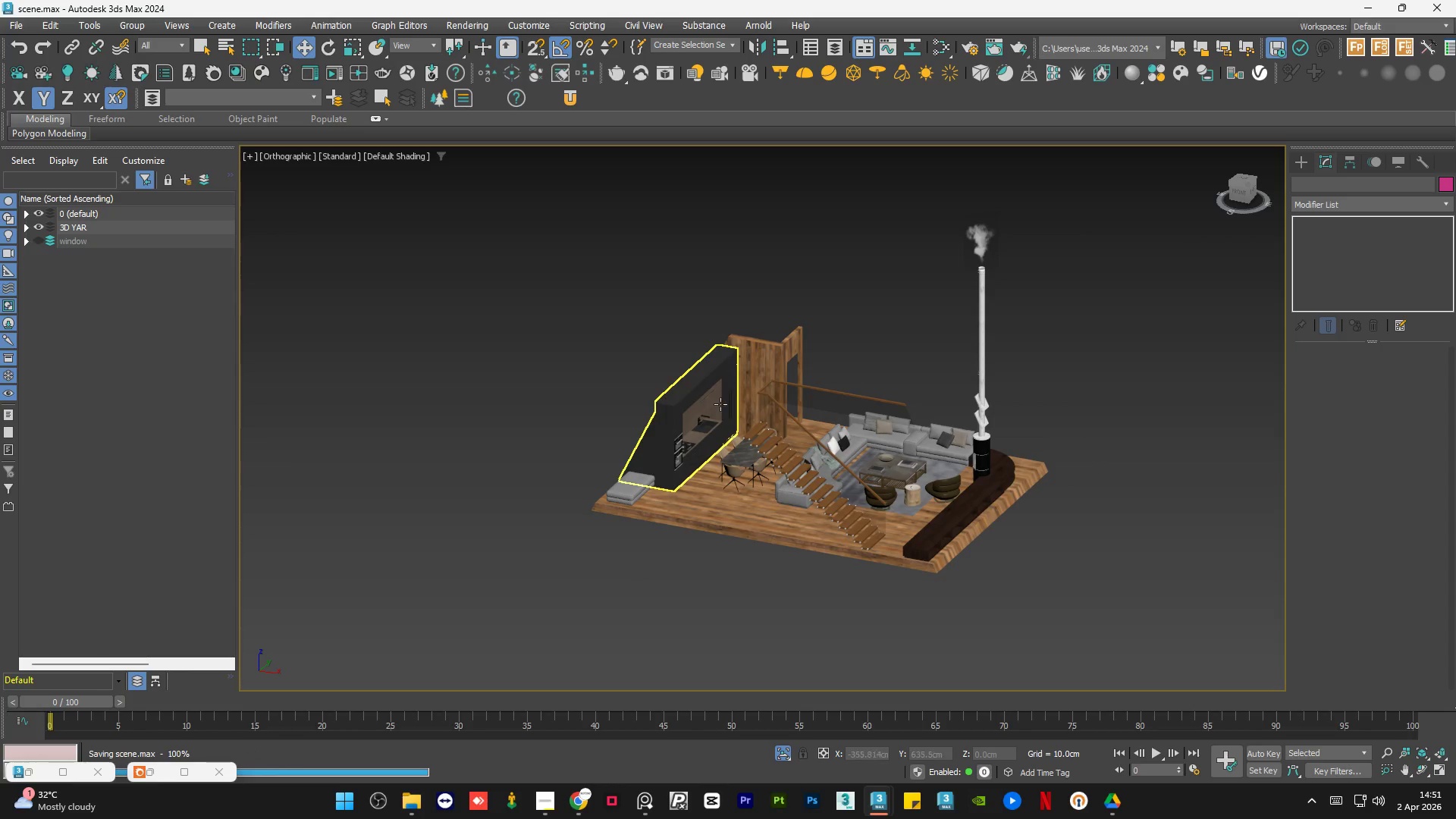 
scroll: coordinate [678, 400], scroll_direction: up, amount: 7.0
 